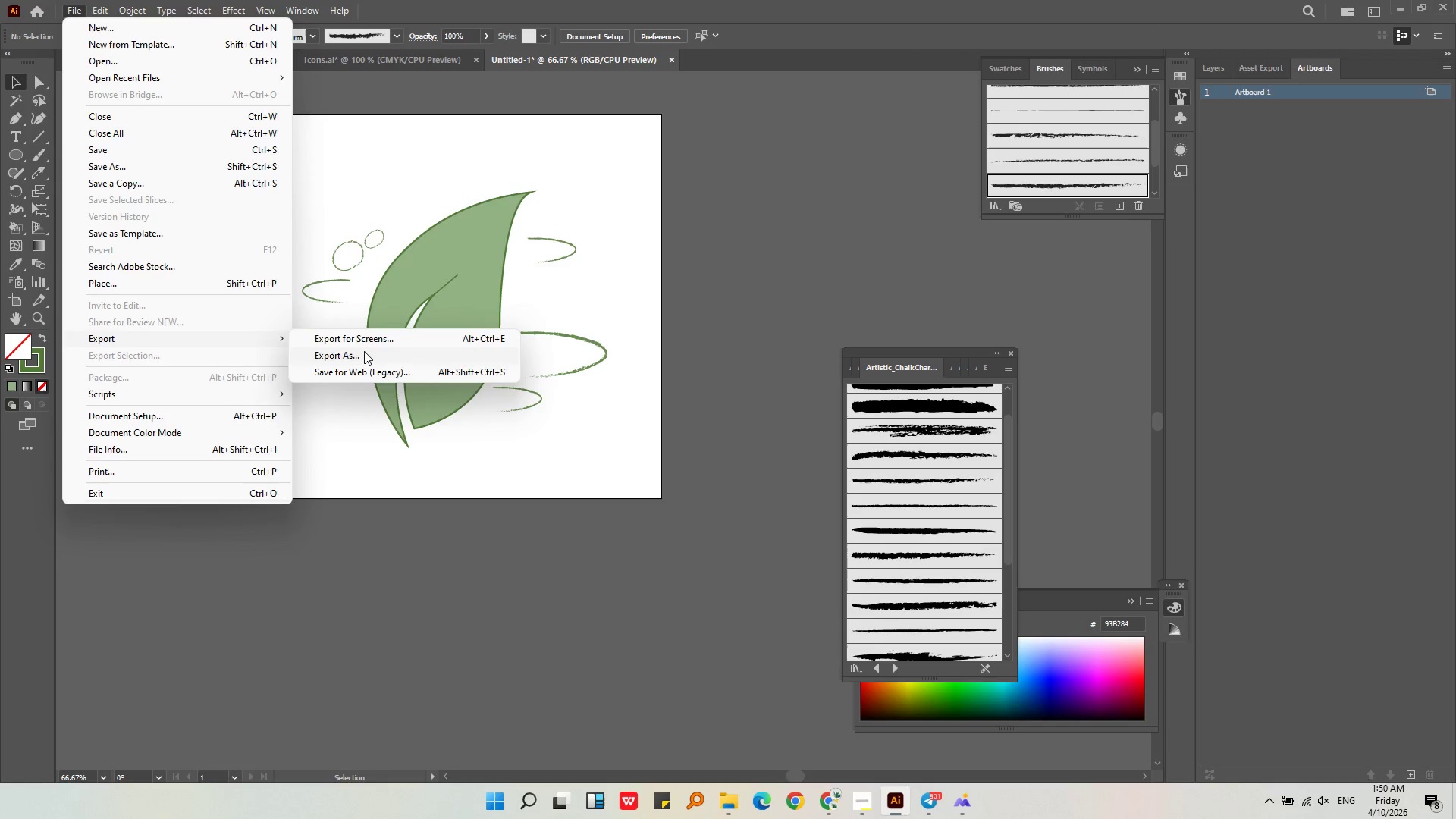 
left_click([363, 350])
 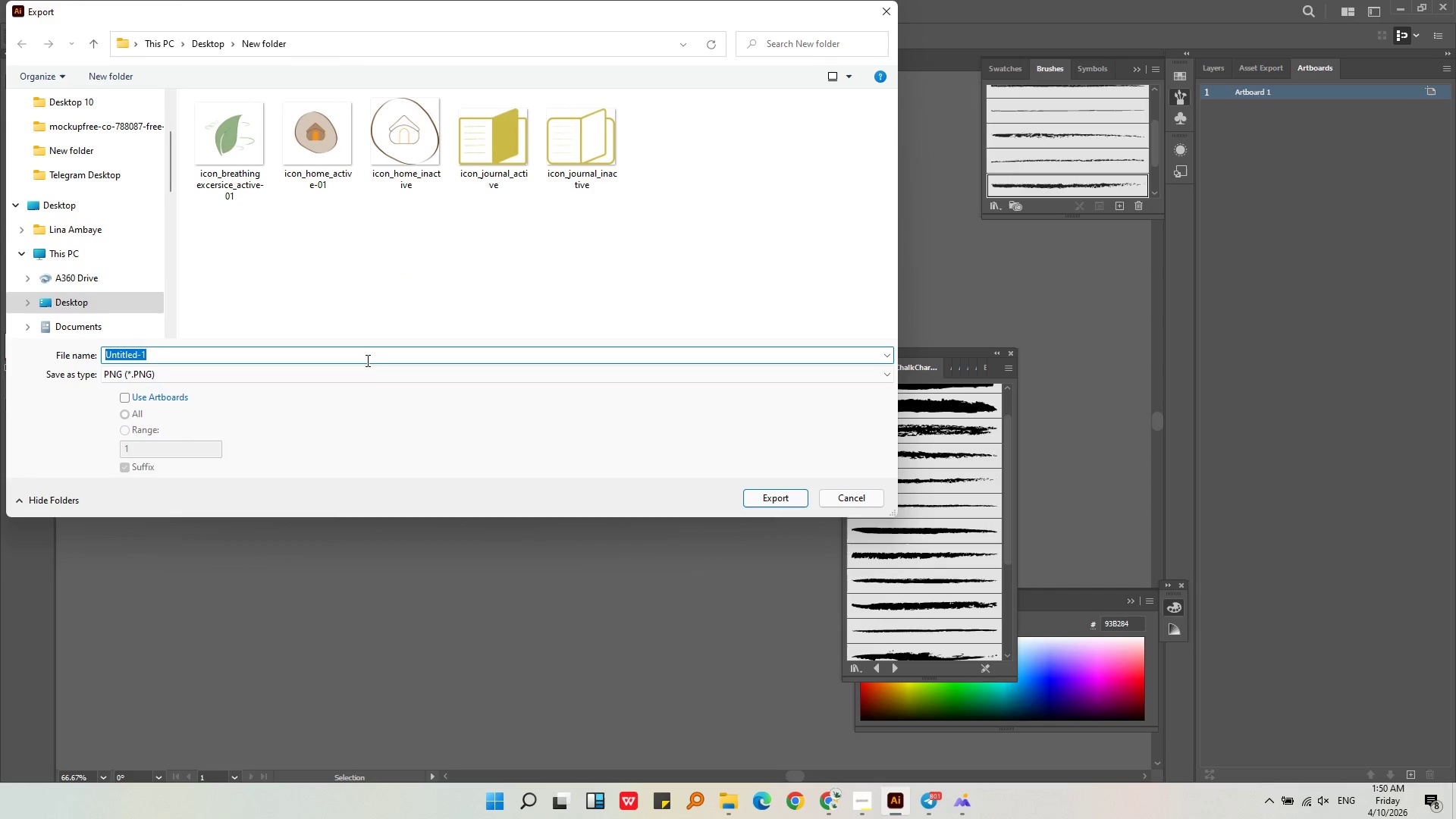 
type(icon_)
 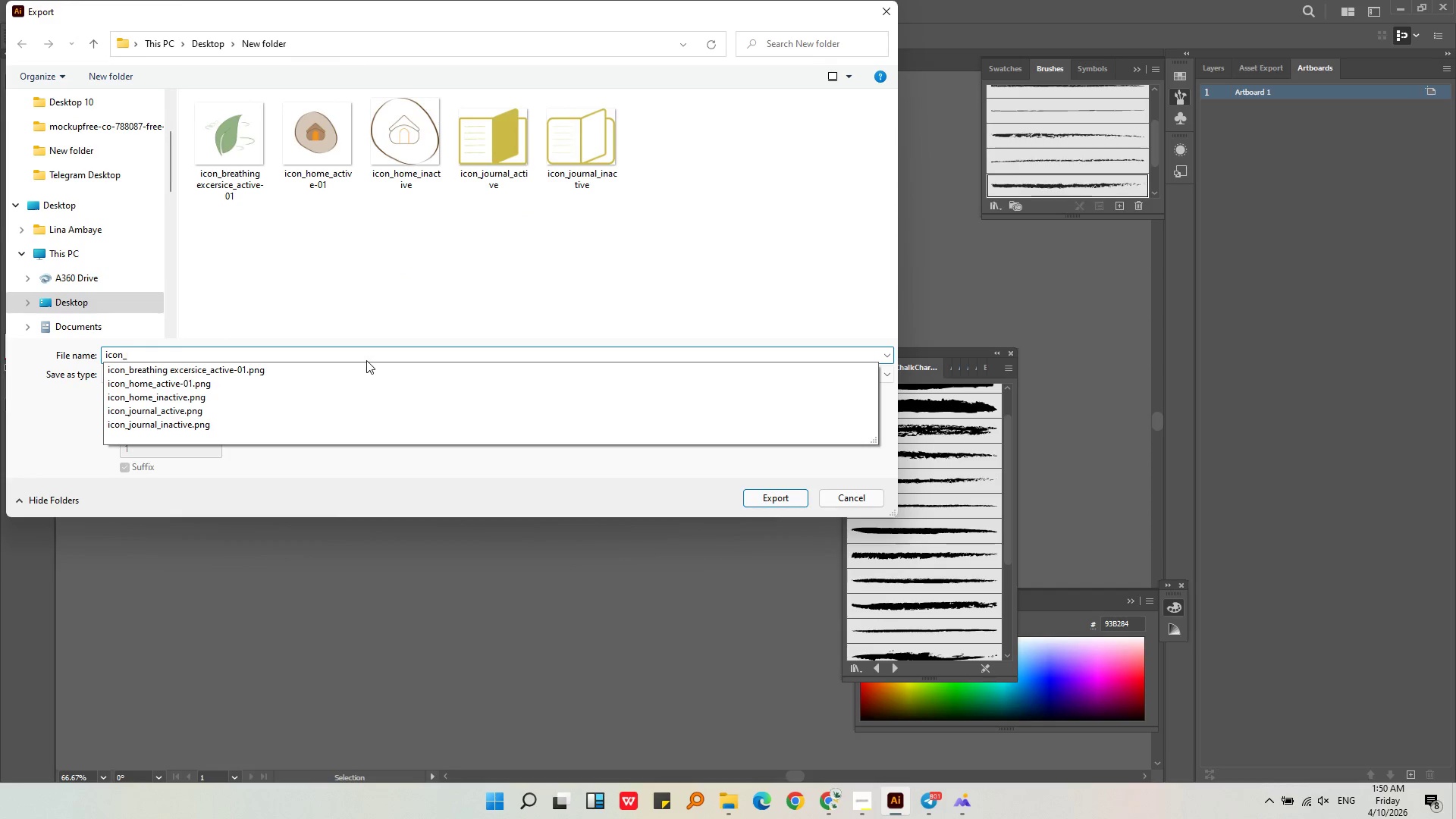 
left_click([291, 366])
 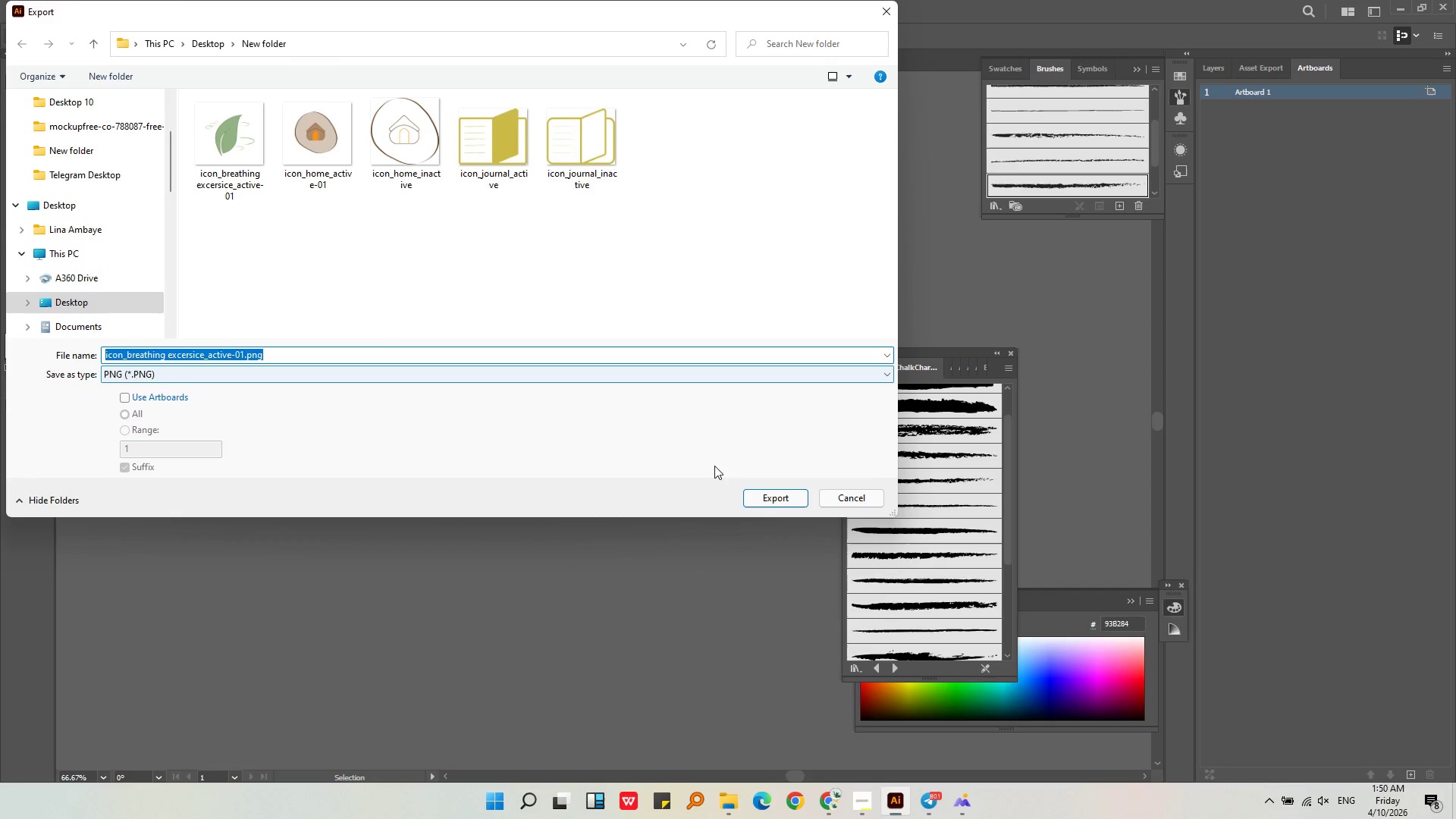 
left_click([769, 495])
 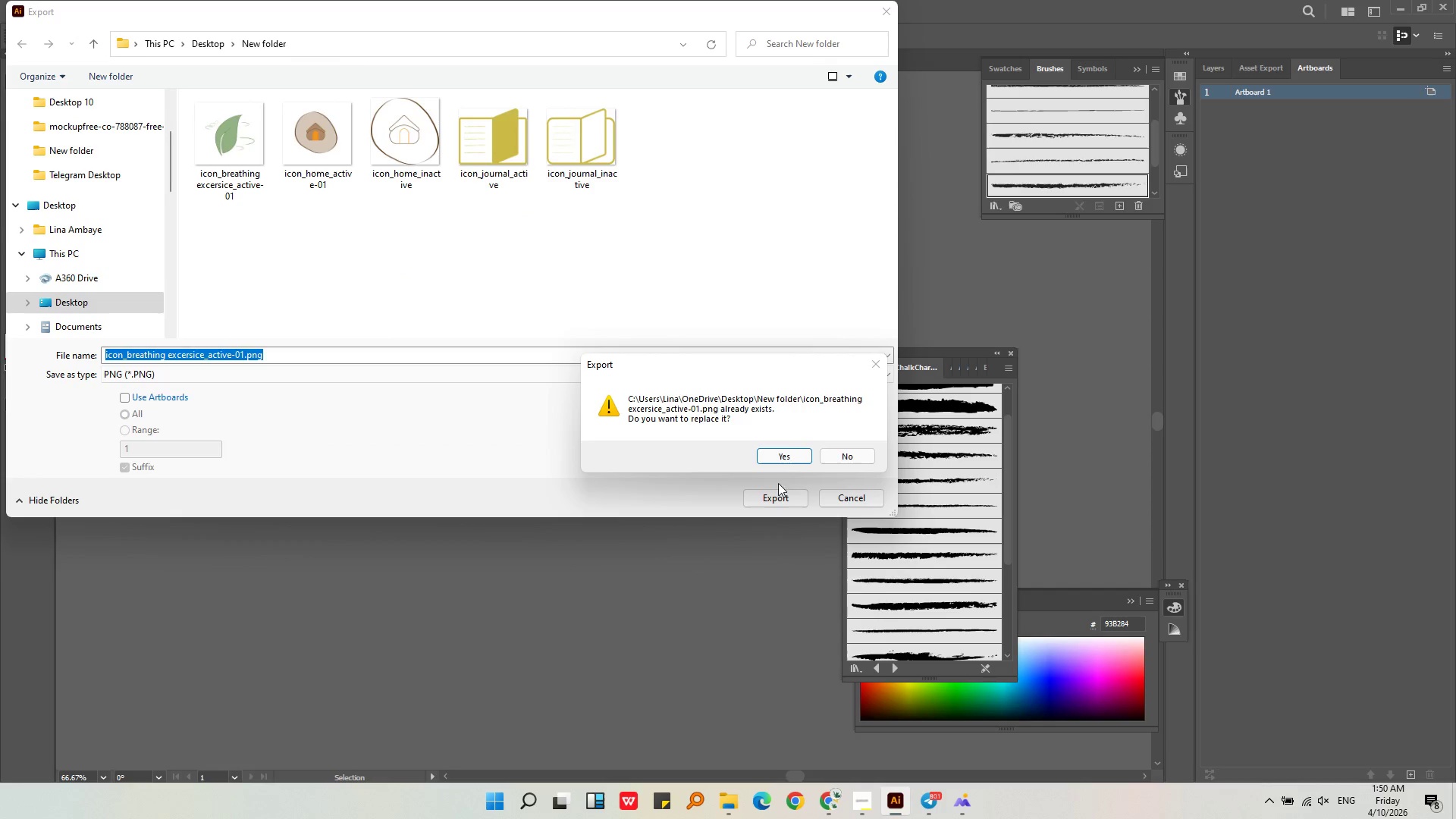 
left_click([800, 447])
 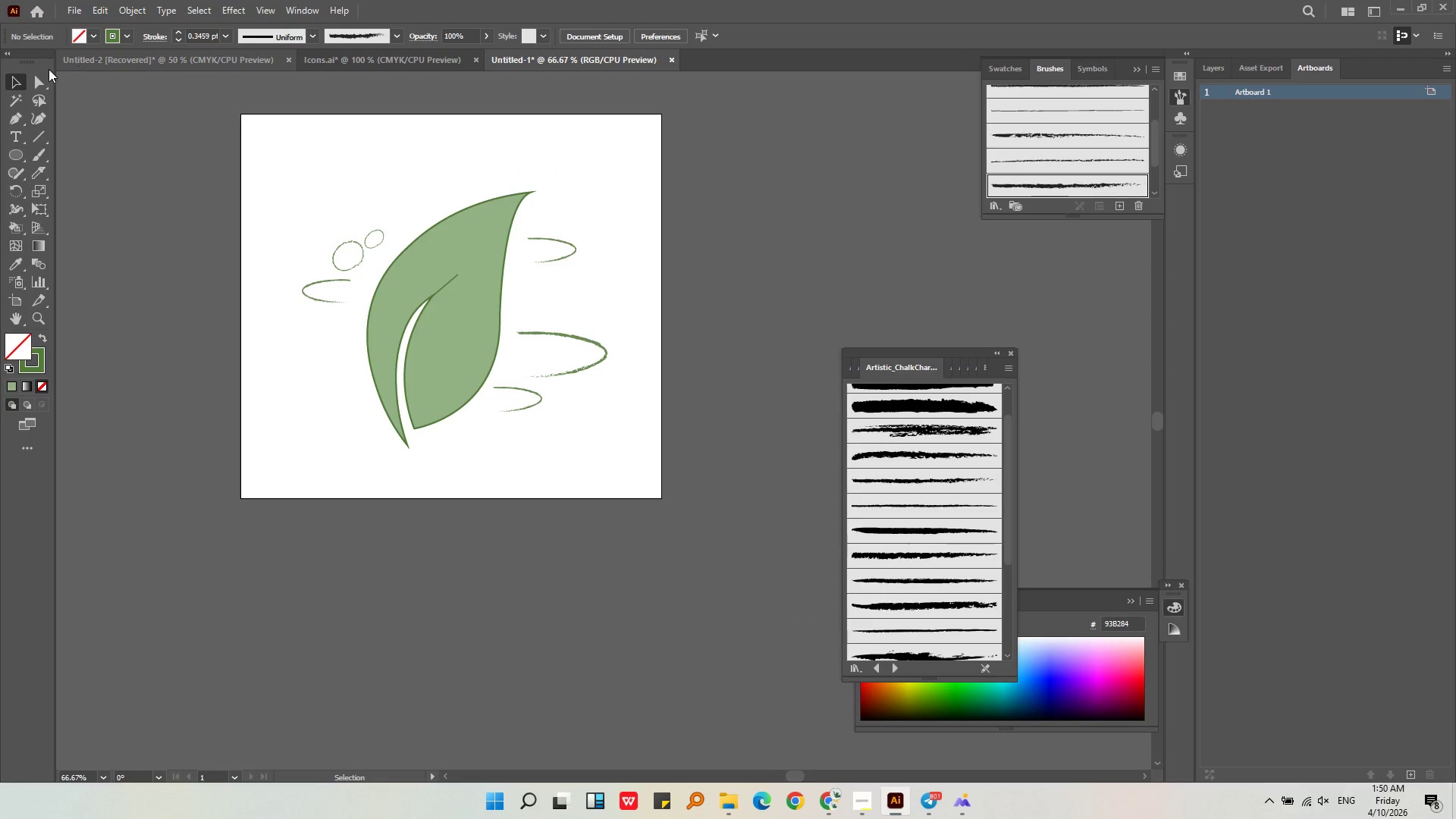 
left_click([72, 8])
 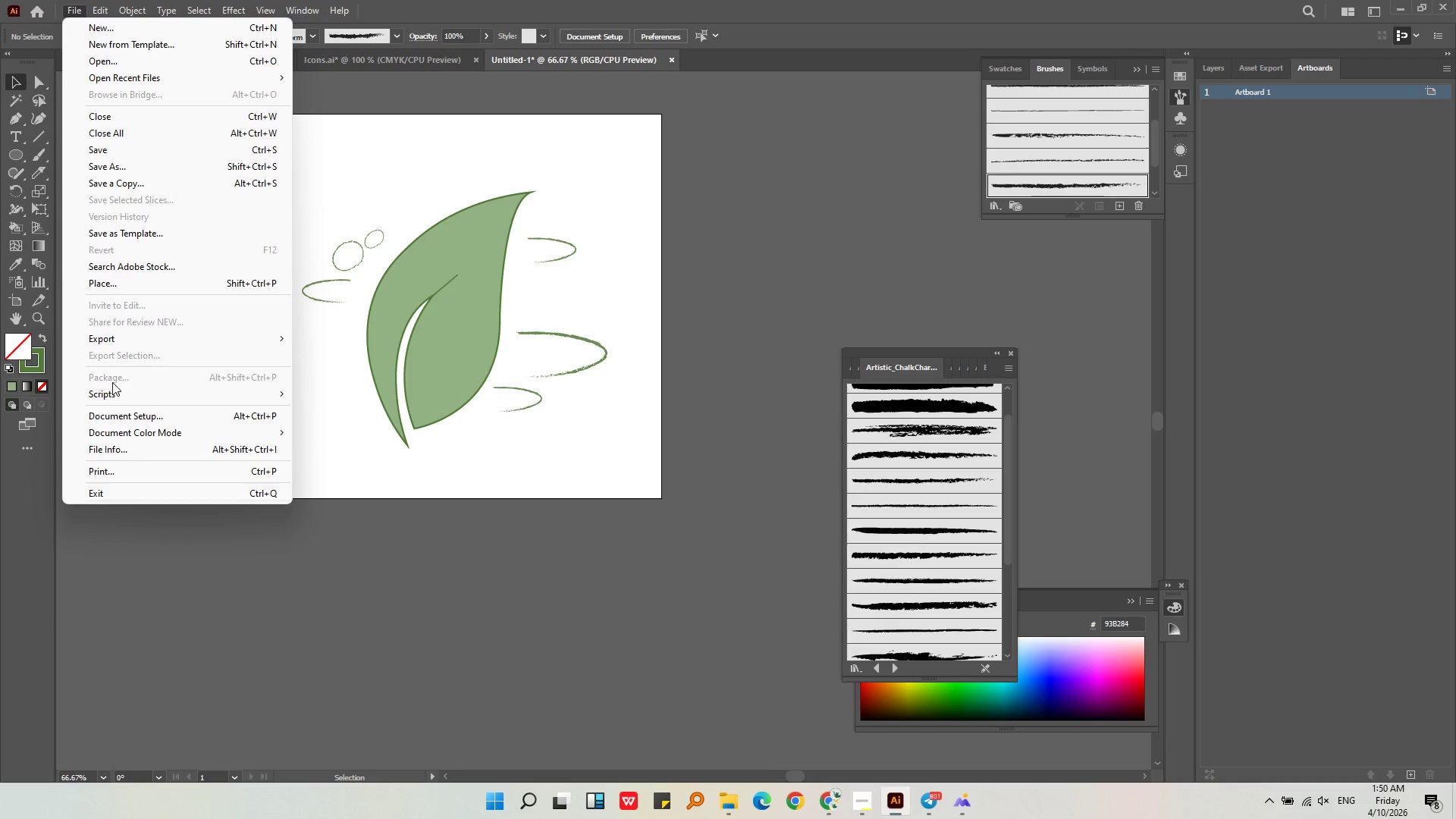 
left_click([105, 345])
 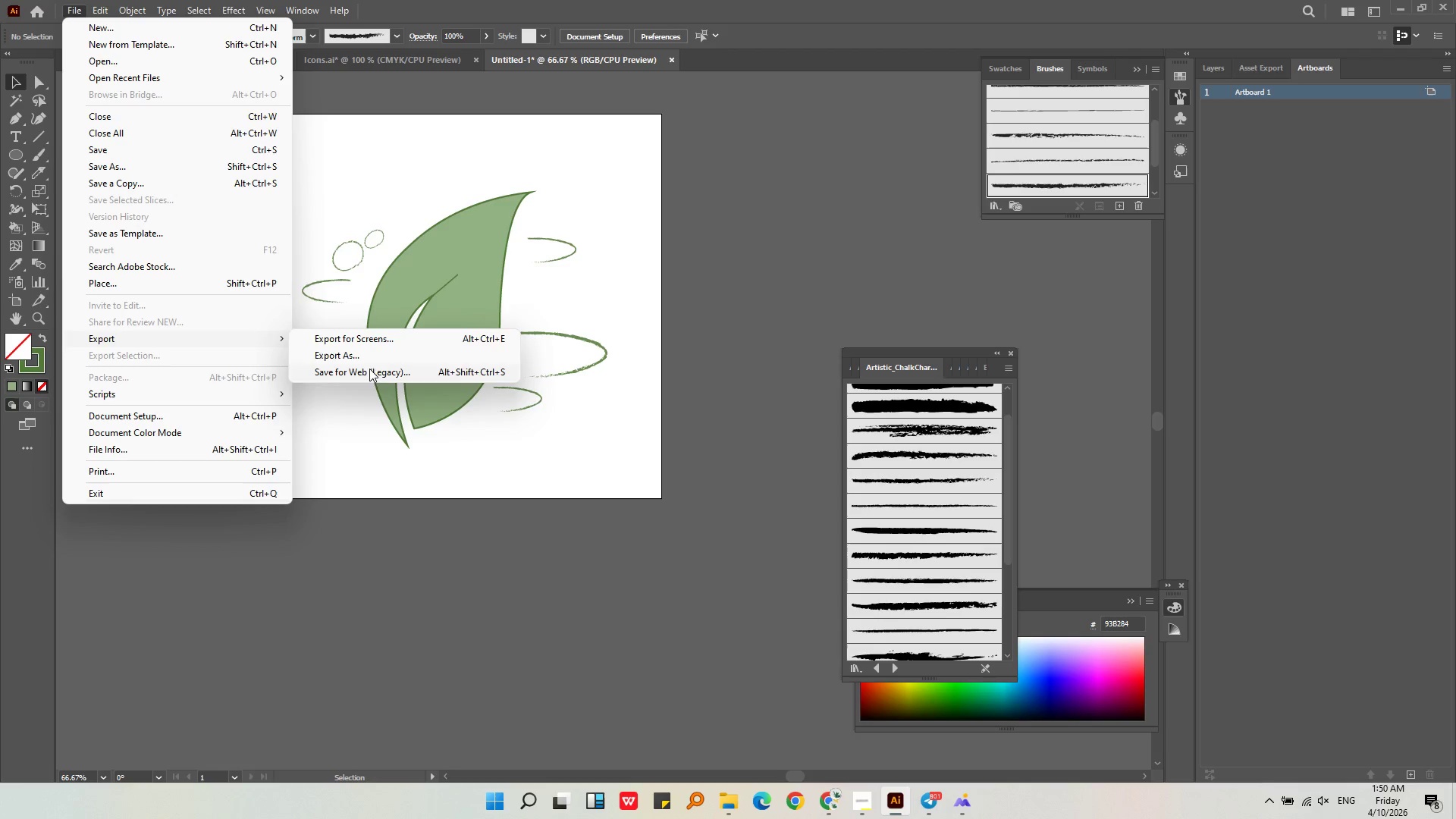 
left_click([367, 501])
 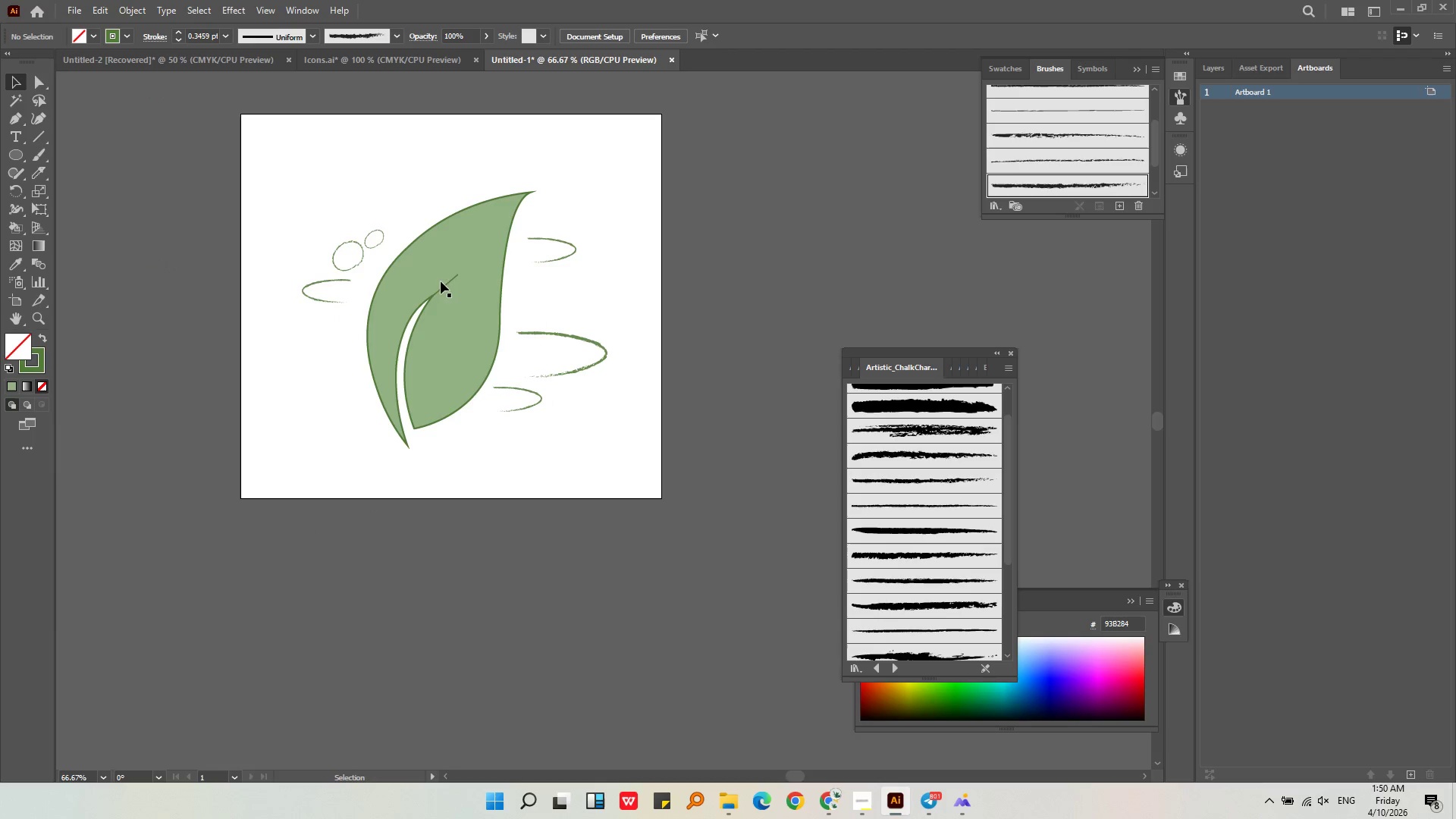 
left_click([435, 263])
 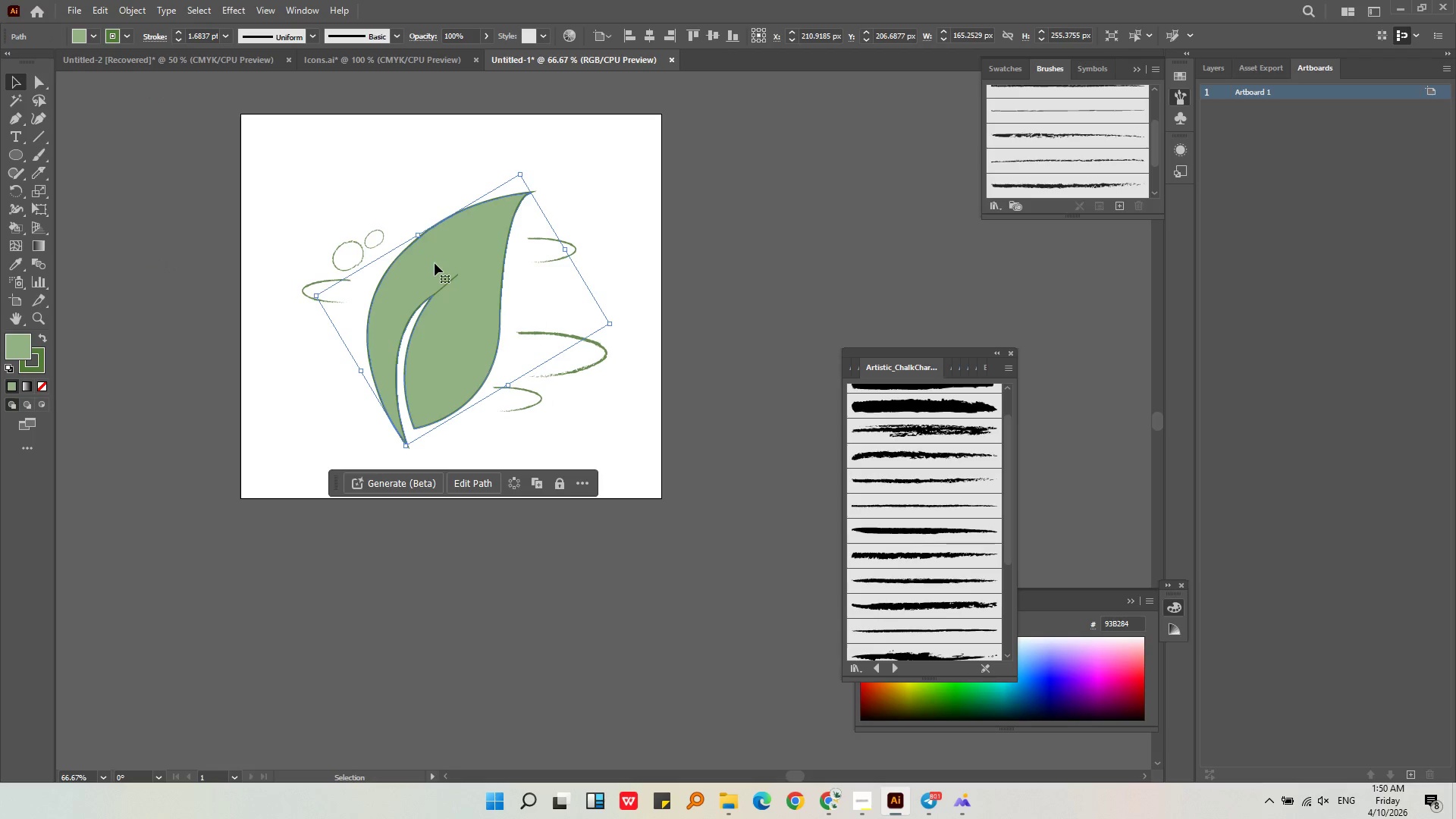 
key(Backspace)
 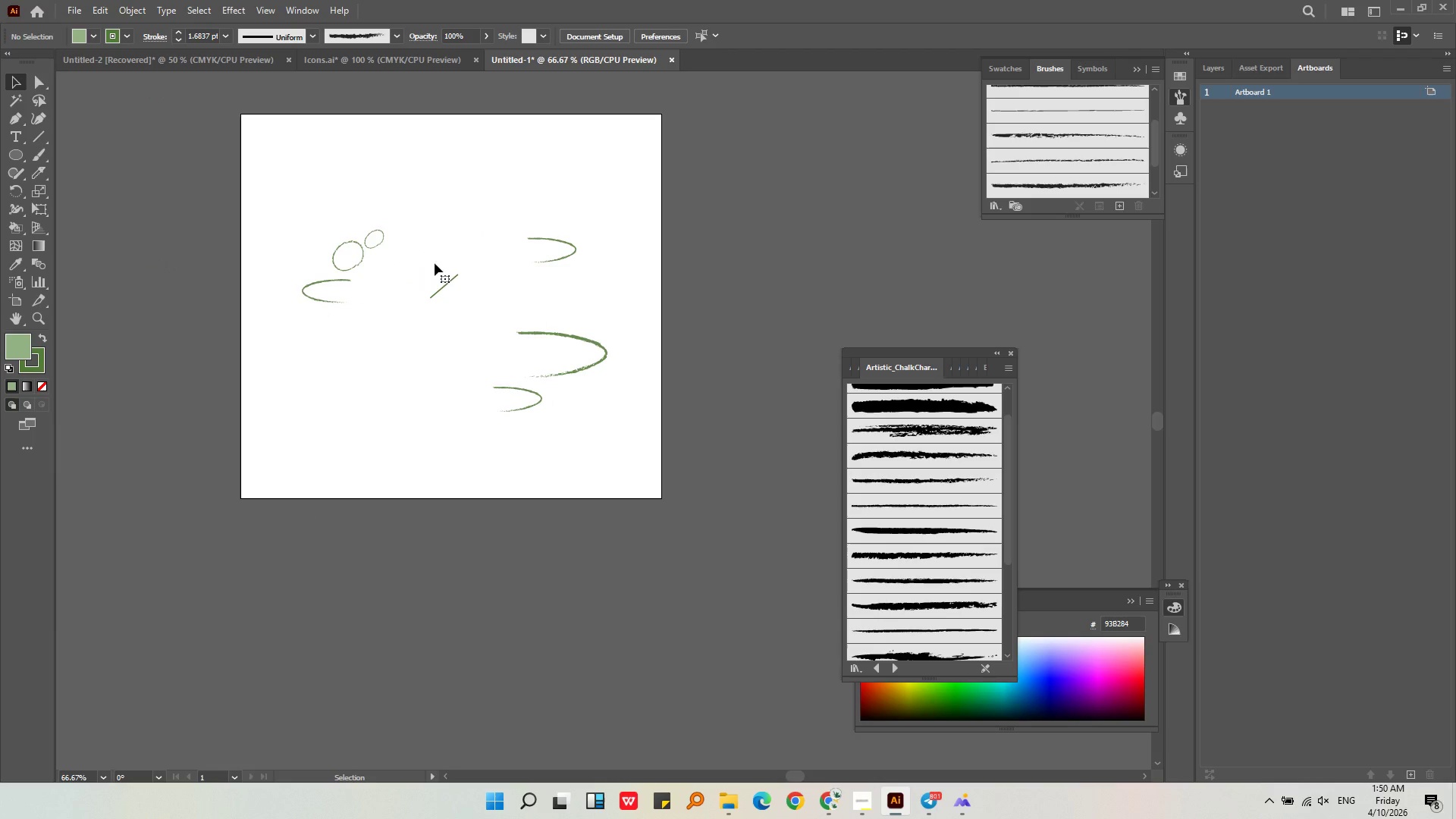 
key(Control+ControlLeft)
 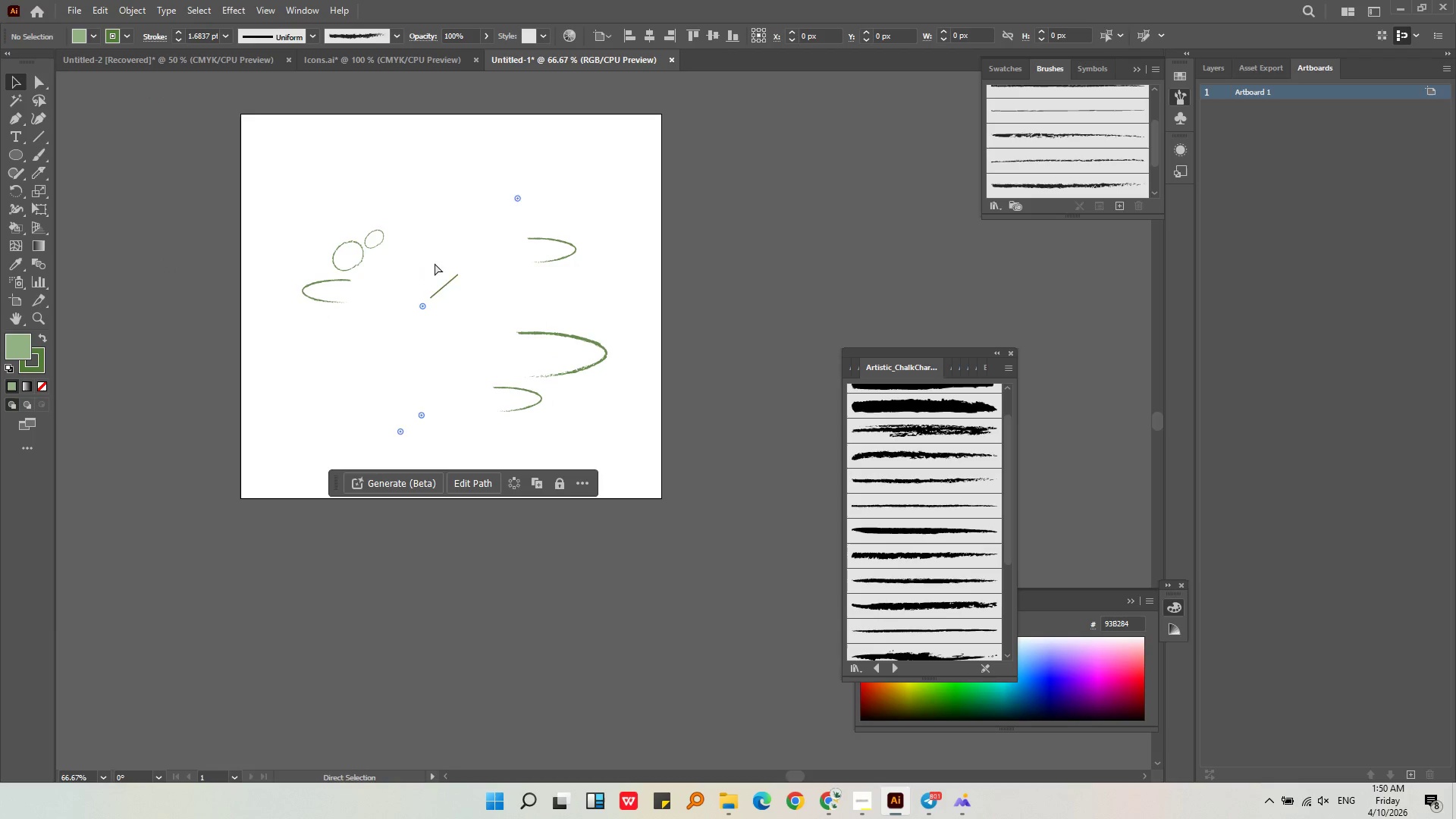 
key(Control+Z)
 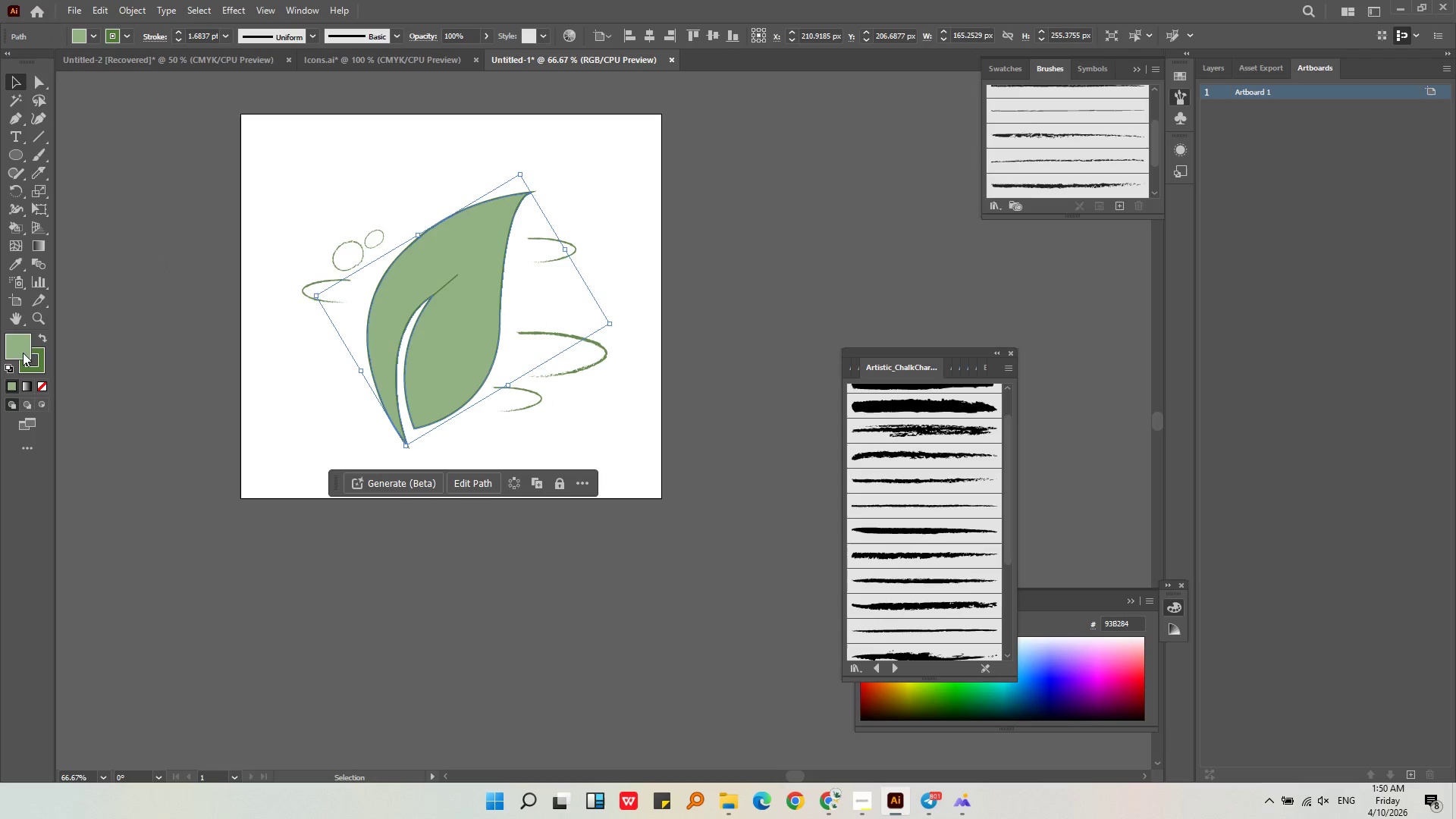 
left_click([26, 345])
 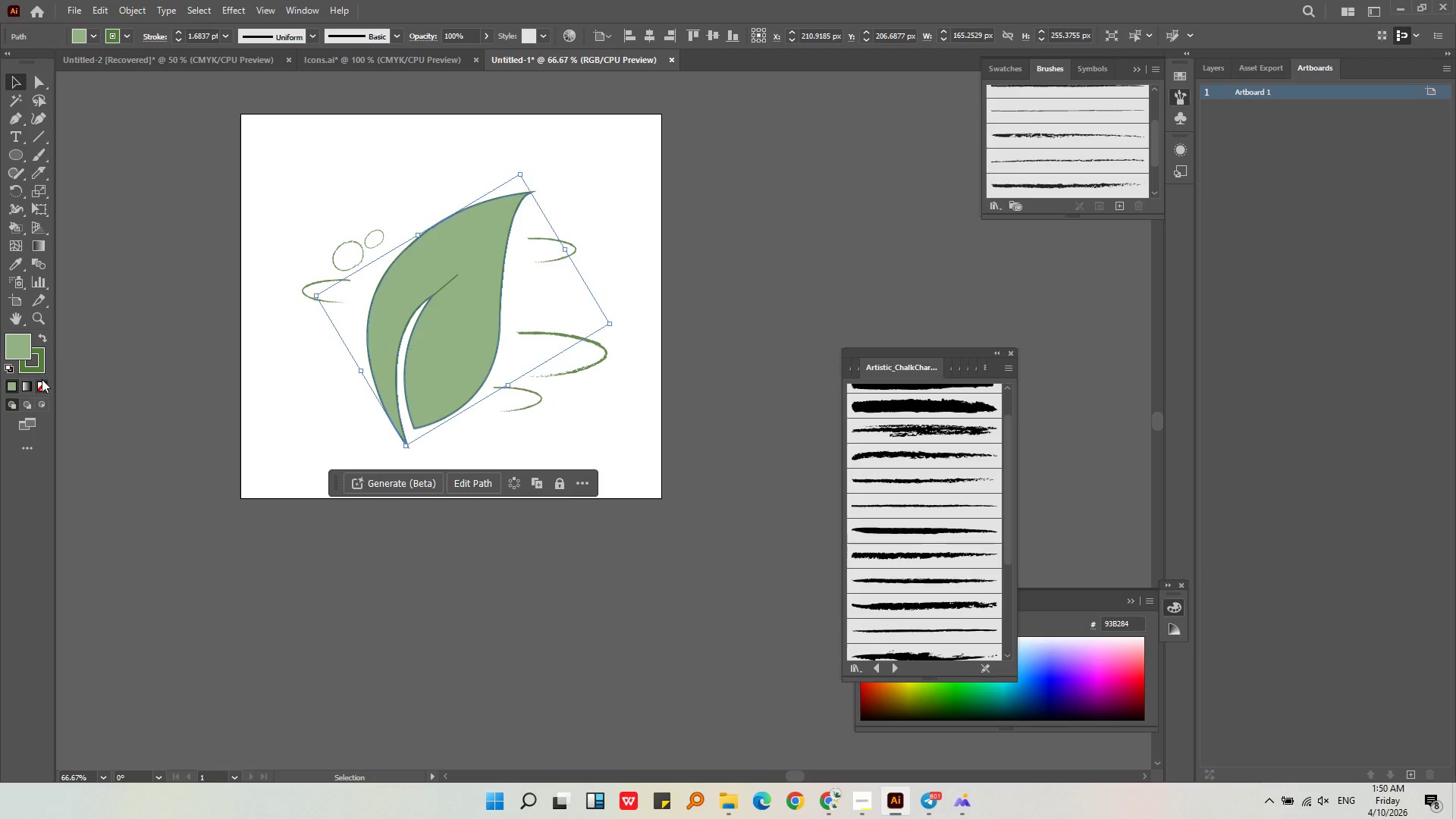 
left_click([42, 379])
 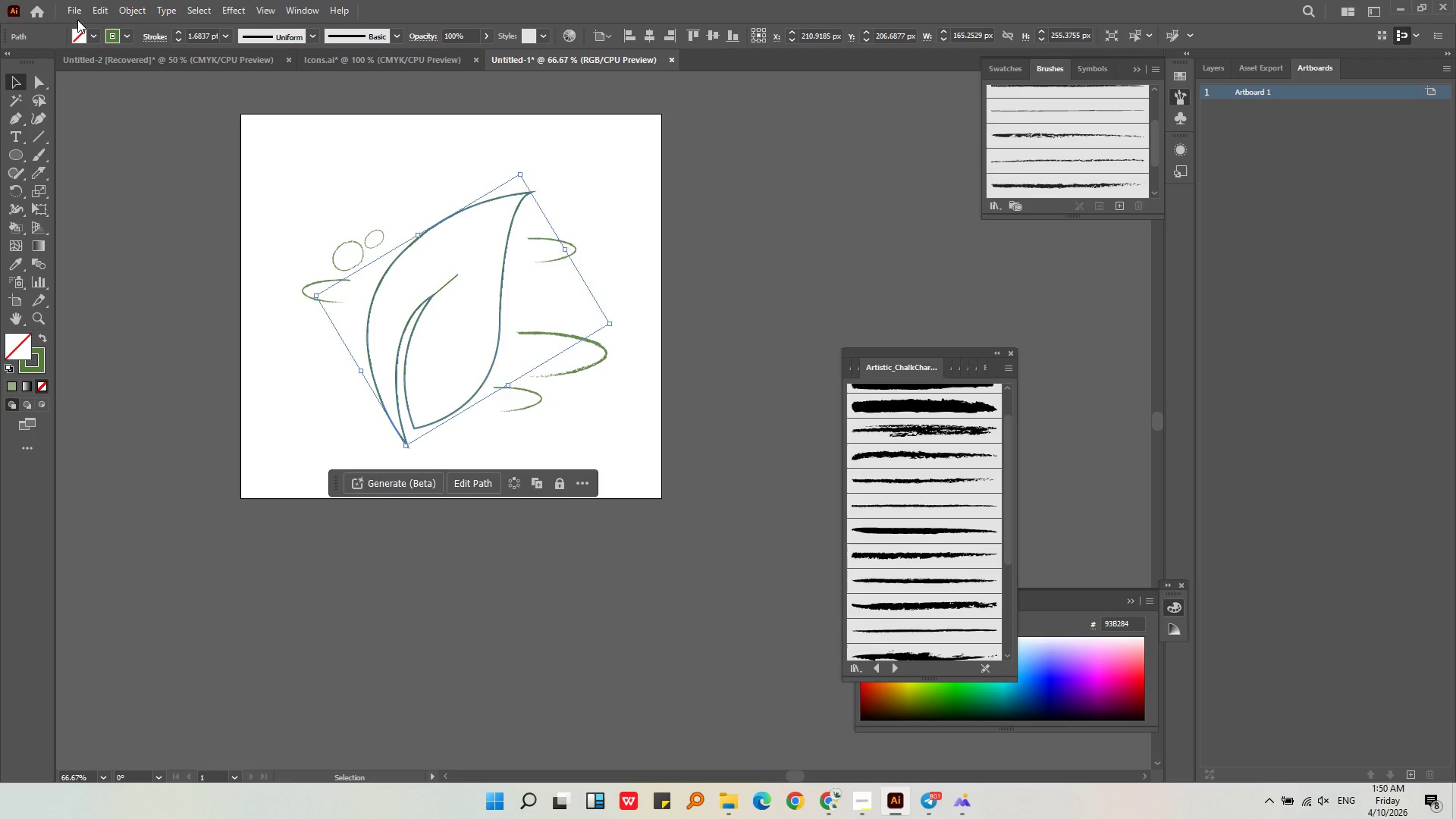 
double_click([77, 17])
 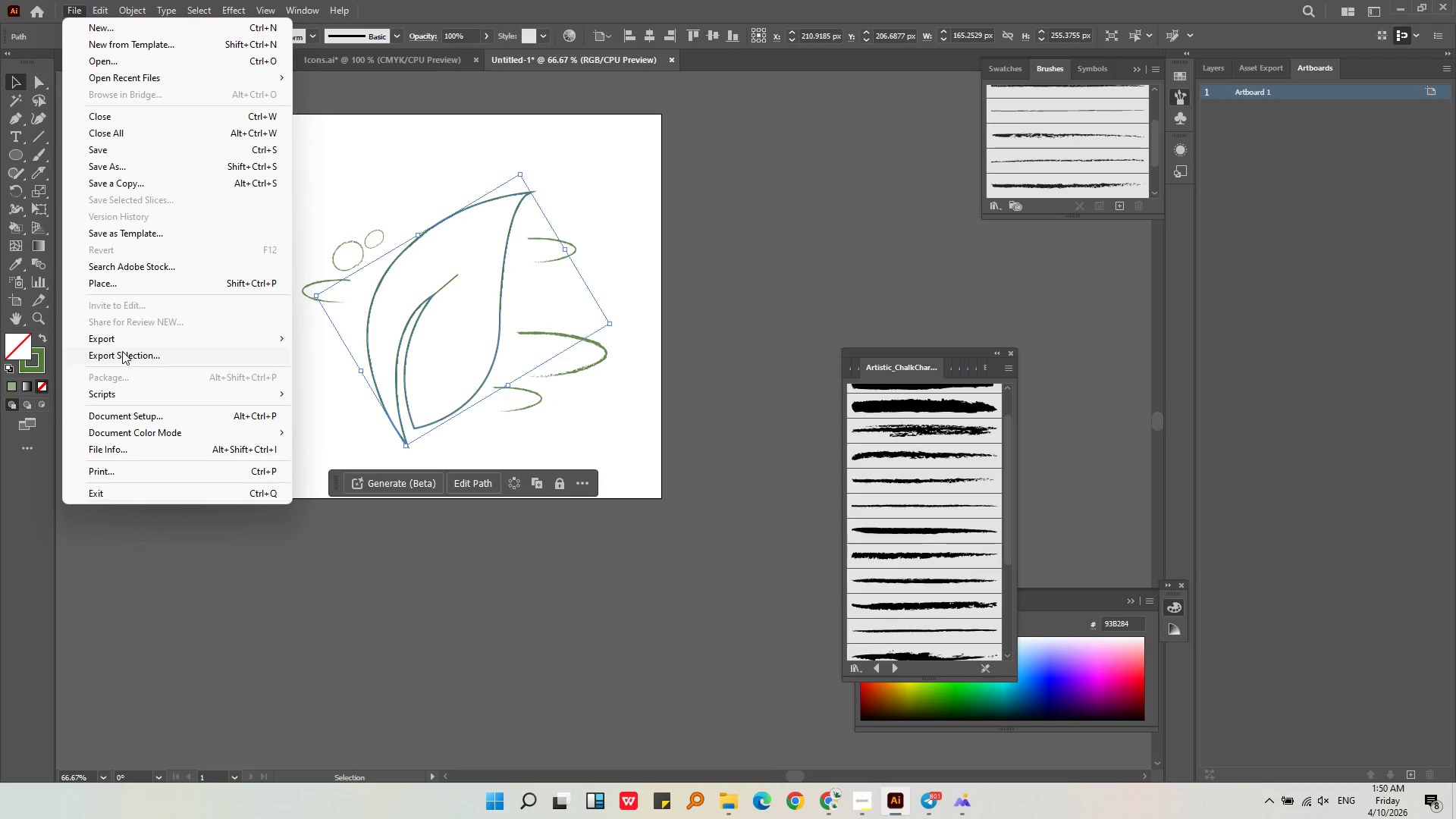 
left_click([123, 335])
 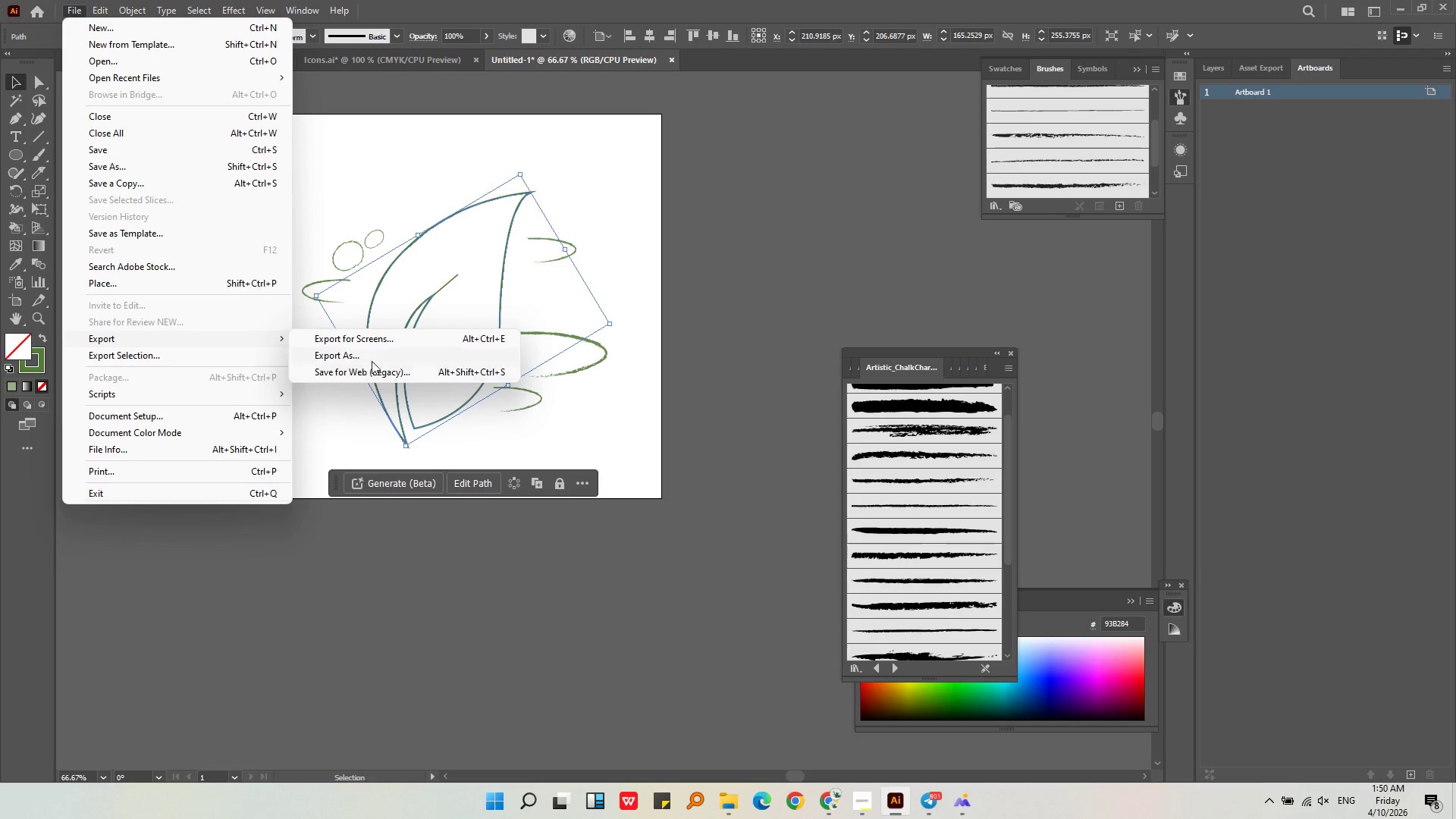 
left_click([372, 356])
 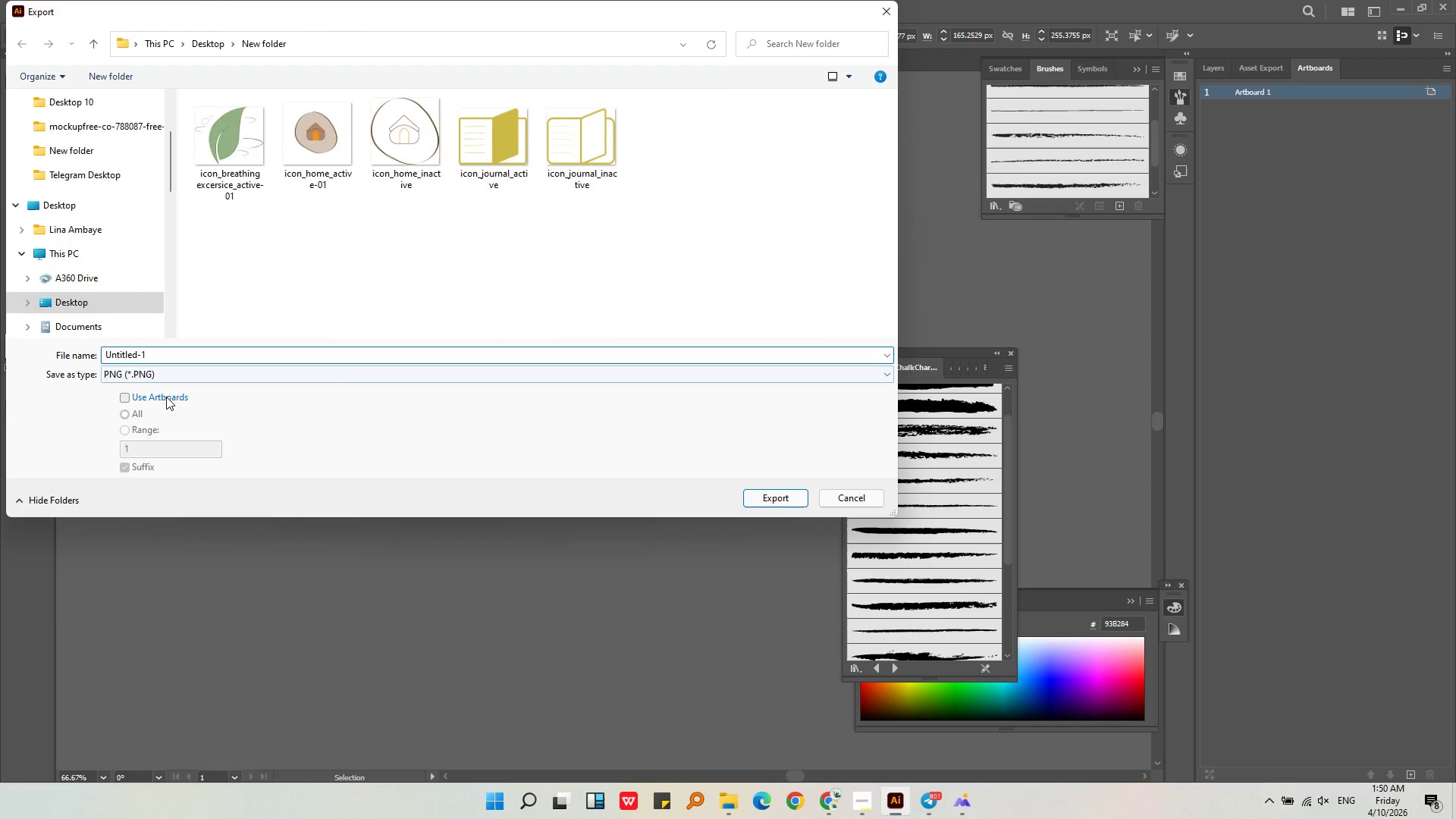 
double_click([157, 358])
 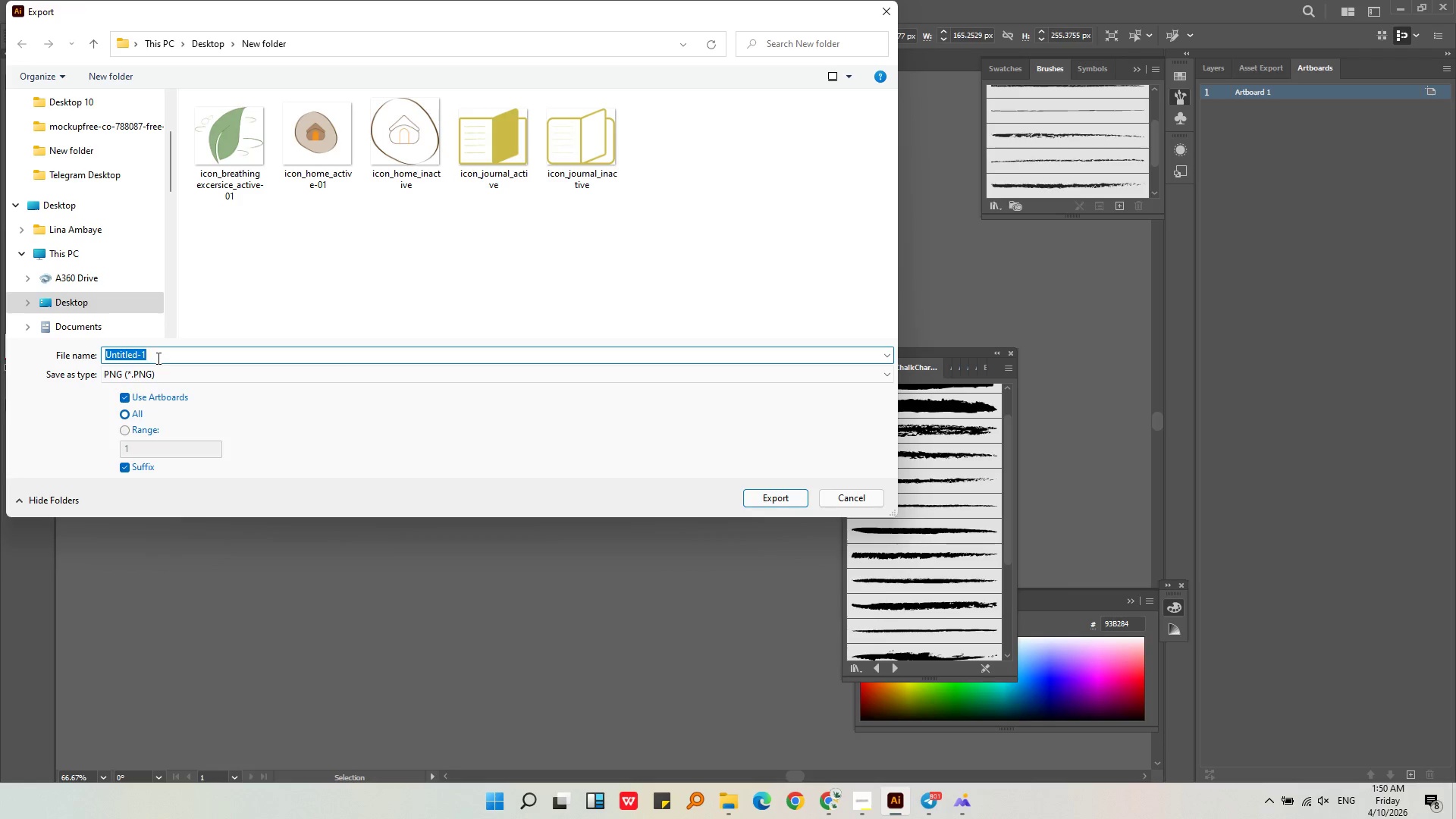 
type(icon_brea)
 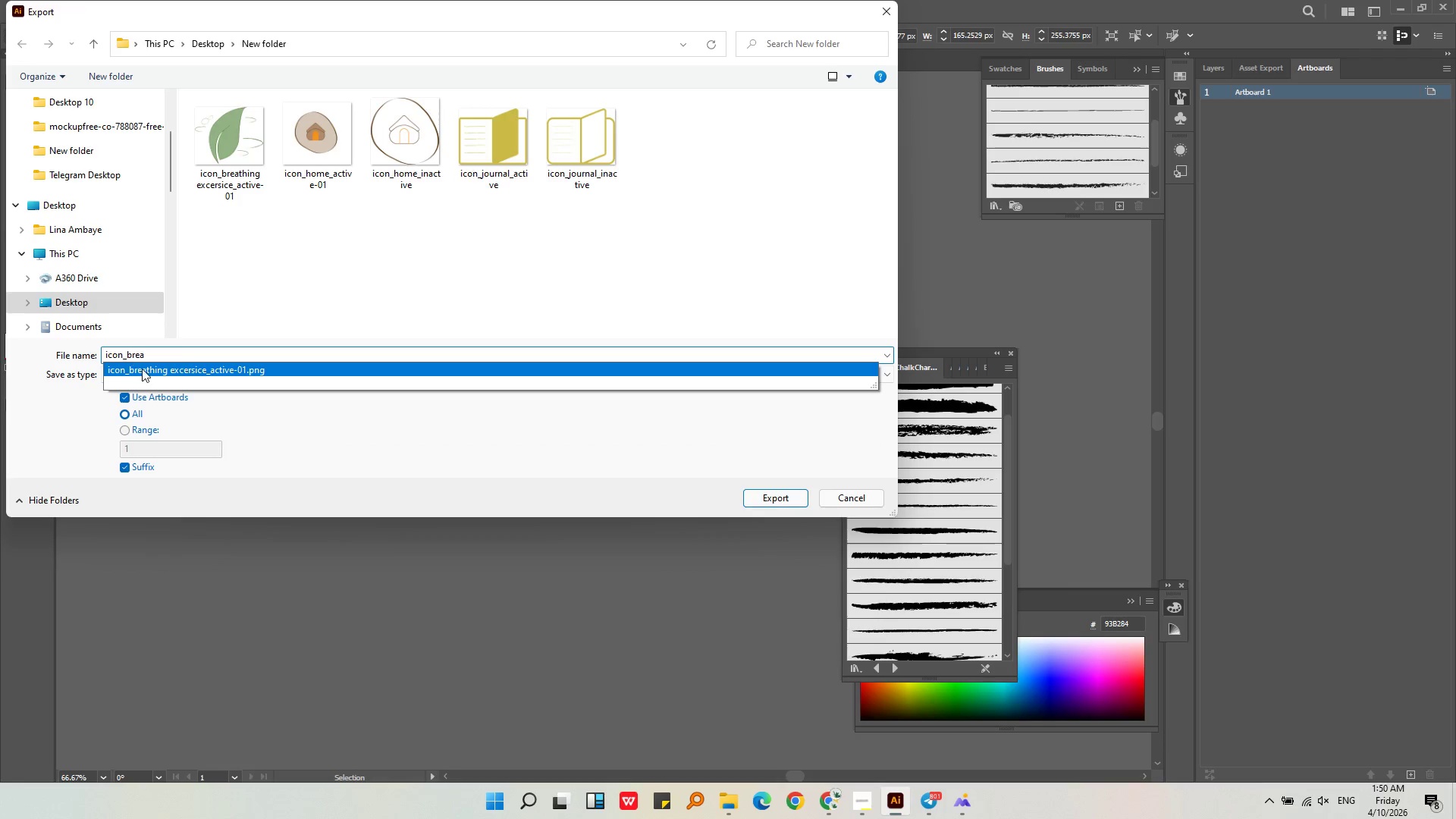 
left_click([150, 372])
 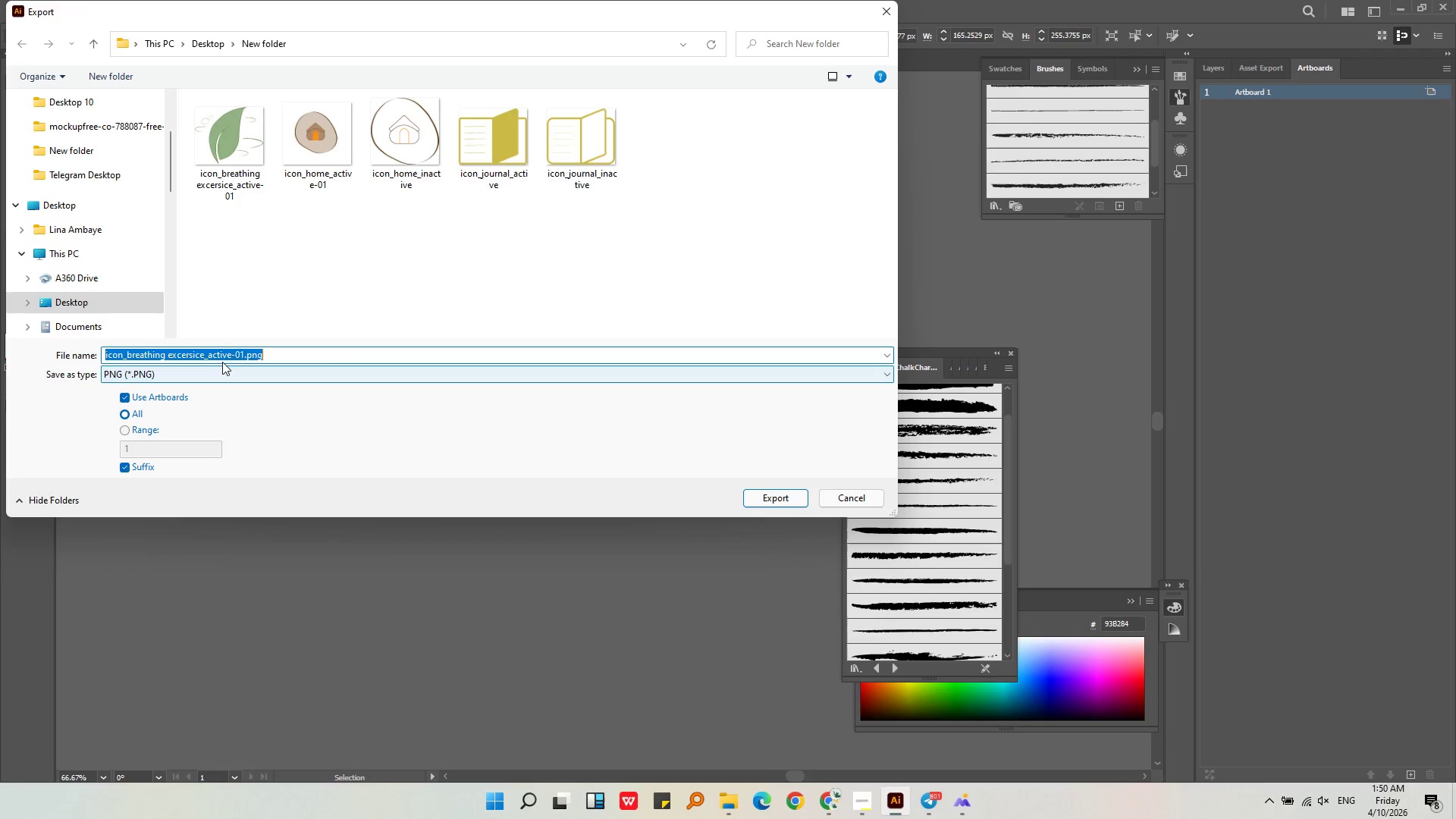 
left_click([231, 357])
 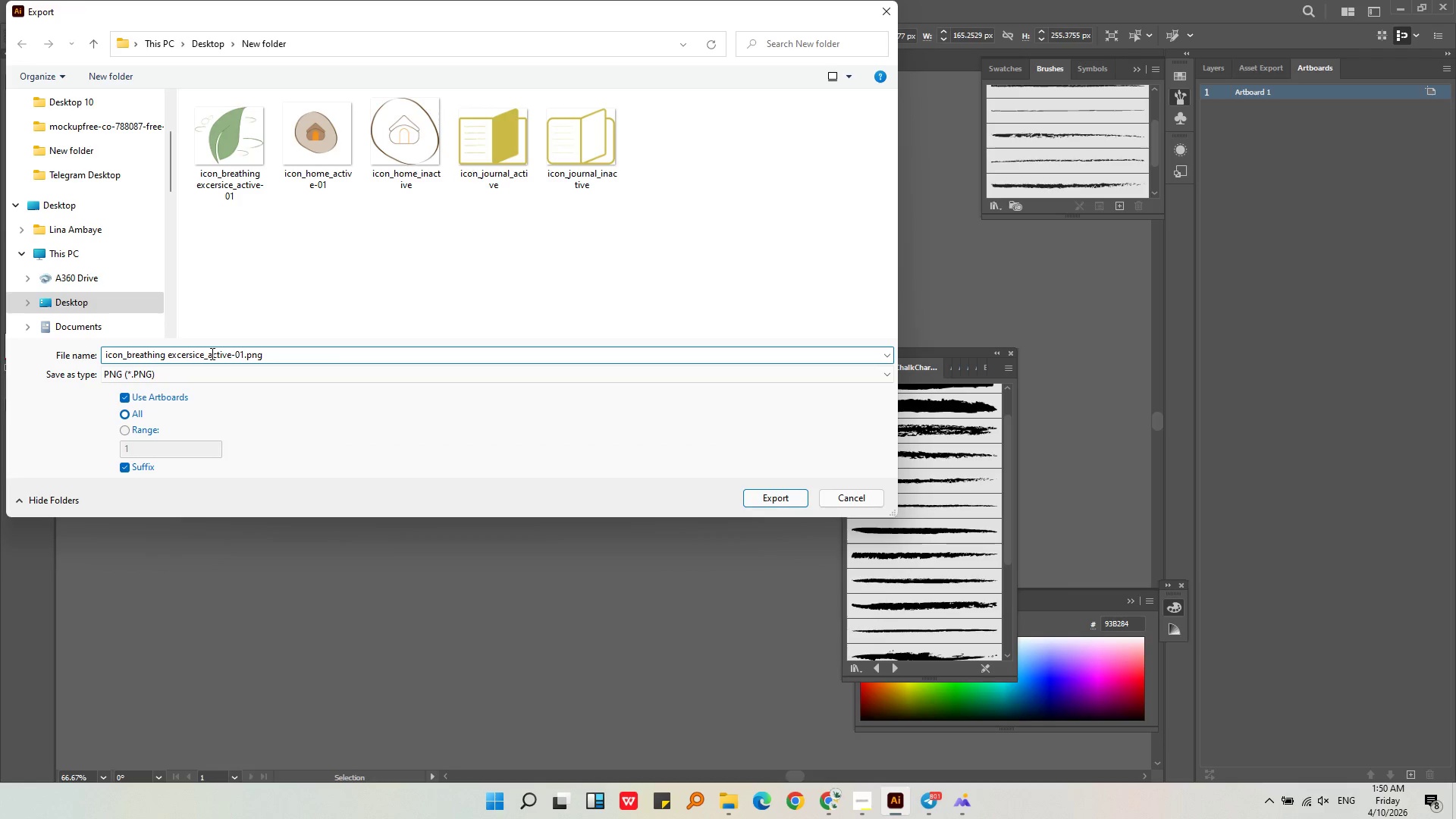 
left_click([211, 353])
 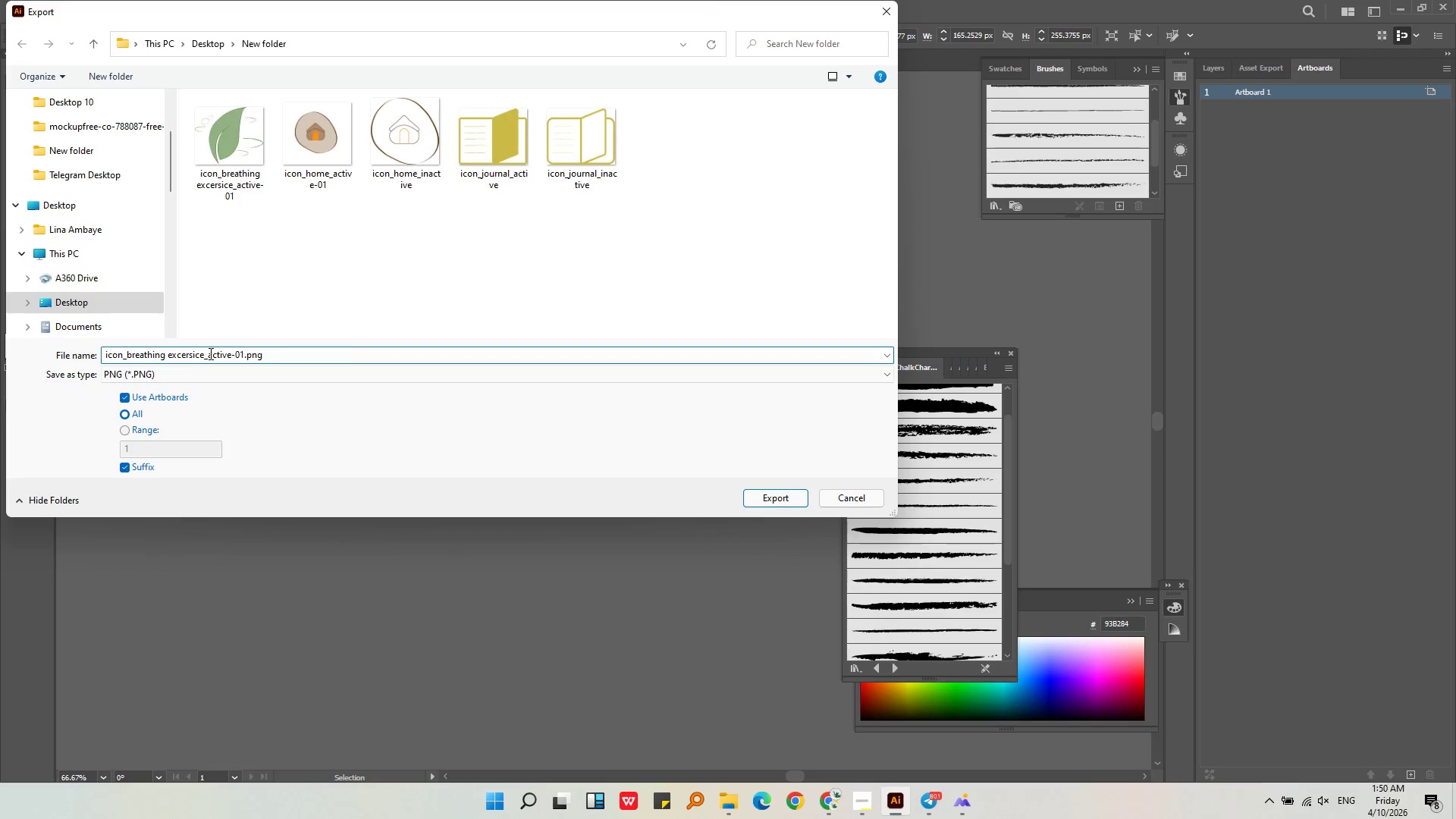 
left_click([209, 353])
 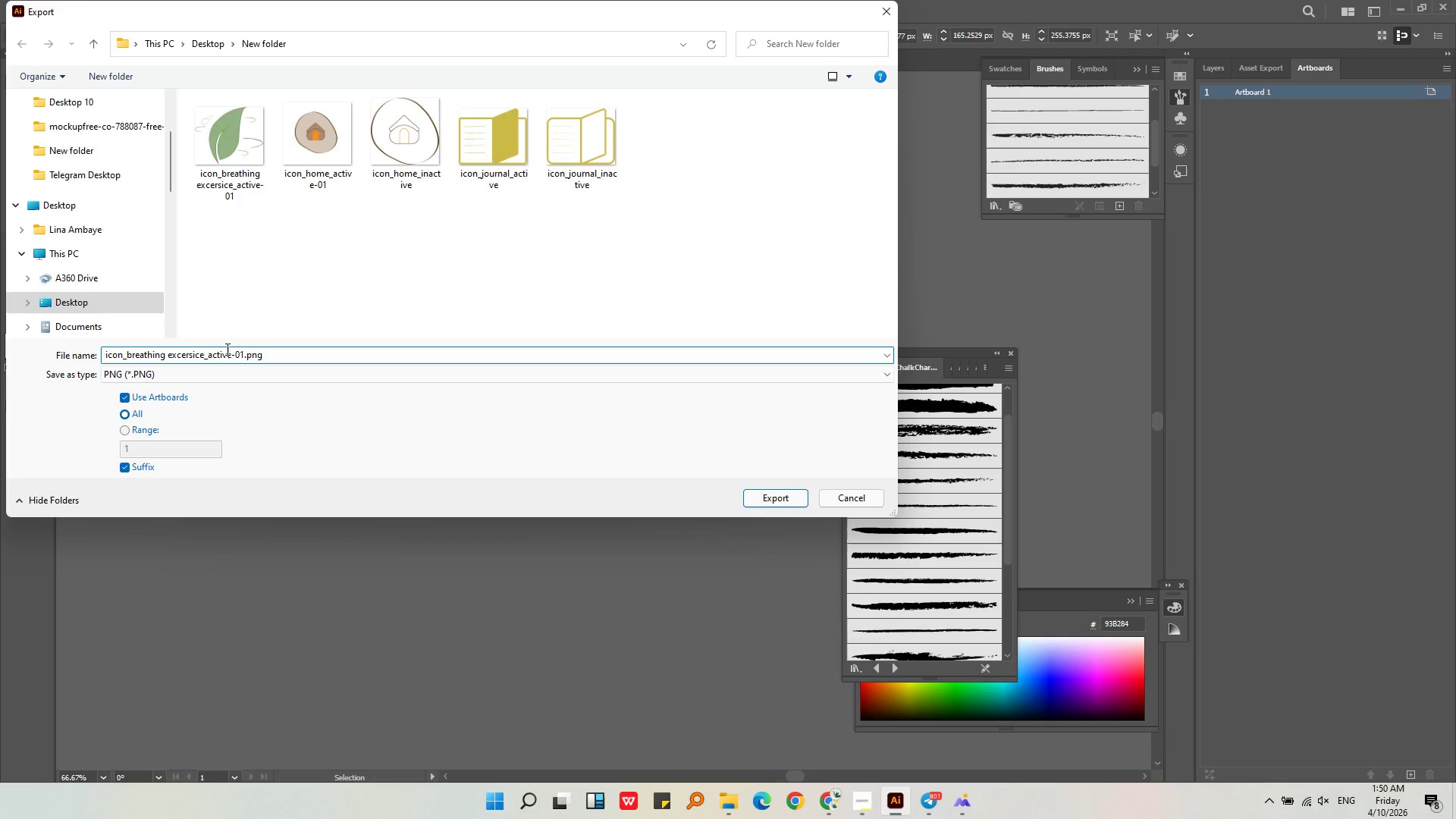 
type(in)
 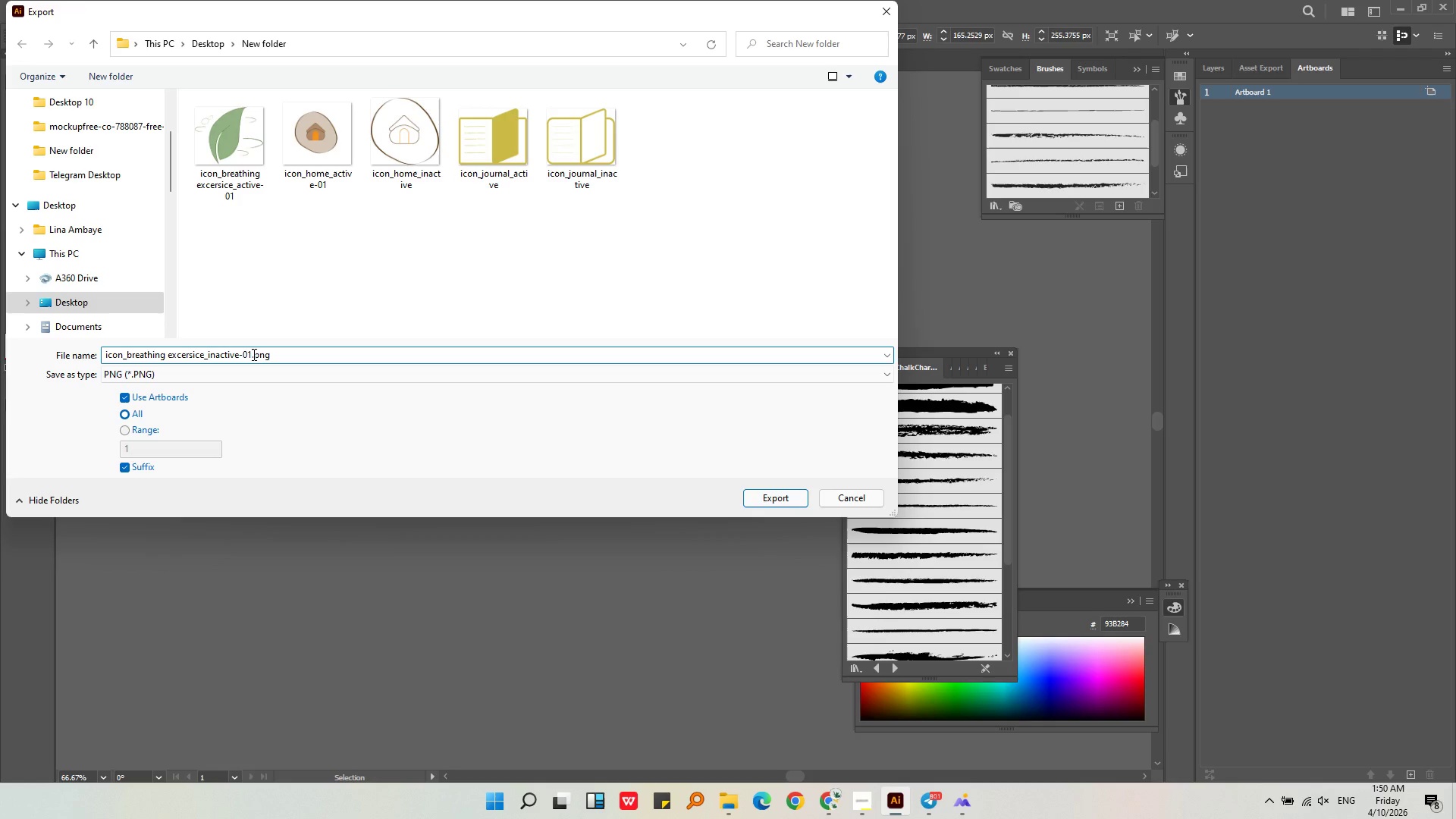 
left_click([253, 354])
 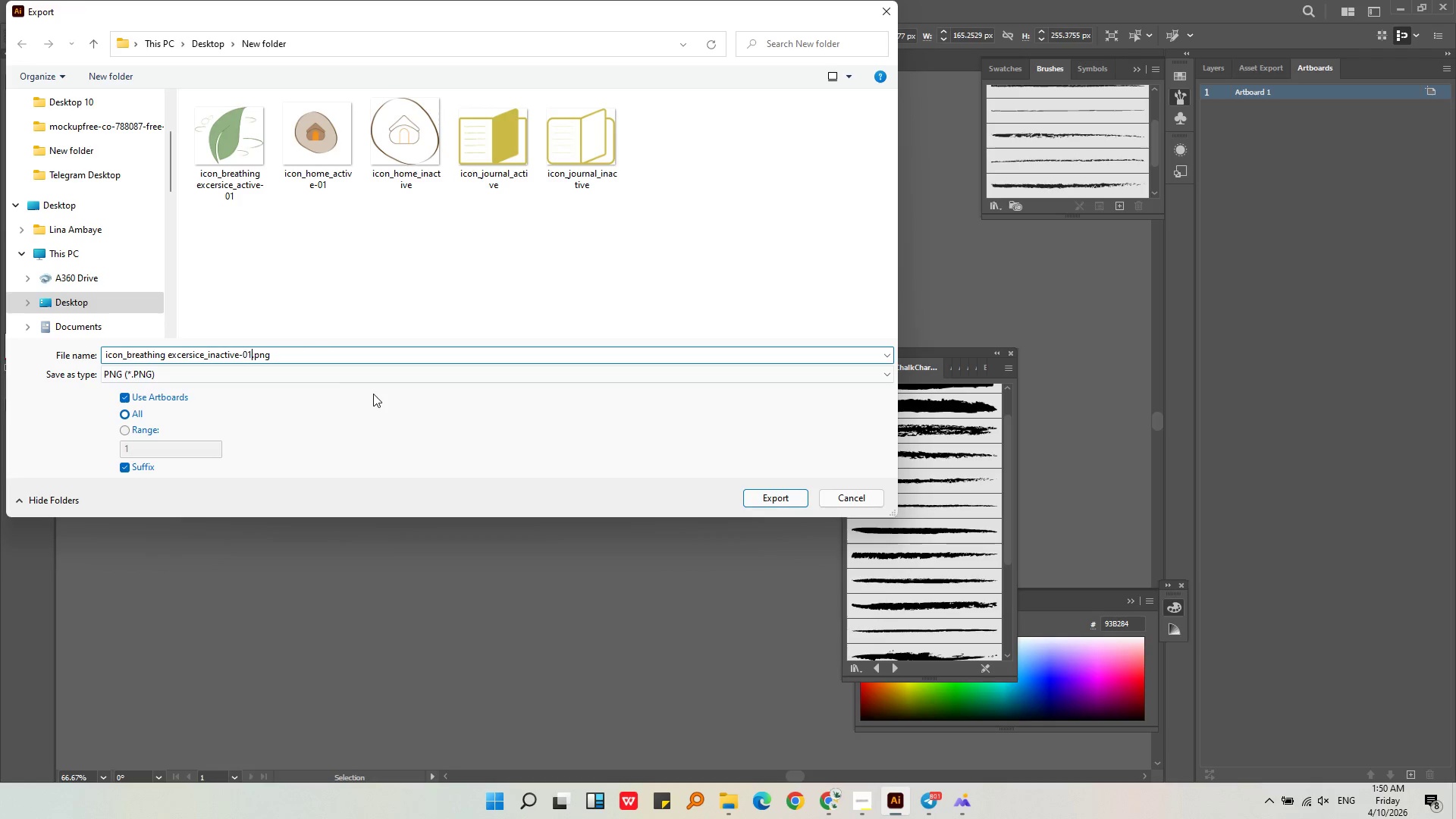 
key(Backspace)
 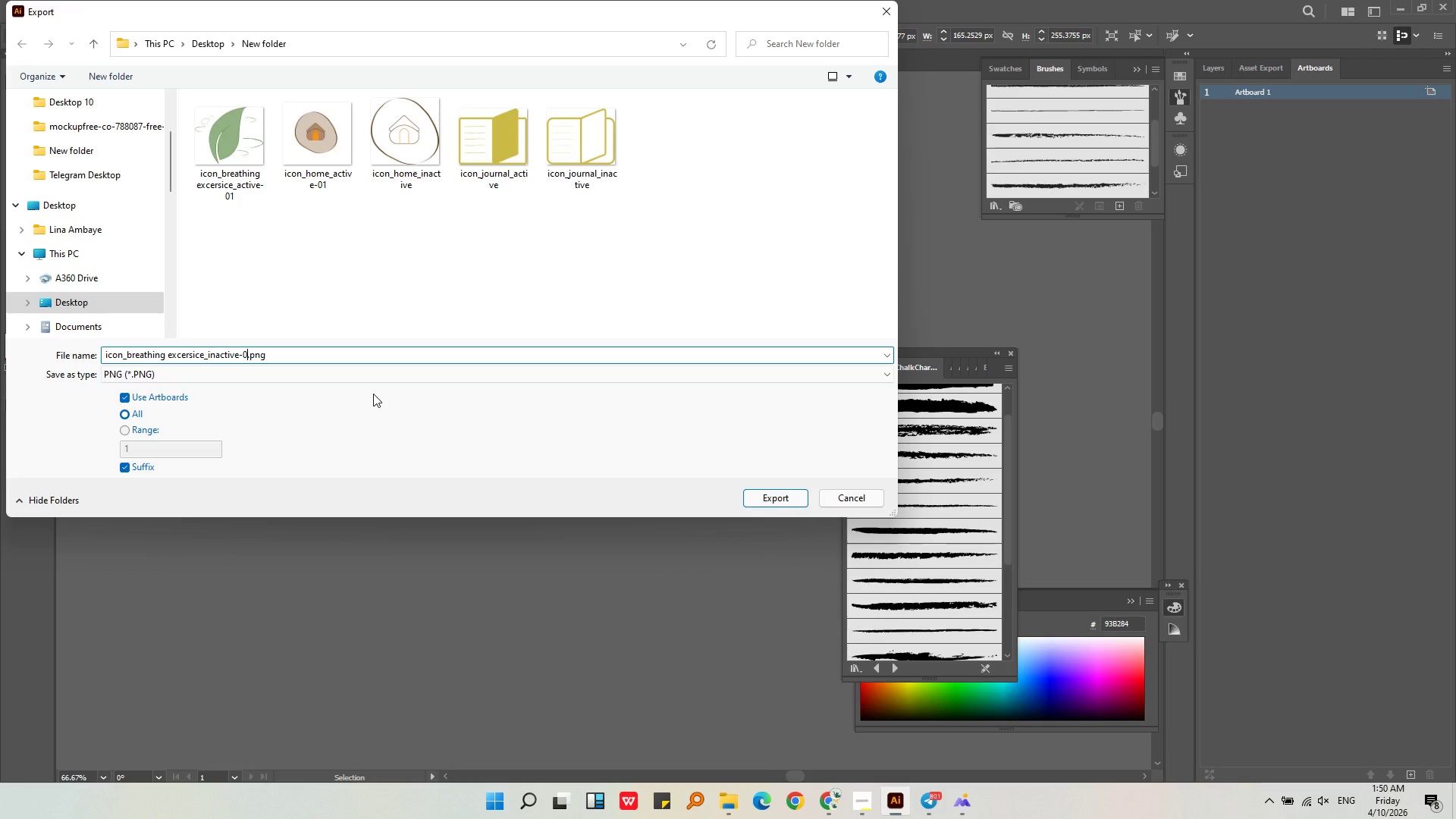 
key(Backspace)
 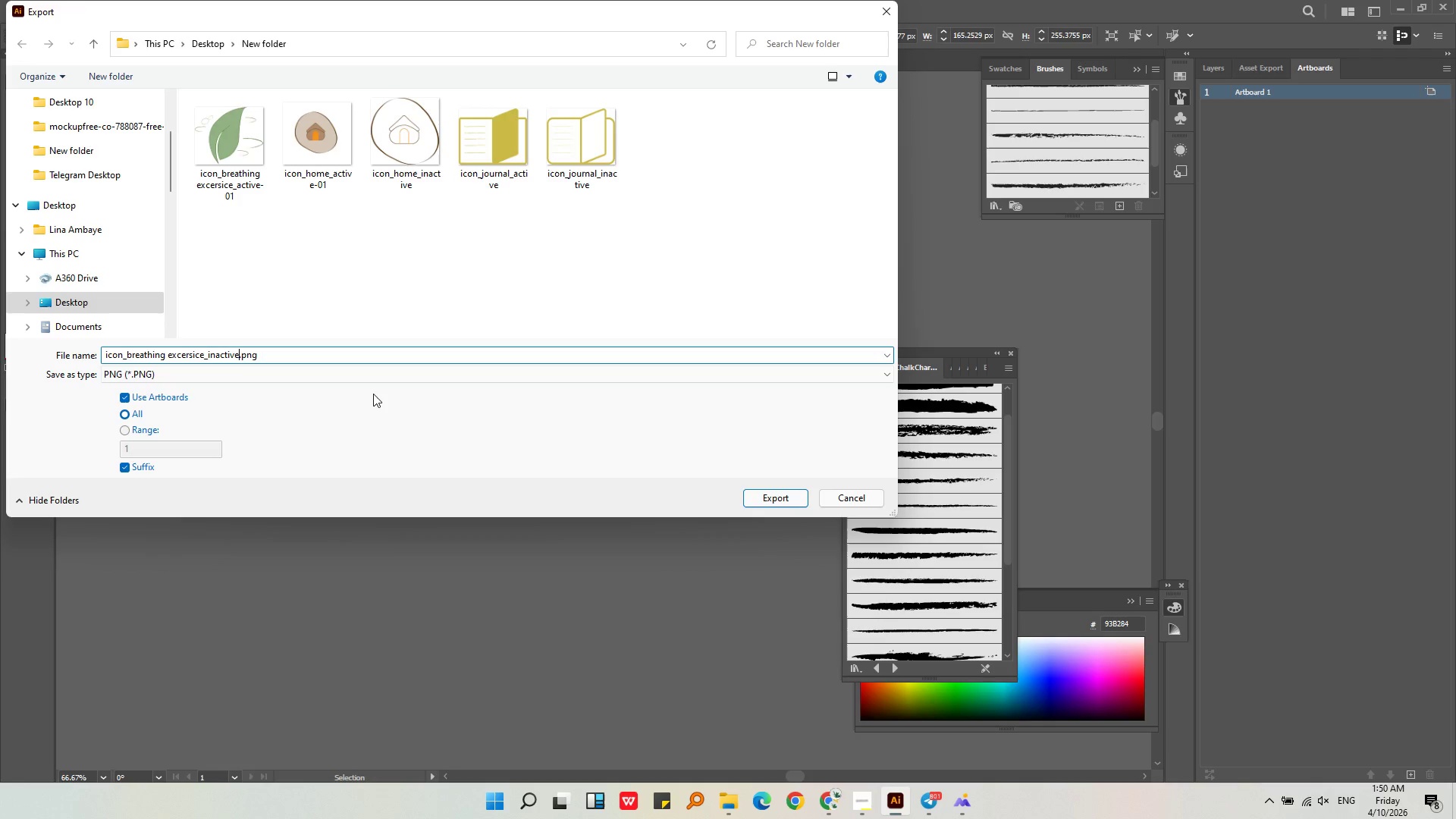 
key(Backspace)
 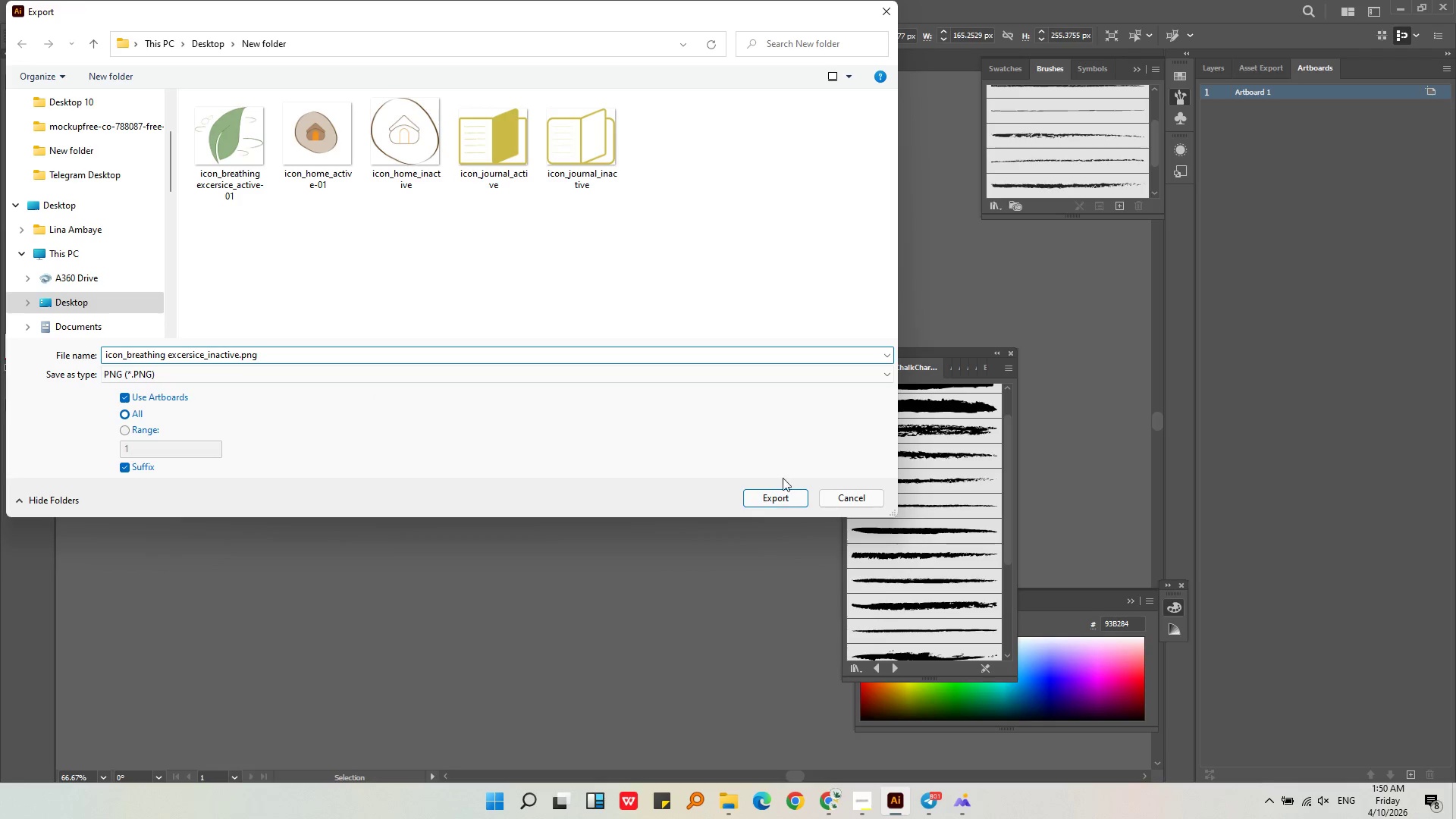 
left_click([780, 491])
 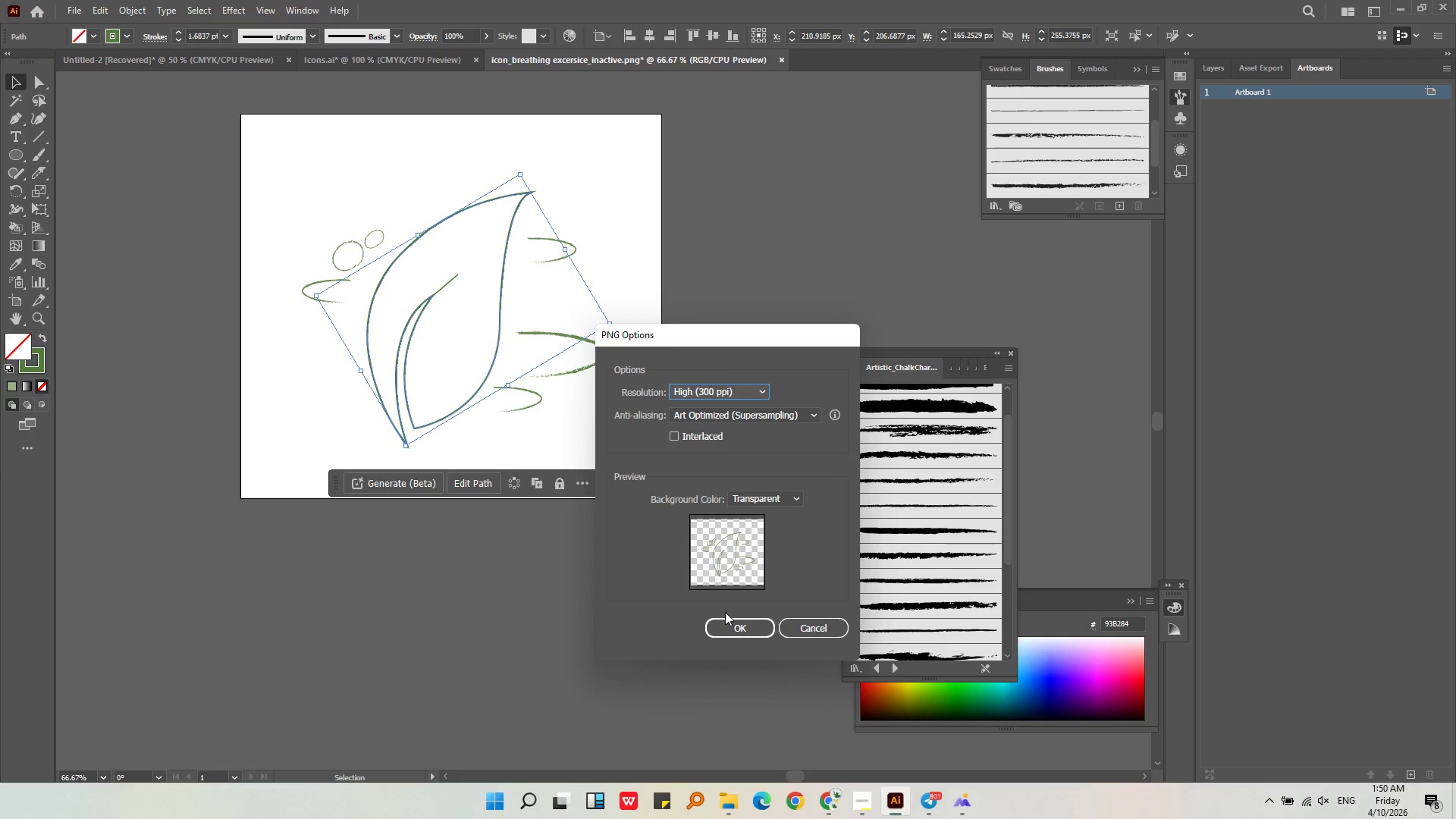 
left_click([736, 629])
 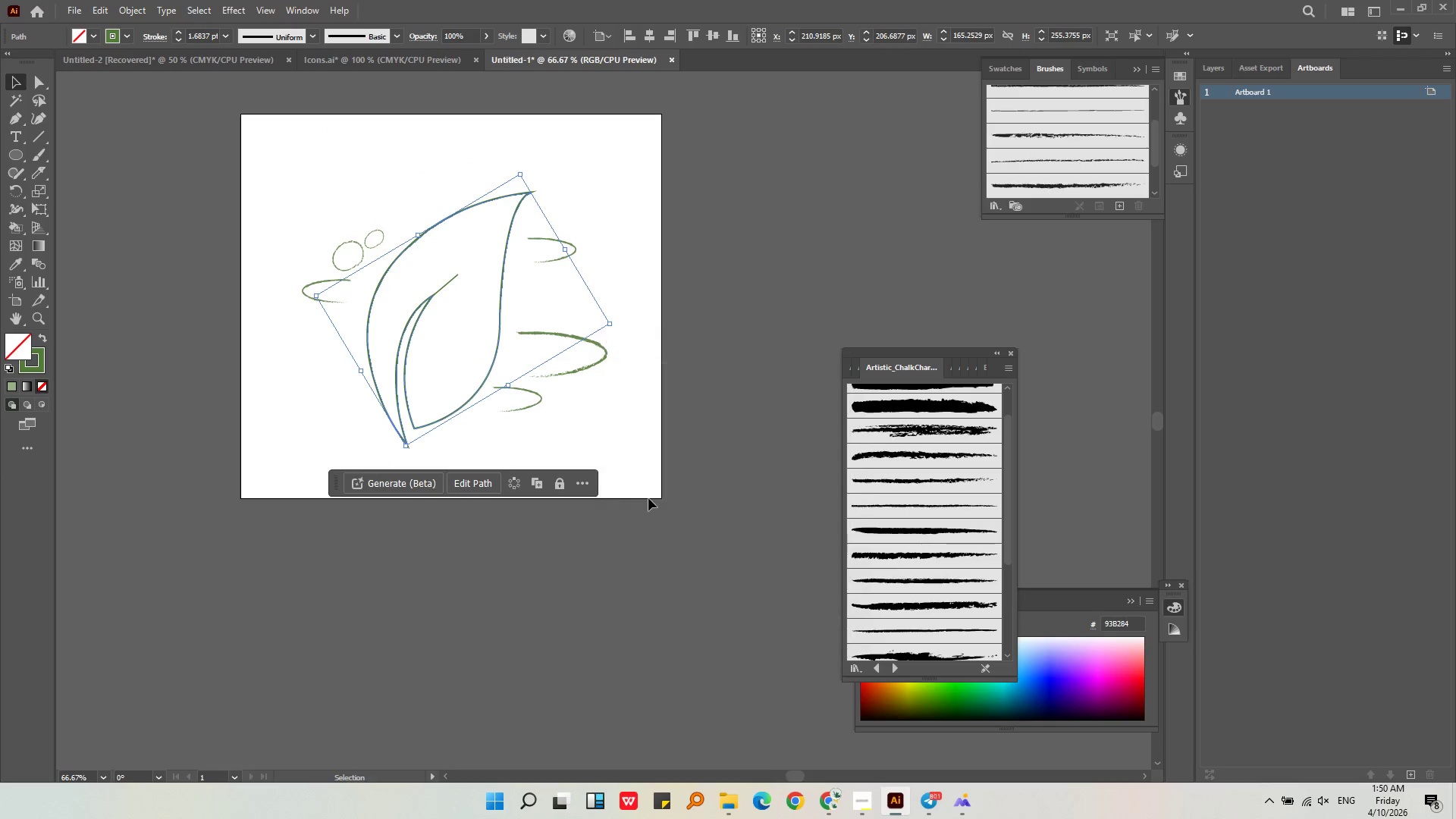 
left_click([646, 490])
 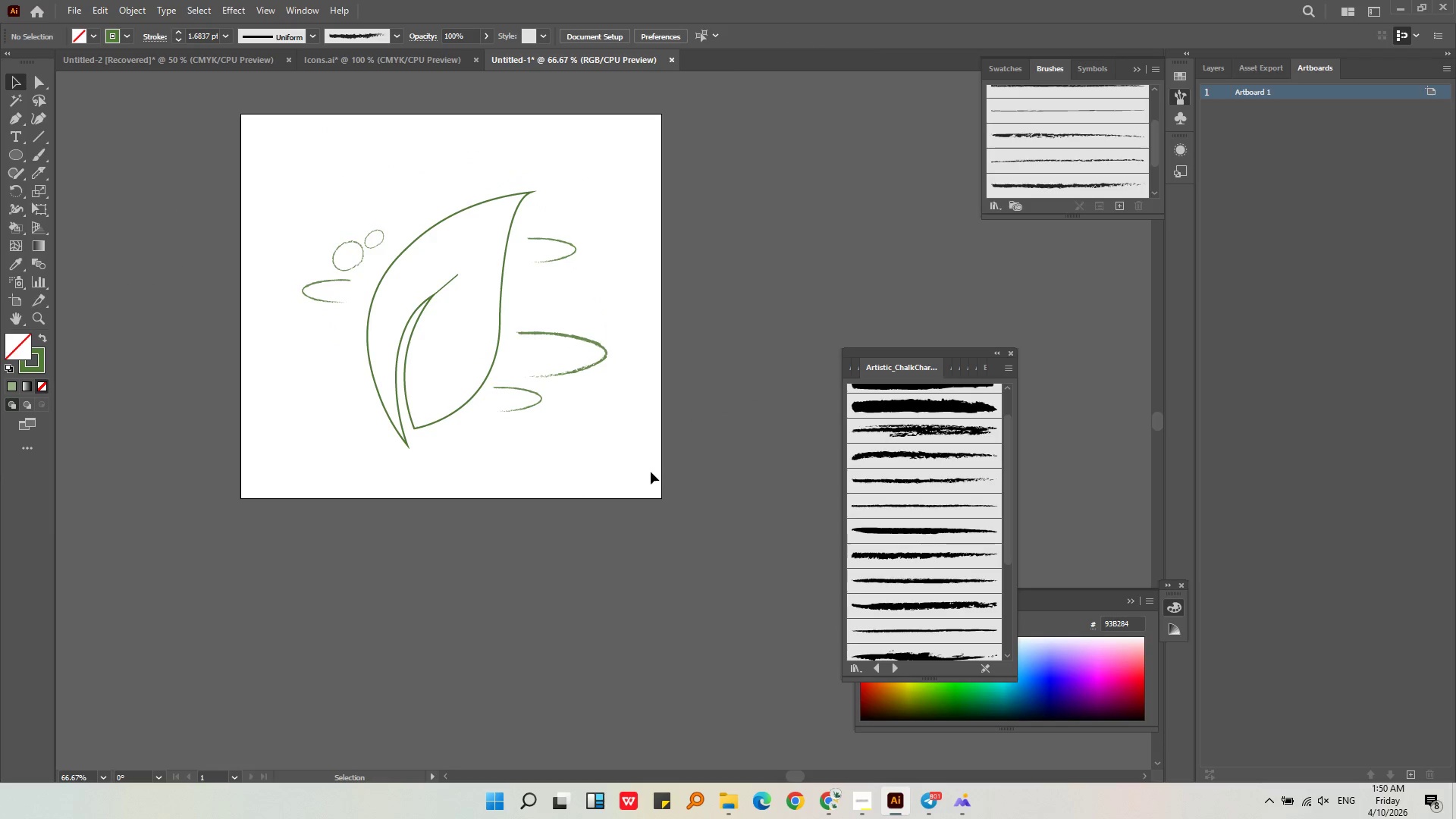 
left_click_drag(start_coordinate=[627, 460], to_coordinate=[236, 225])
 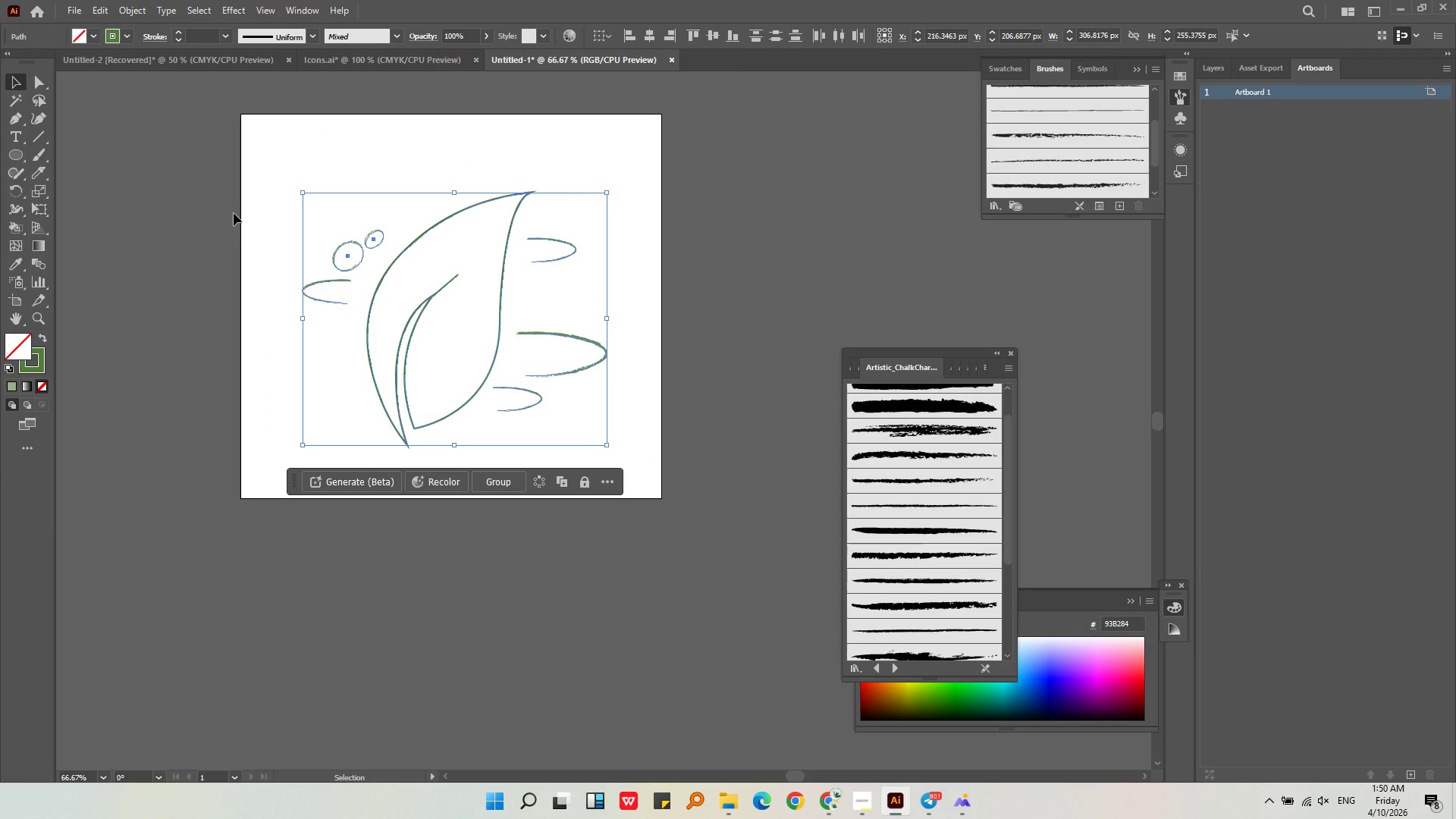 
key(Backspace)
 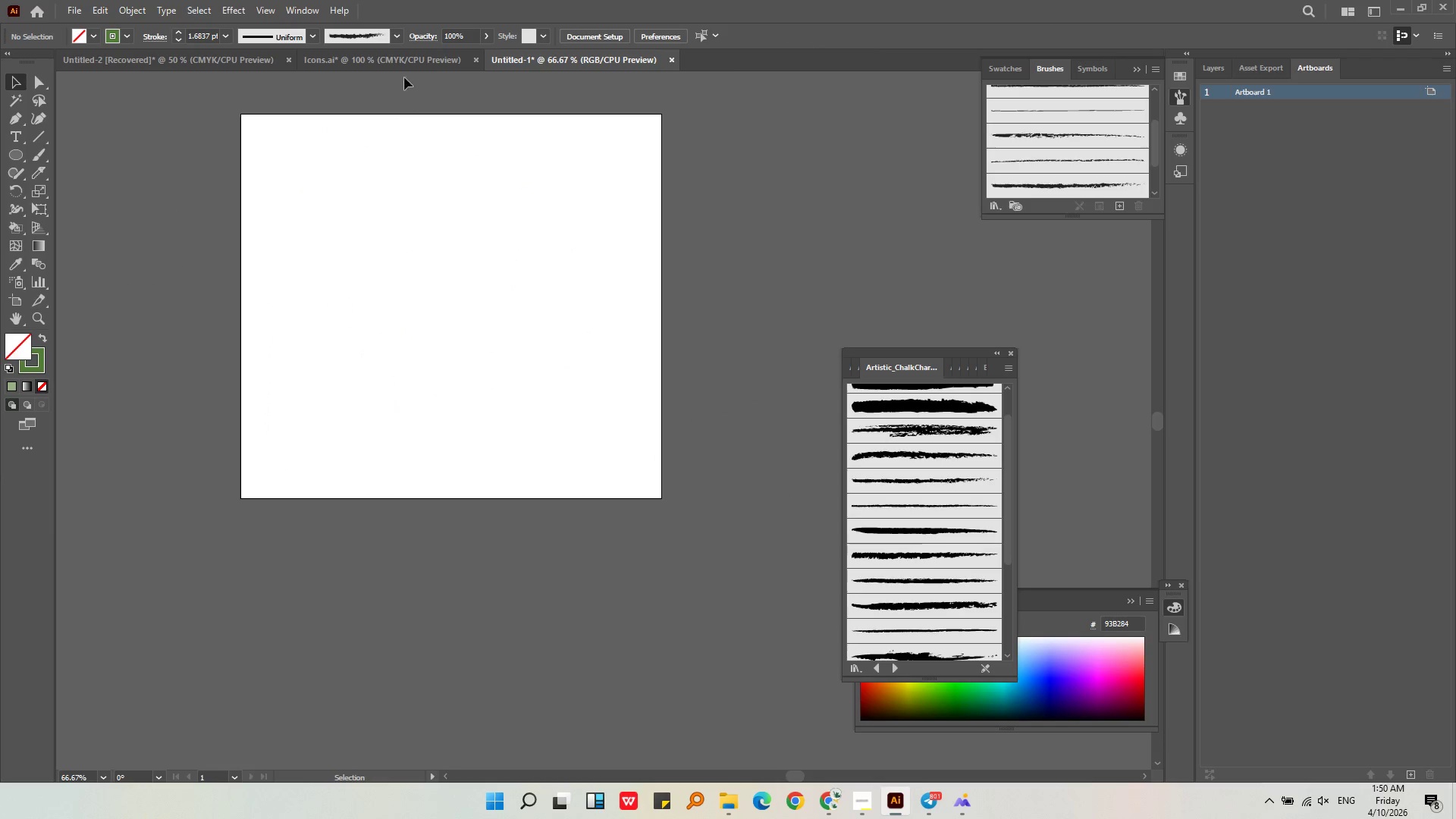 
left_click([403, 67])
 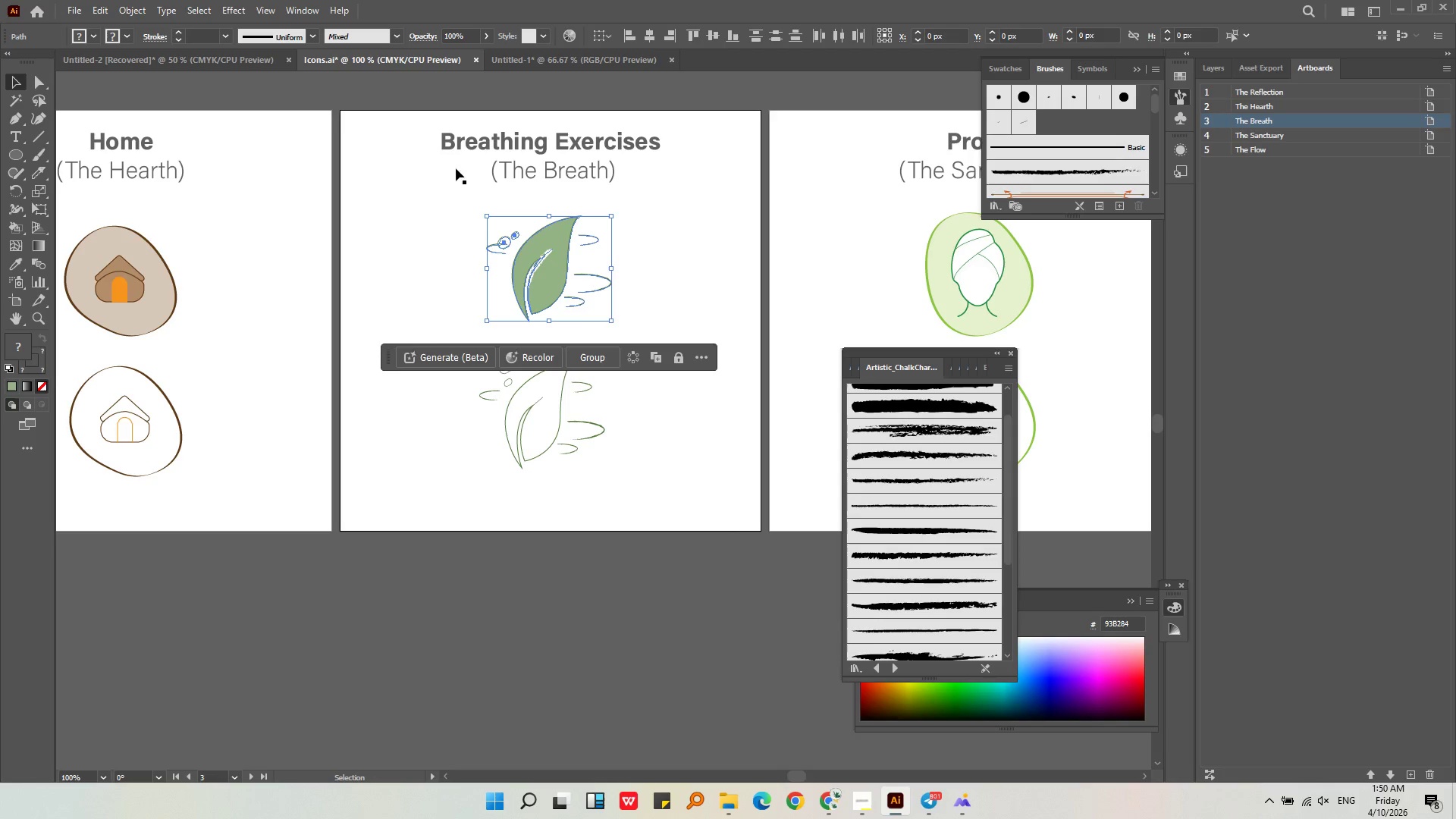 
key(Alt+AltLeft)
 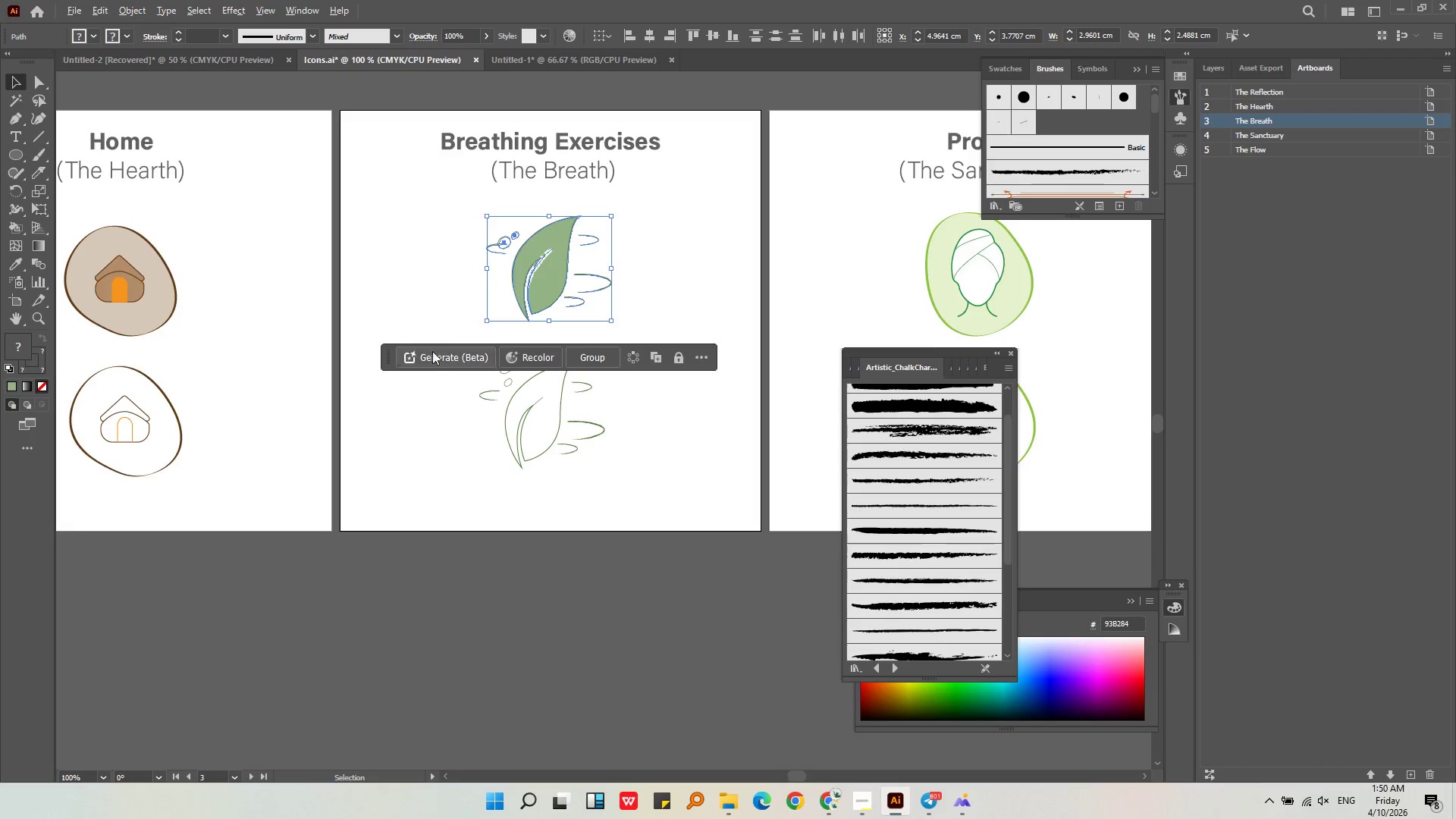 
scroll: coordinate [432, 351], scroll_direction: down, amount: 1.0
 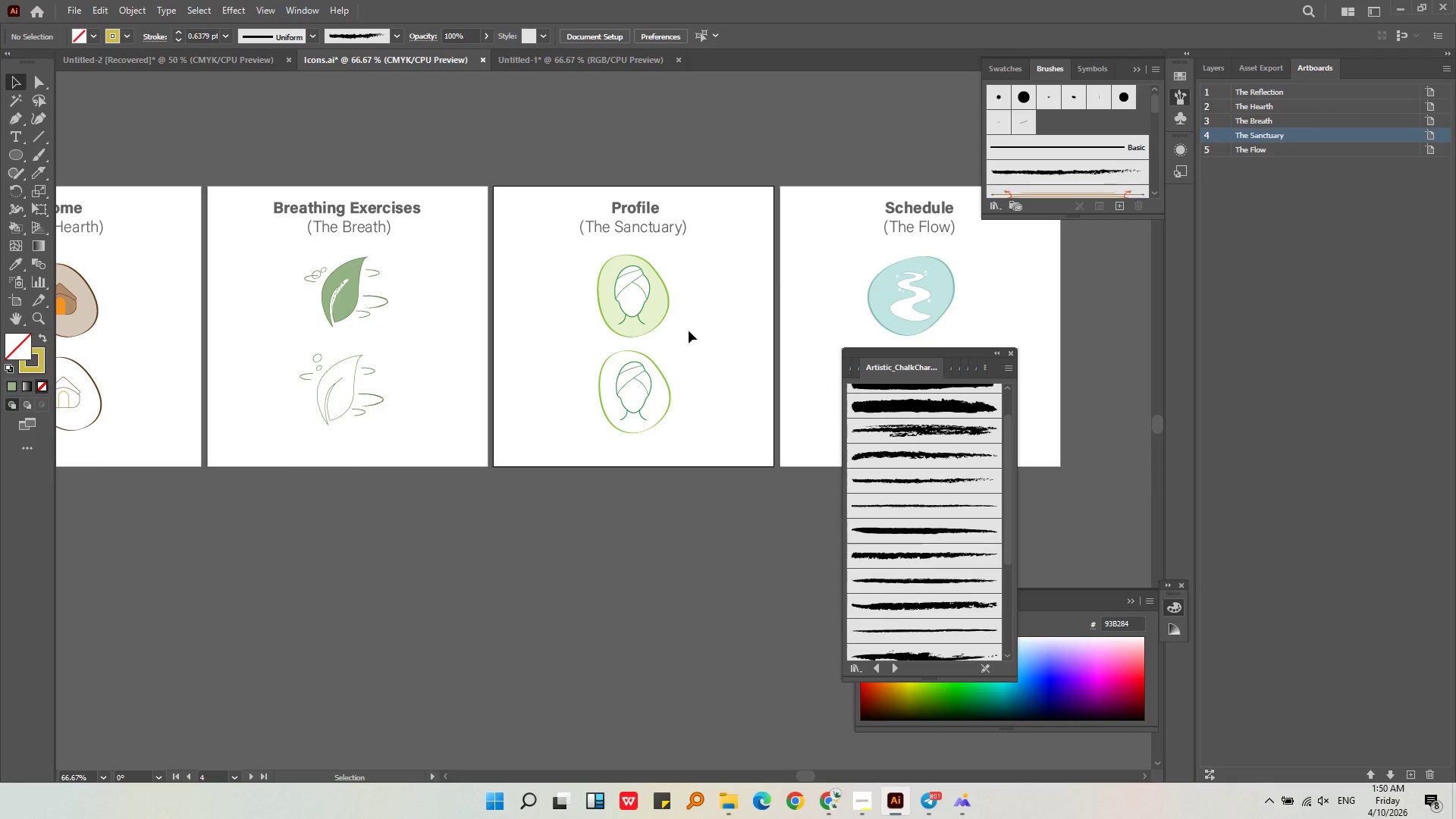 
left_click_drag(start_coordinate=[689, 338], to_coordinate=[513, 238])
 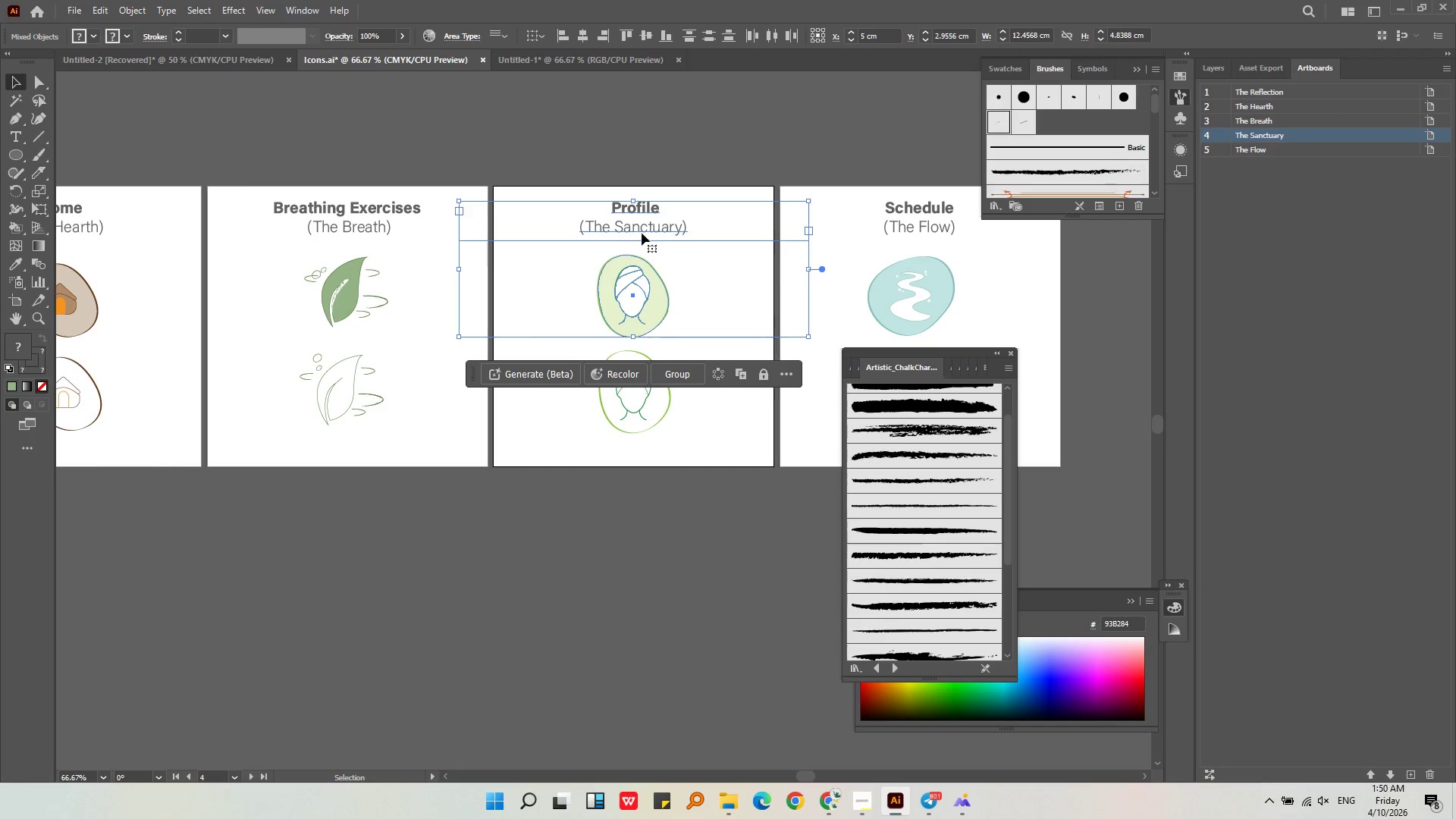 
hold_key(key=ShiftLeft, duration=0.34)
left_click([642, 231])
 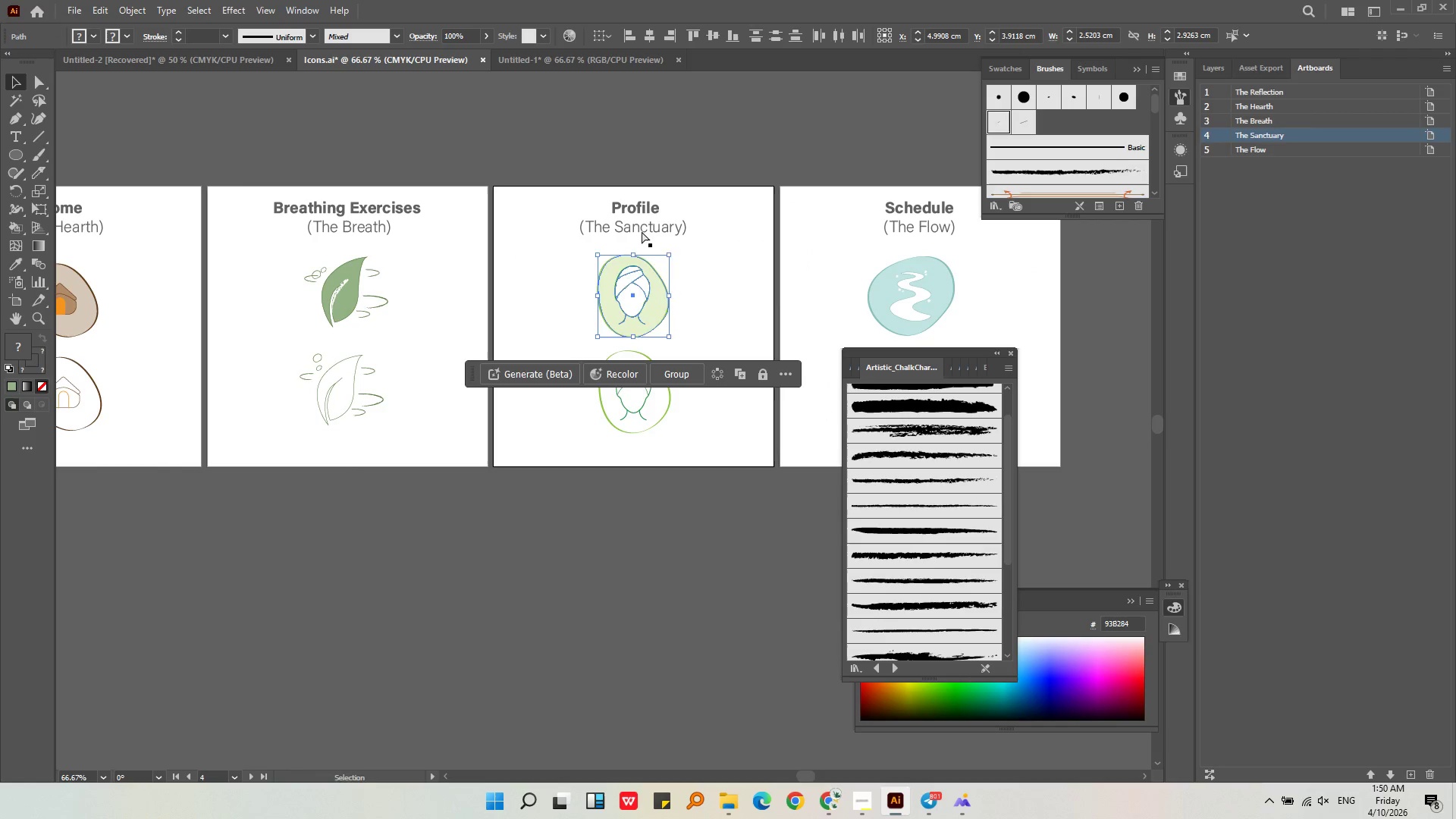 
key(Control+C)
 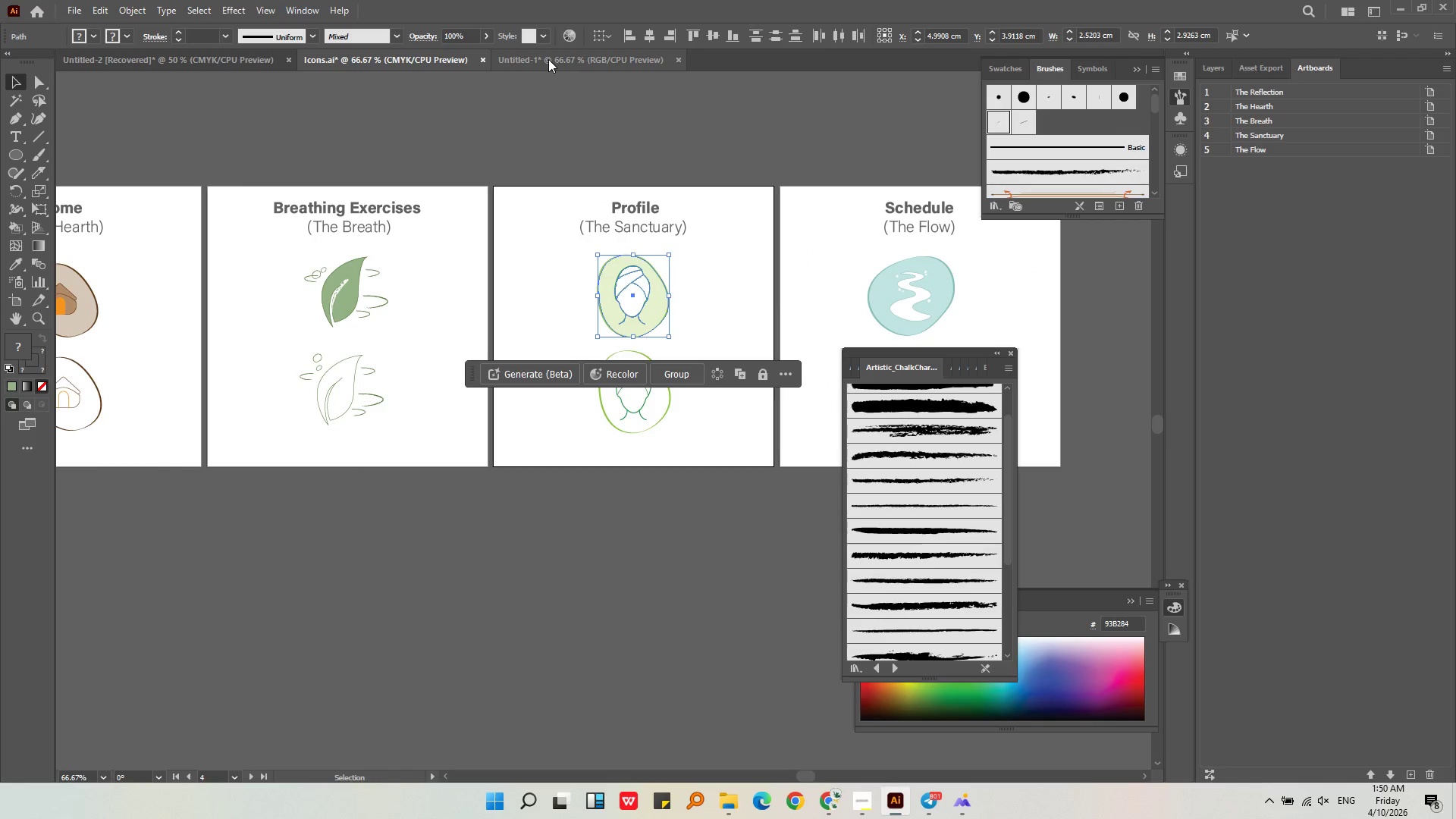 
left_click([548, 59])
 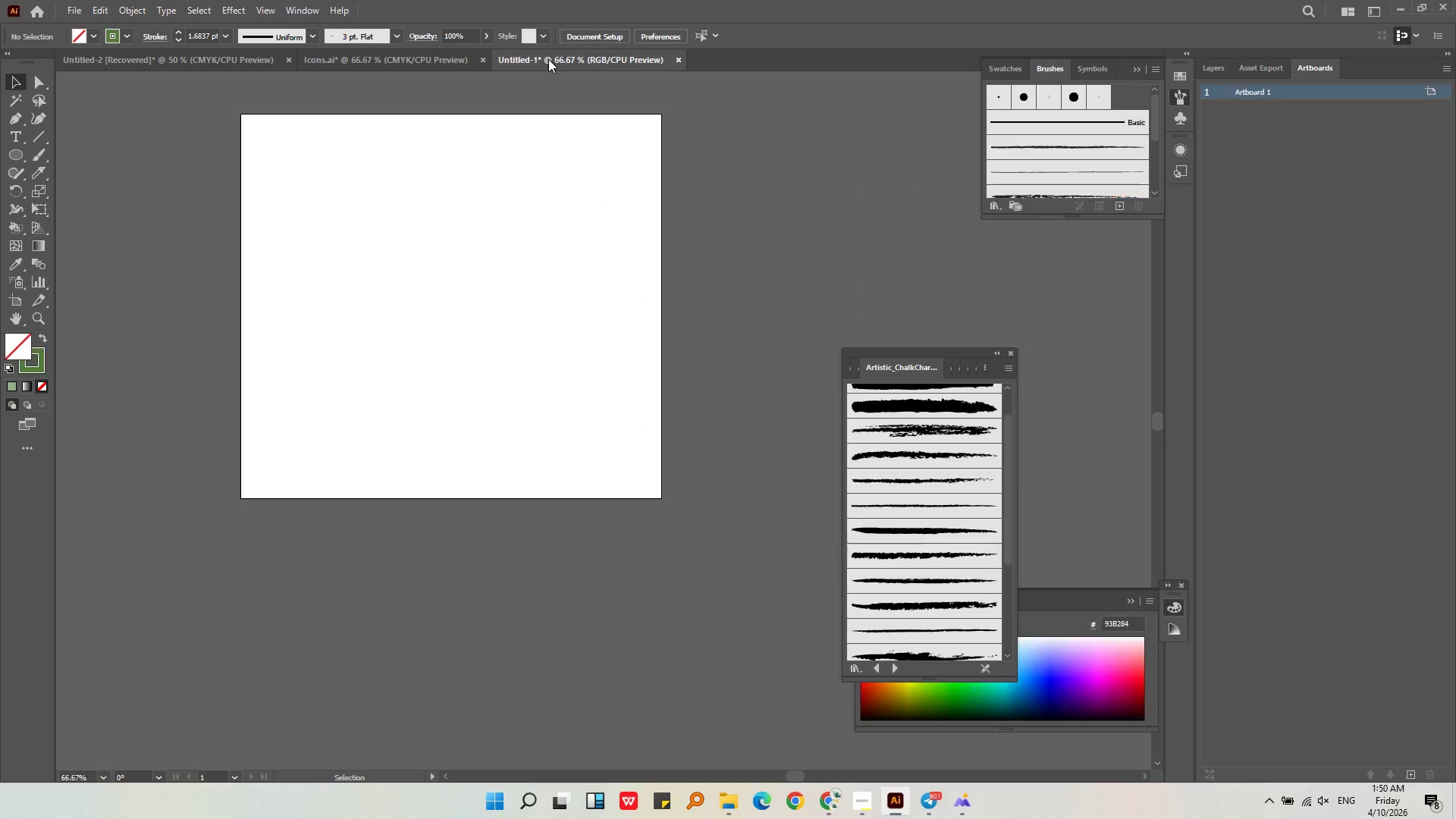 
key(Control+V)
 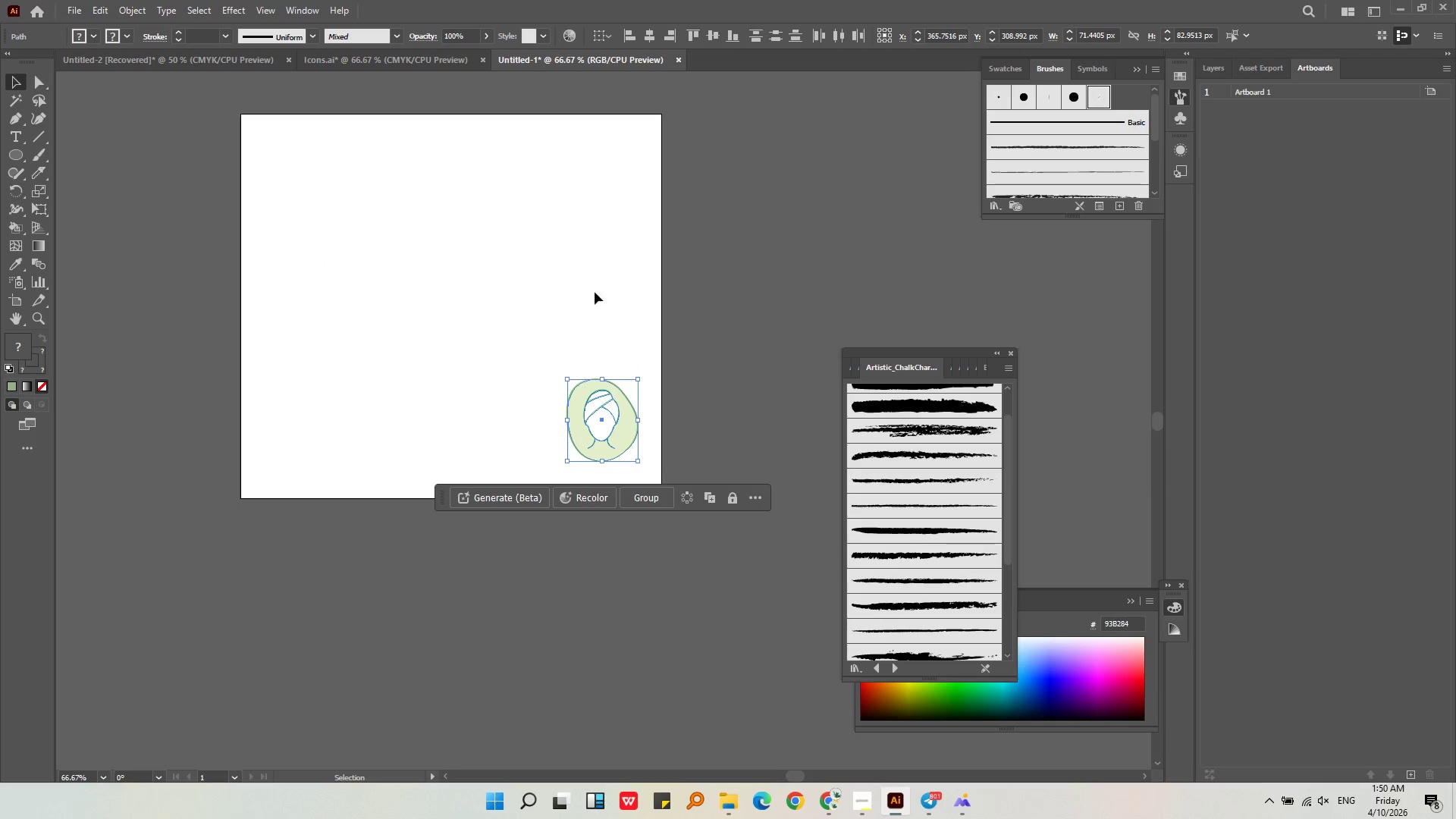 
hold_key(key=ShiftLeft, duration=1.11)
left_click_drag(start_coordinate=[569, 379], to_coordinate=[442, 205])
 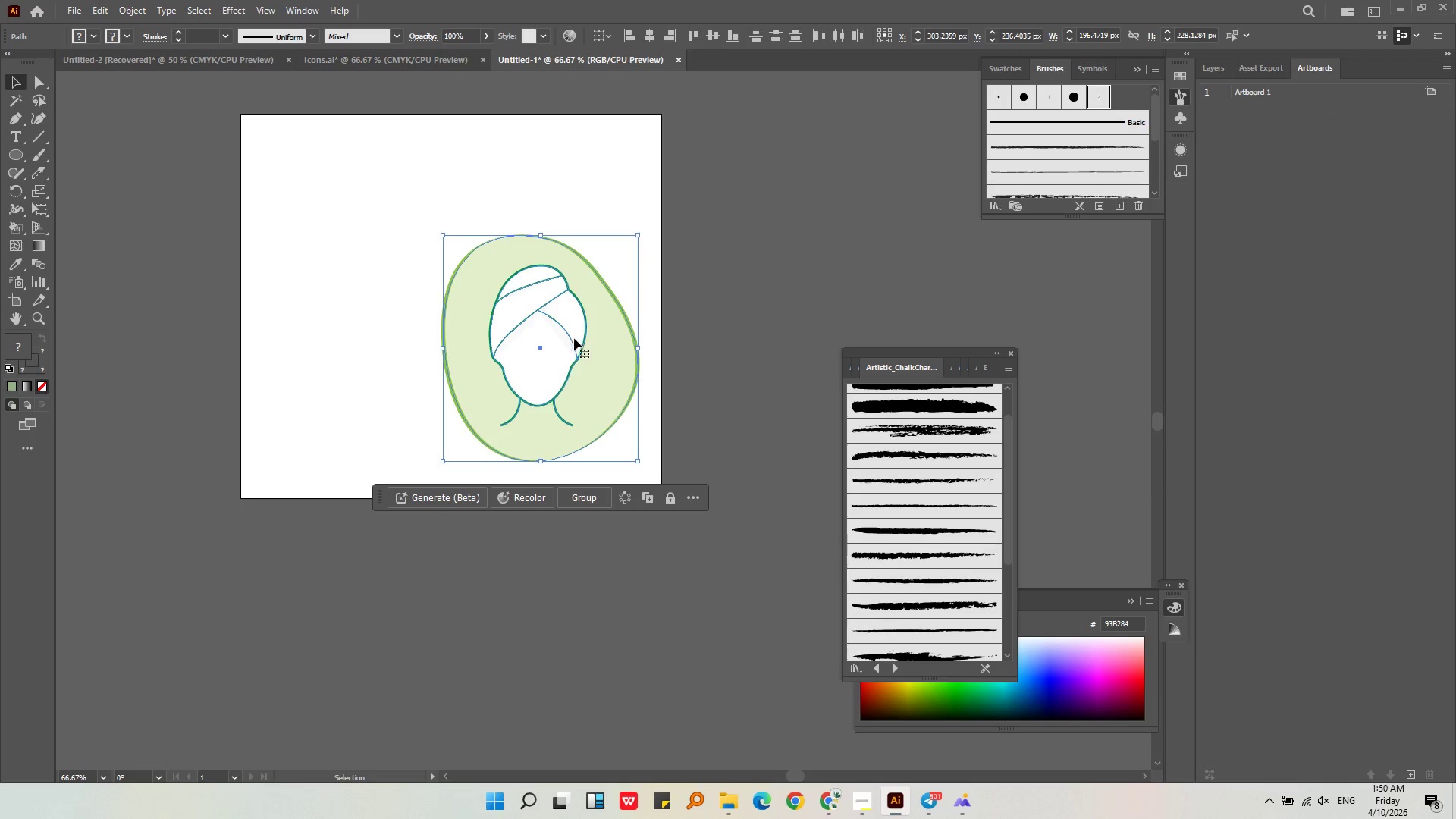 
left_click_drag(start_coordinate=[574, 338], to_coordinate=[472, 296])
 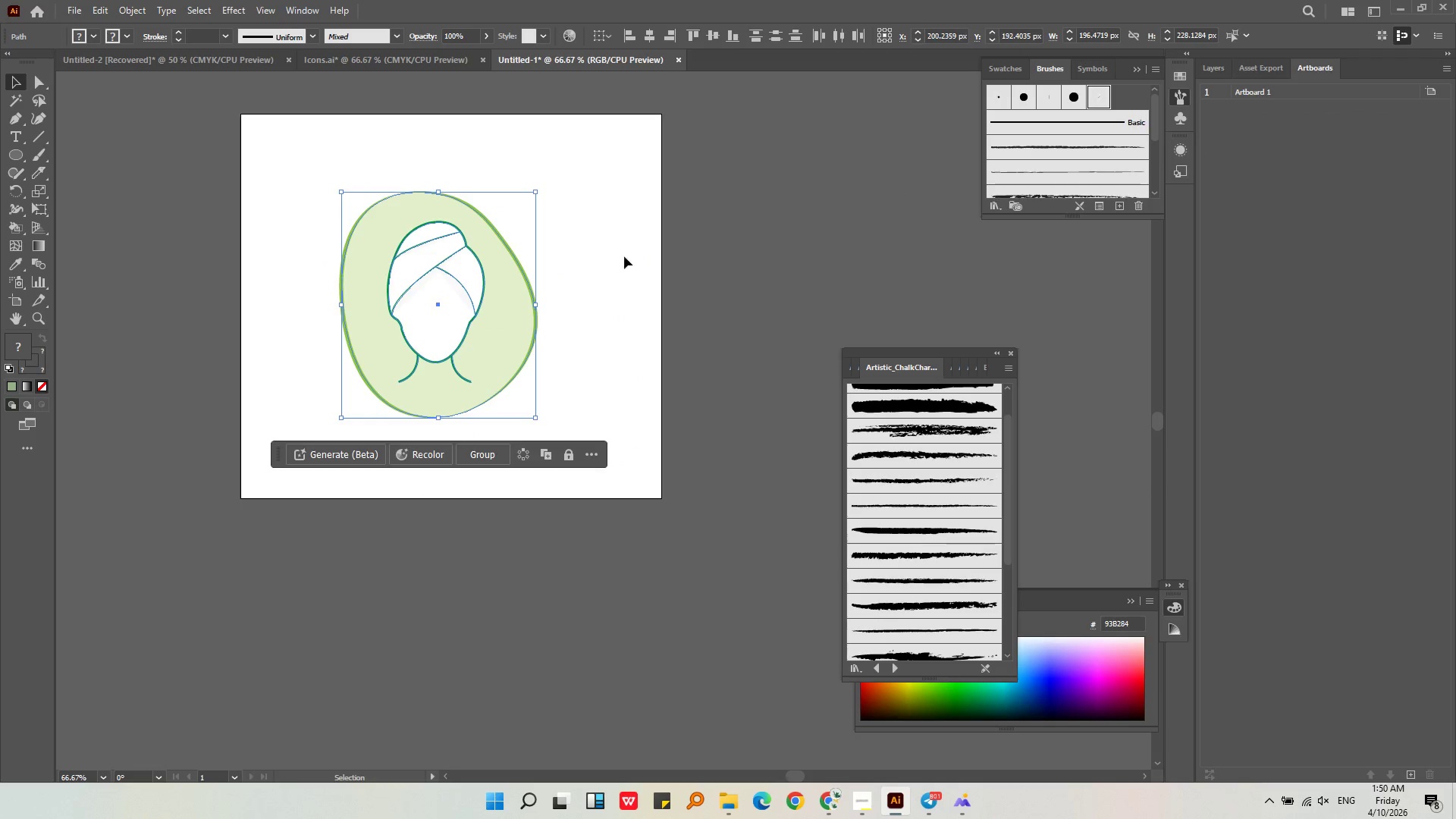 
left_click([624, 256])
 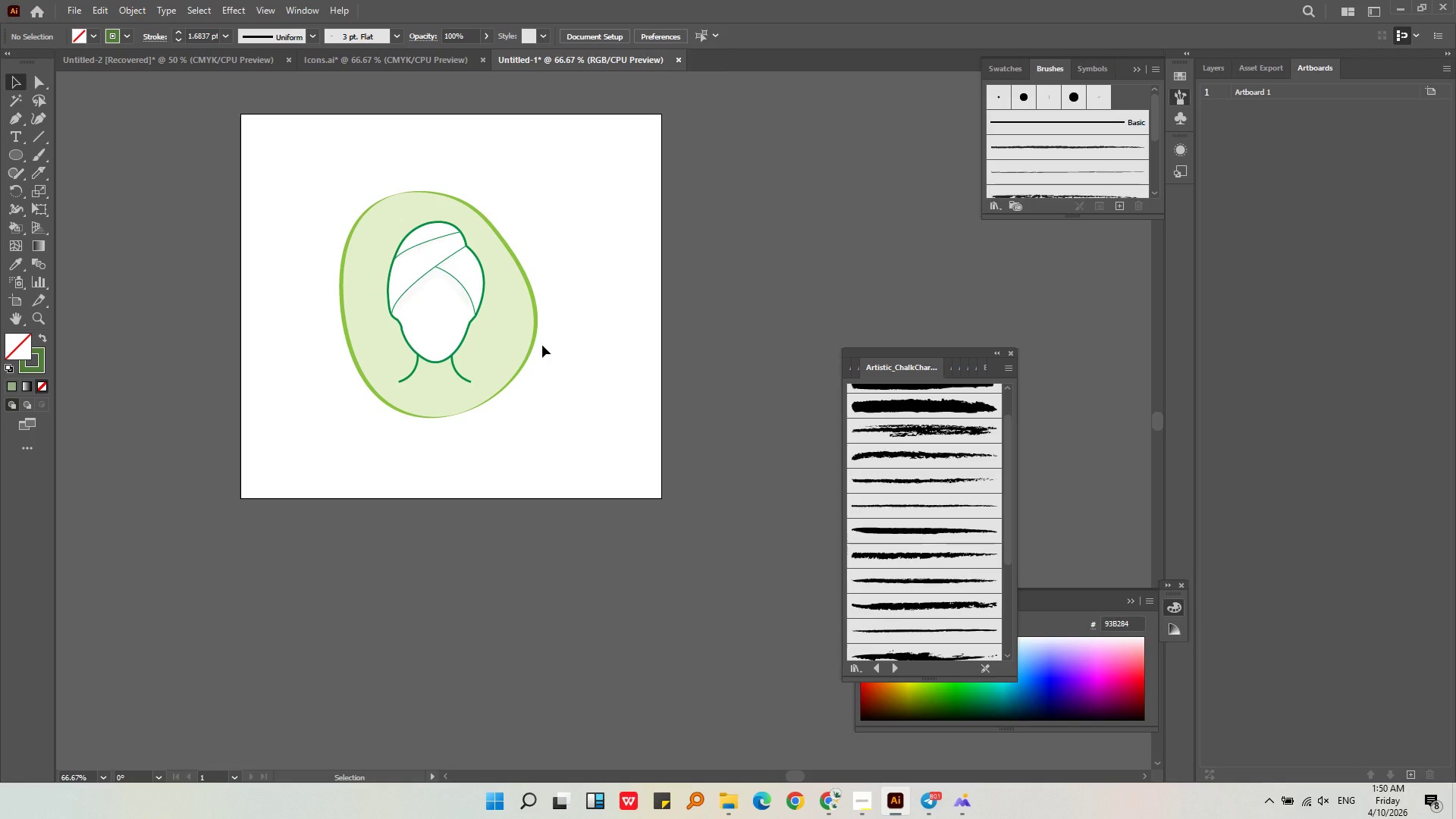 
left_click([71, 11])
 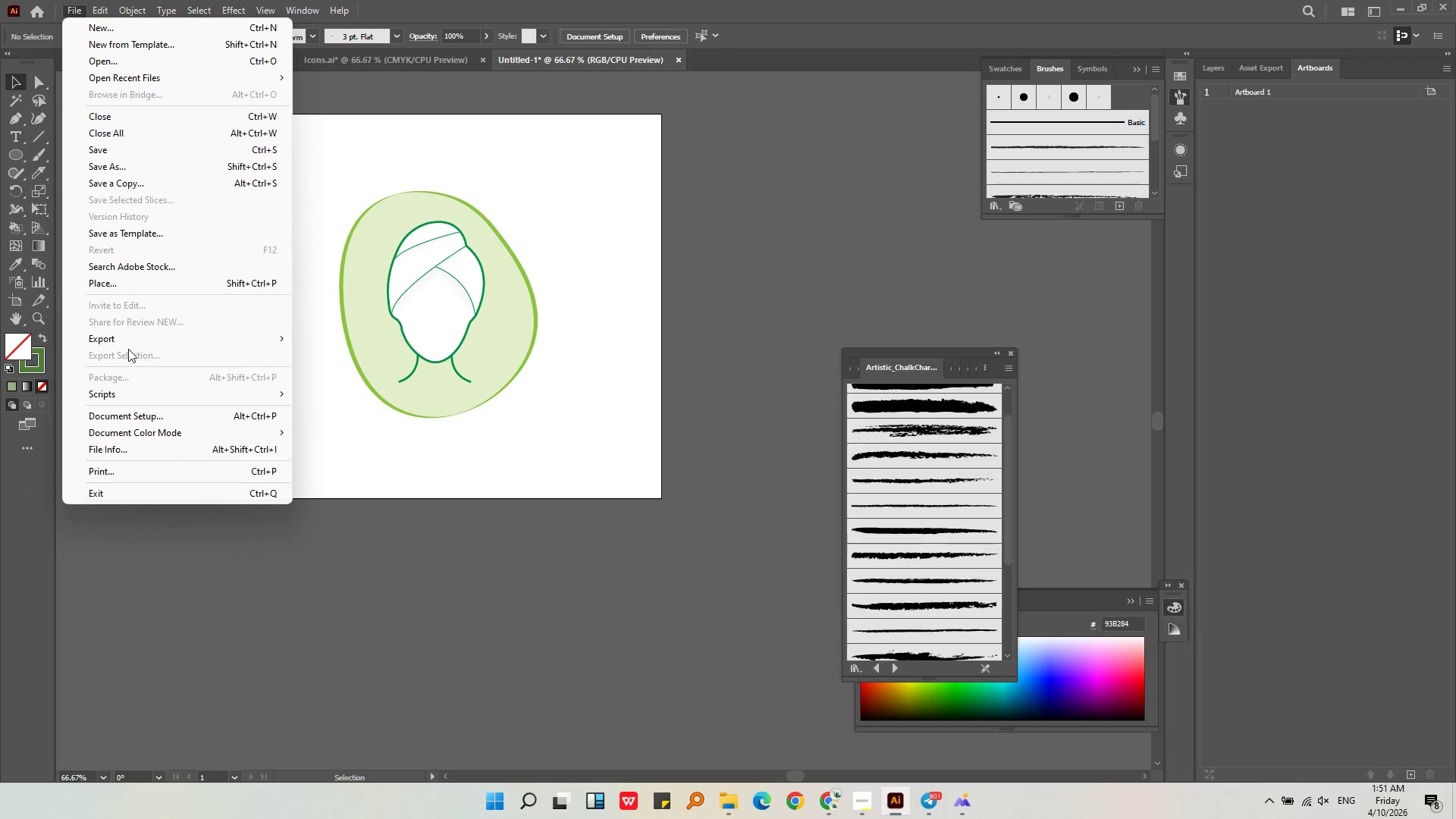 
left_click([129, 342])
 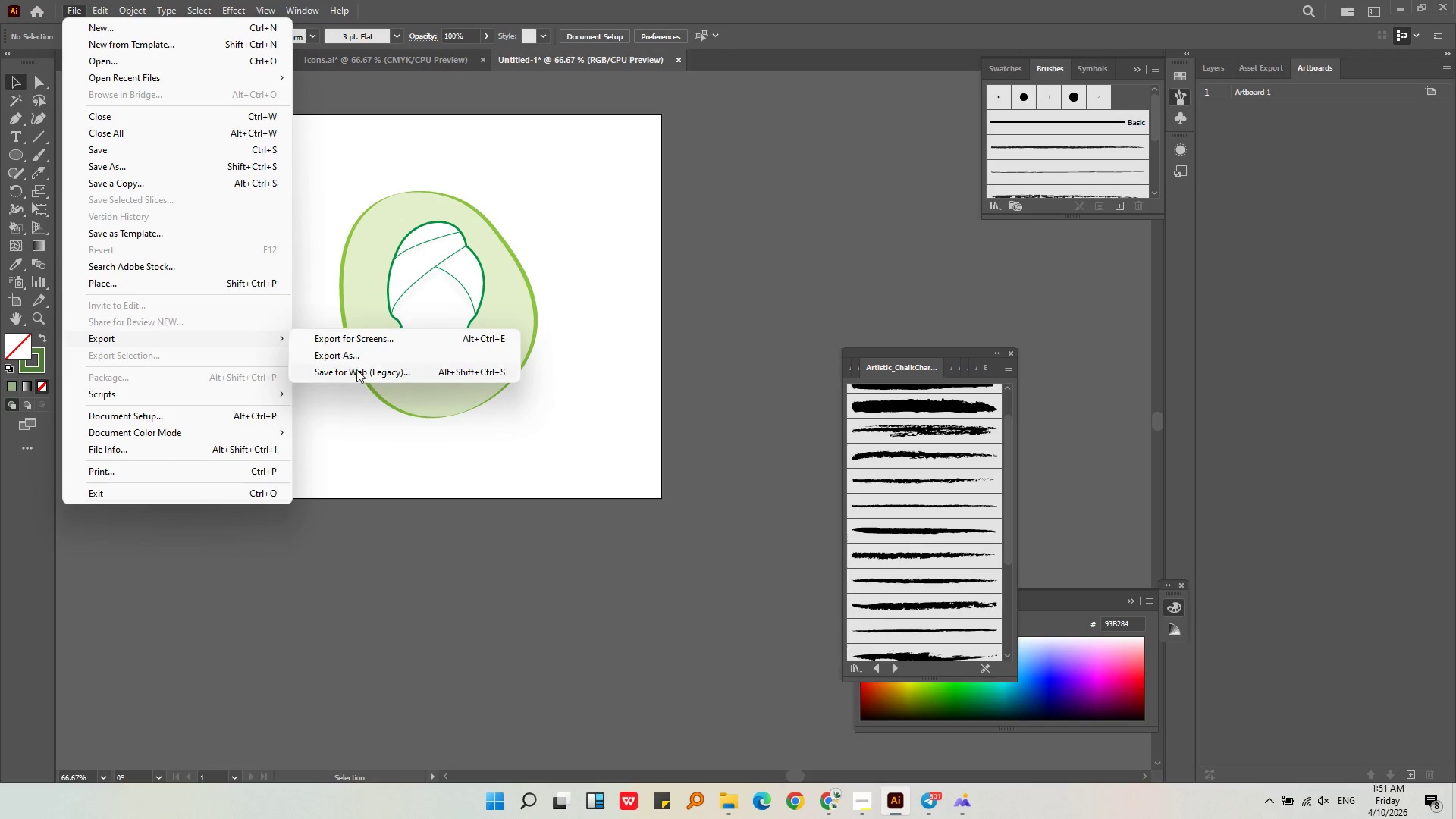 
left_click([352, 357])
 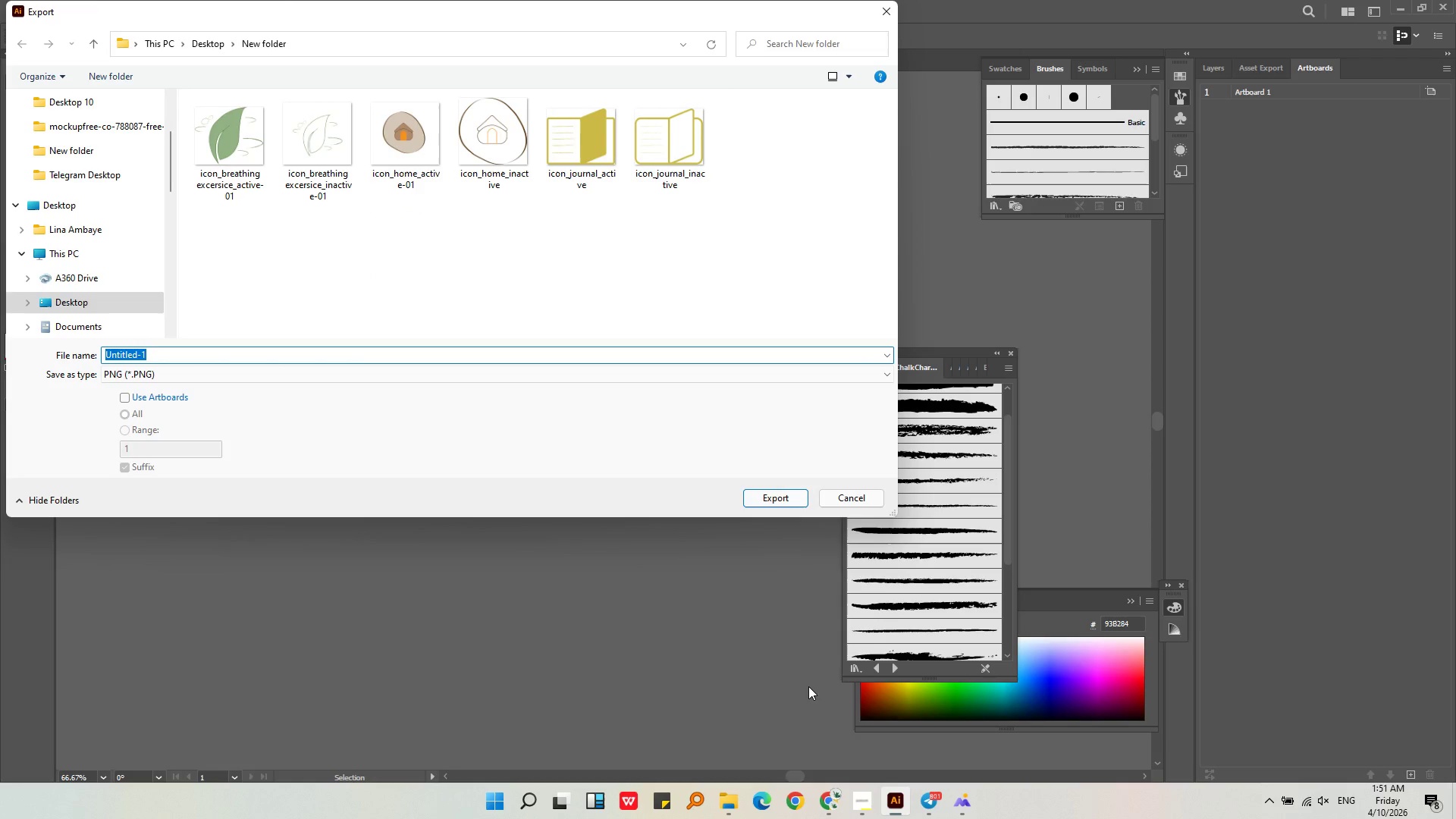 
wait(5.92)
 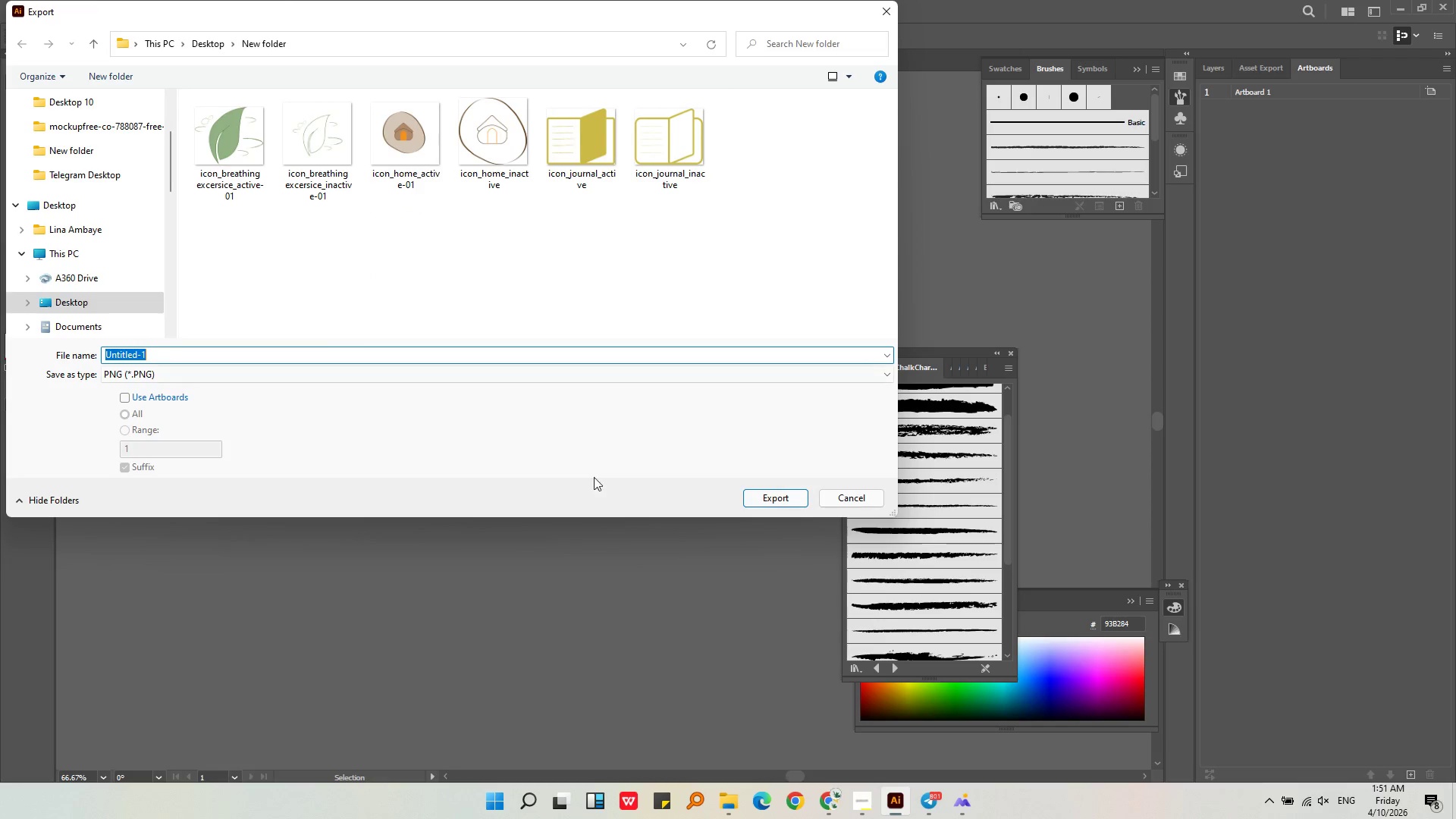 
left_click([850, 504])
 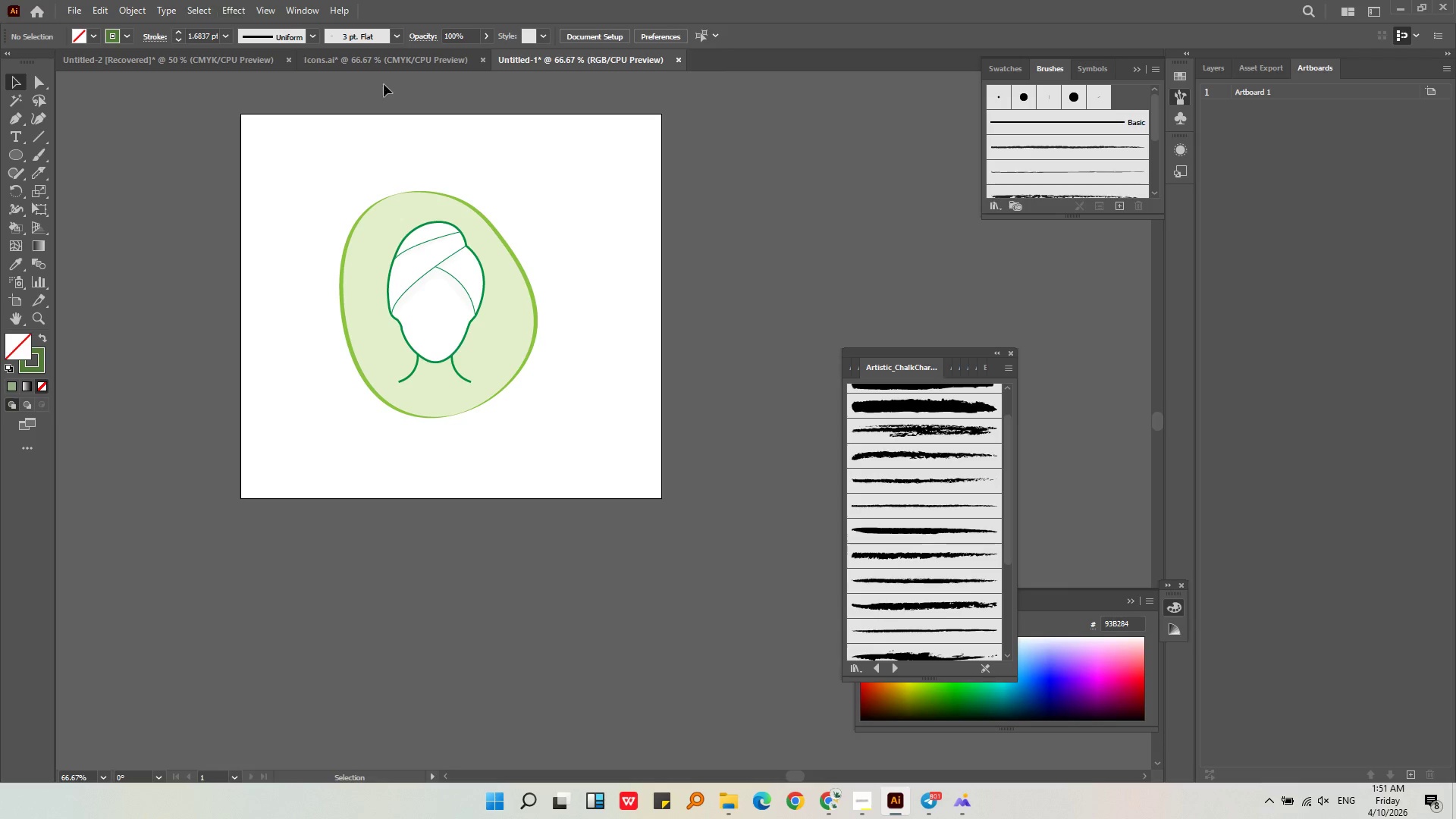 
left_click([390, 60])
 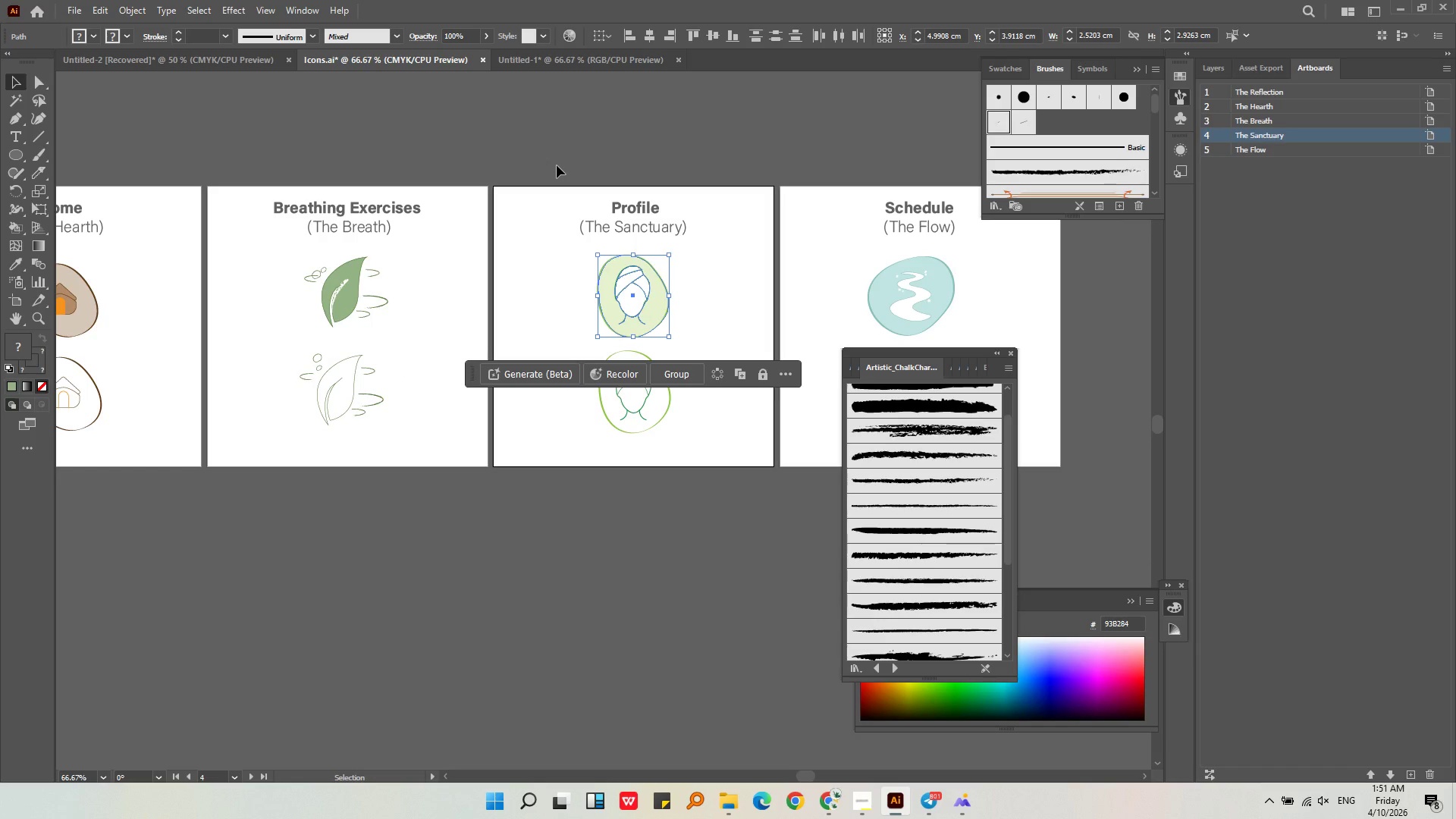 
wait(11.76)
 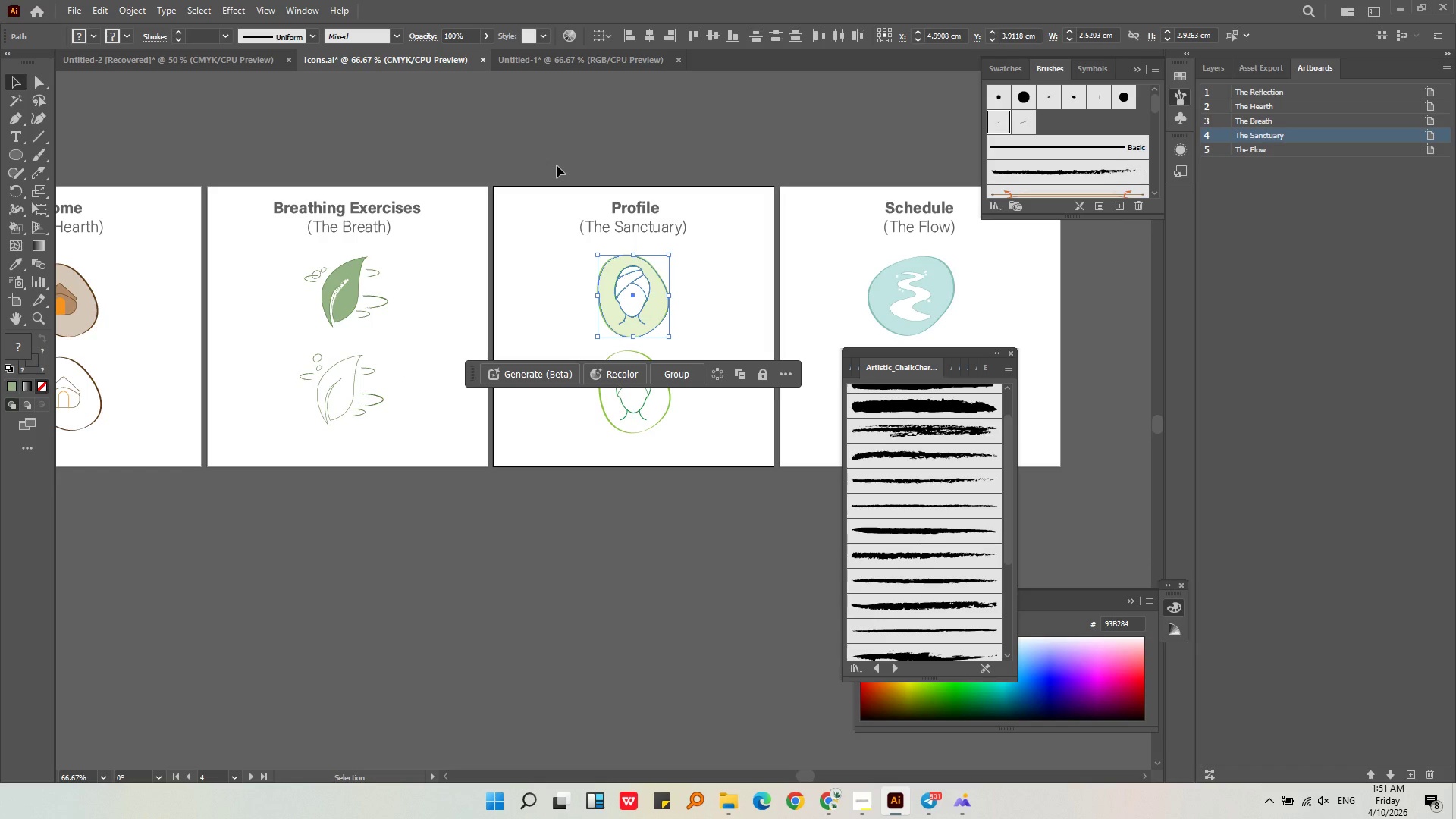 
left_click([324, 355])
 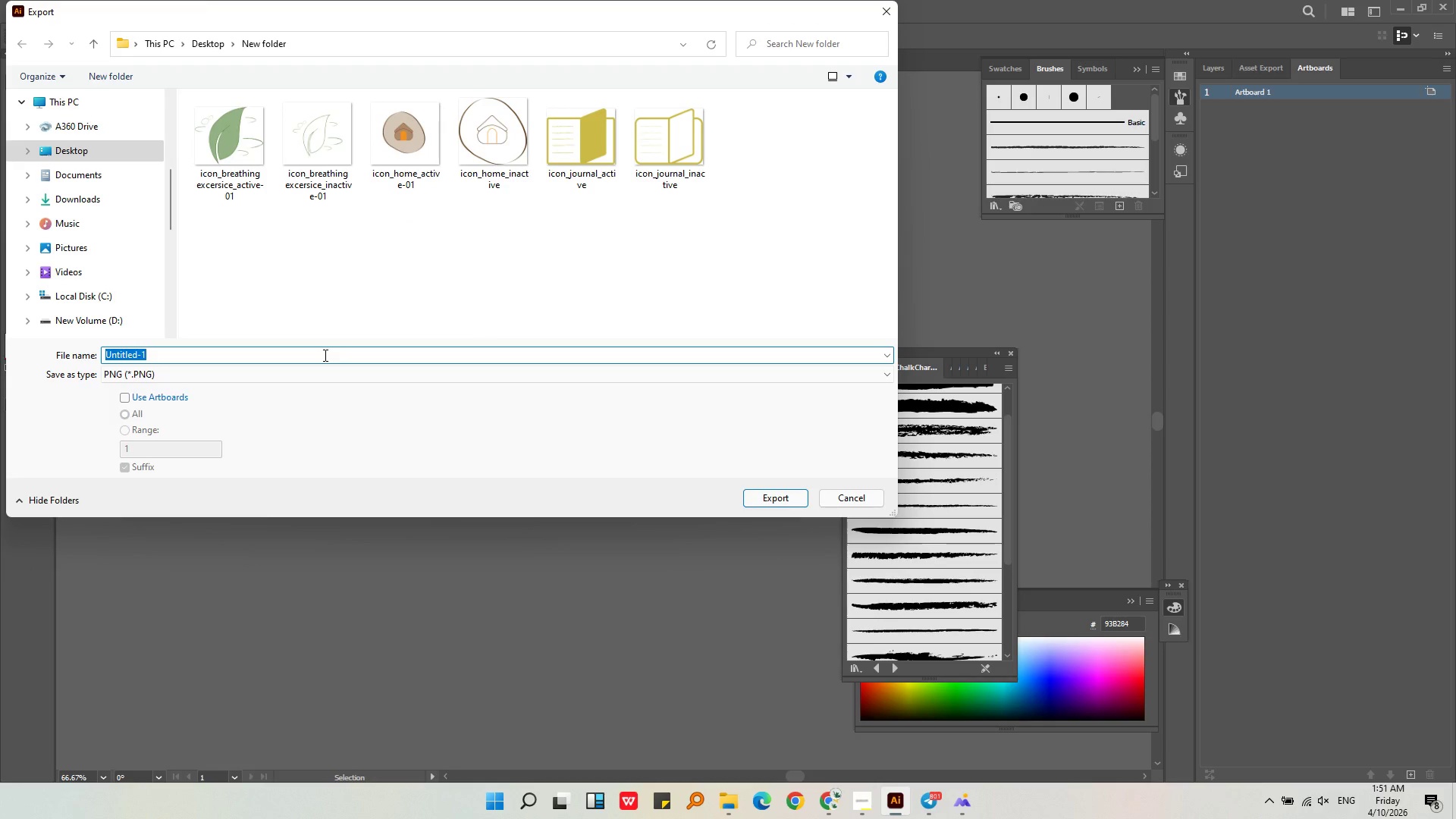 
type(icon_profile_e)
key(Backspace)
type(active)
 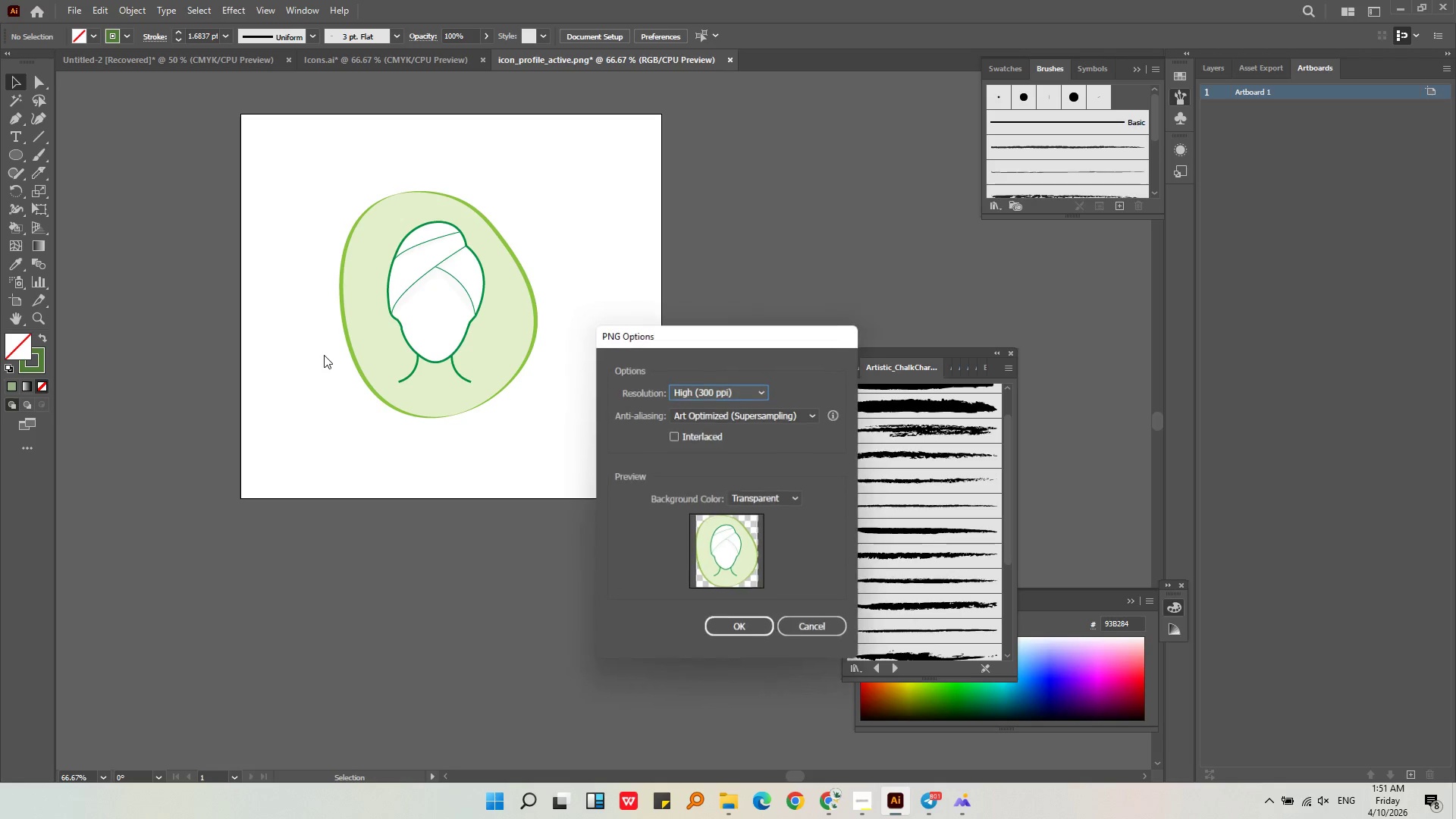 
 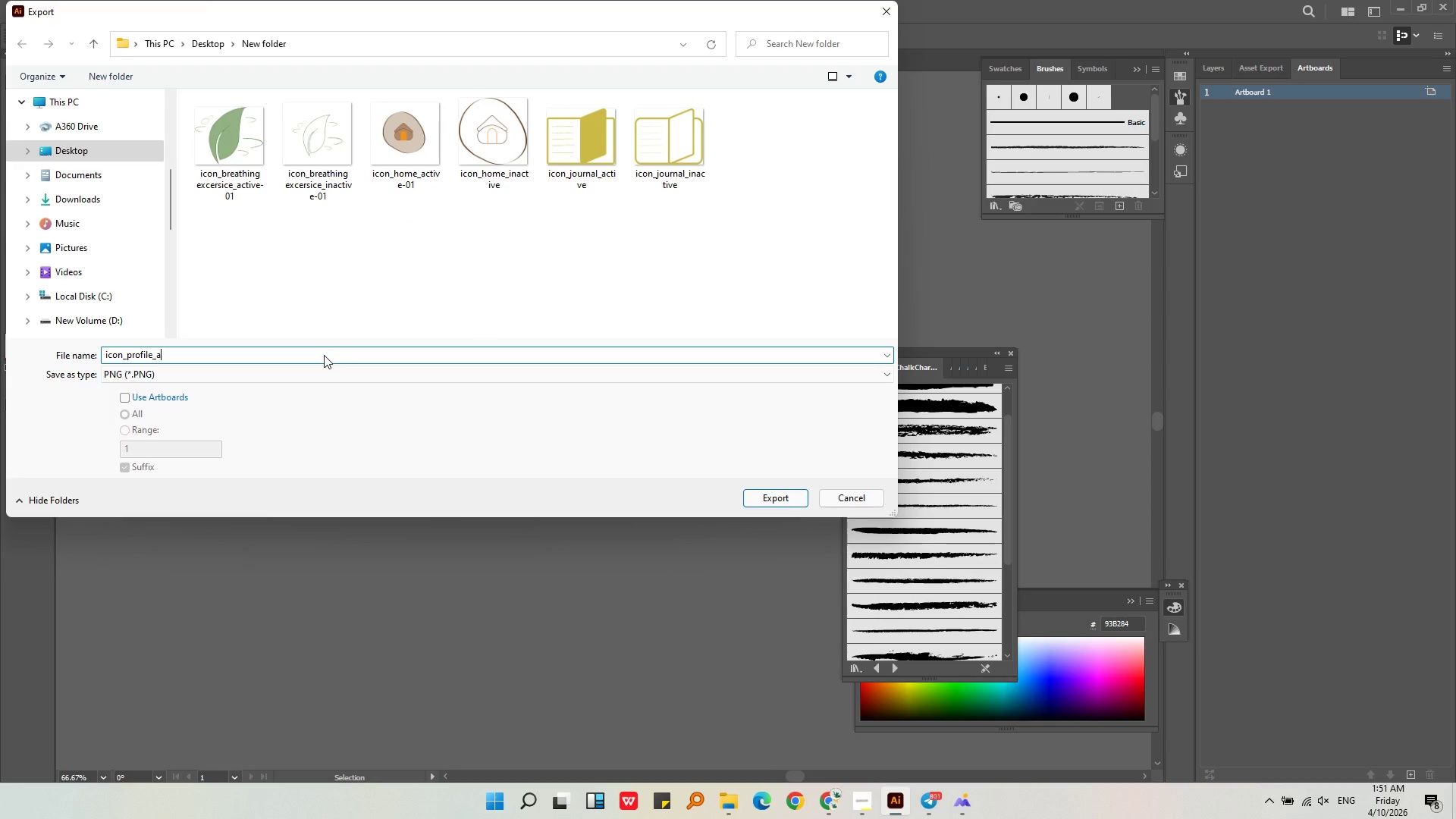 
key(Enter)
 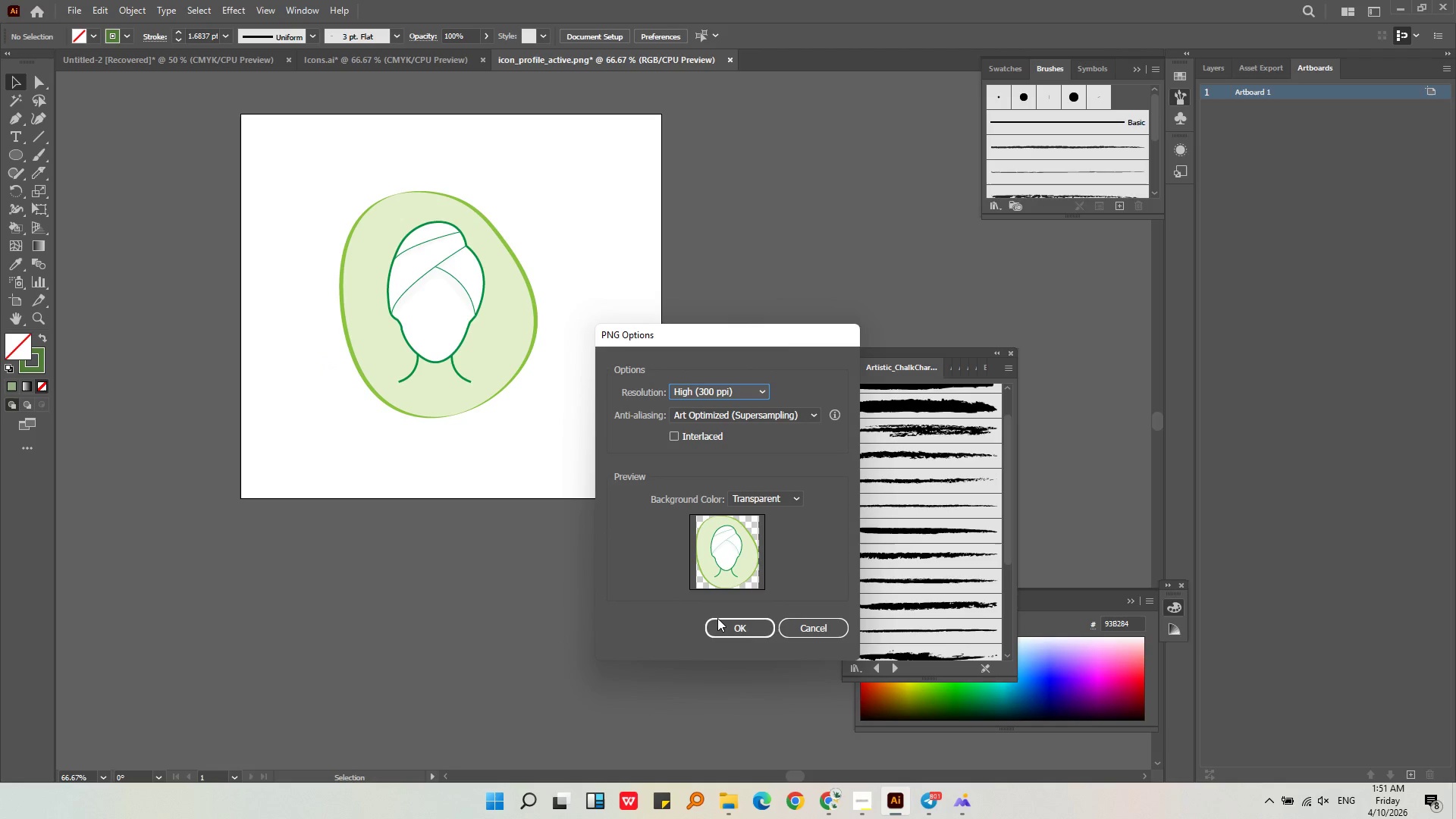 
left_click([724, 626])
 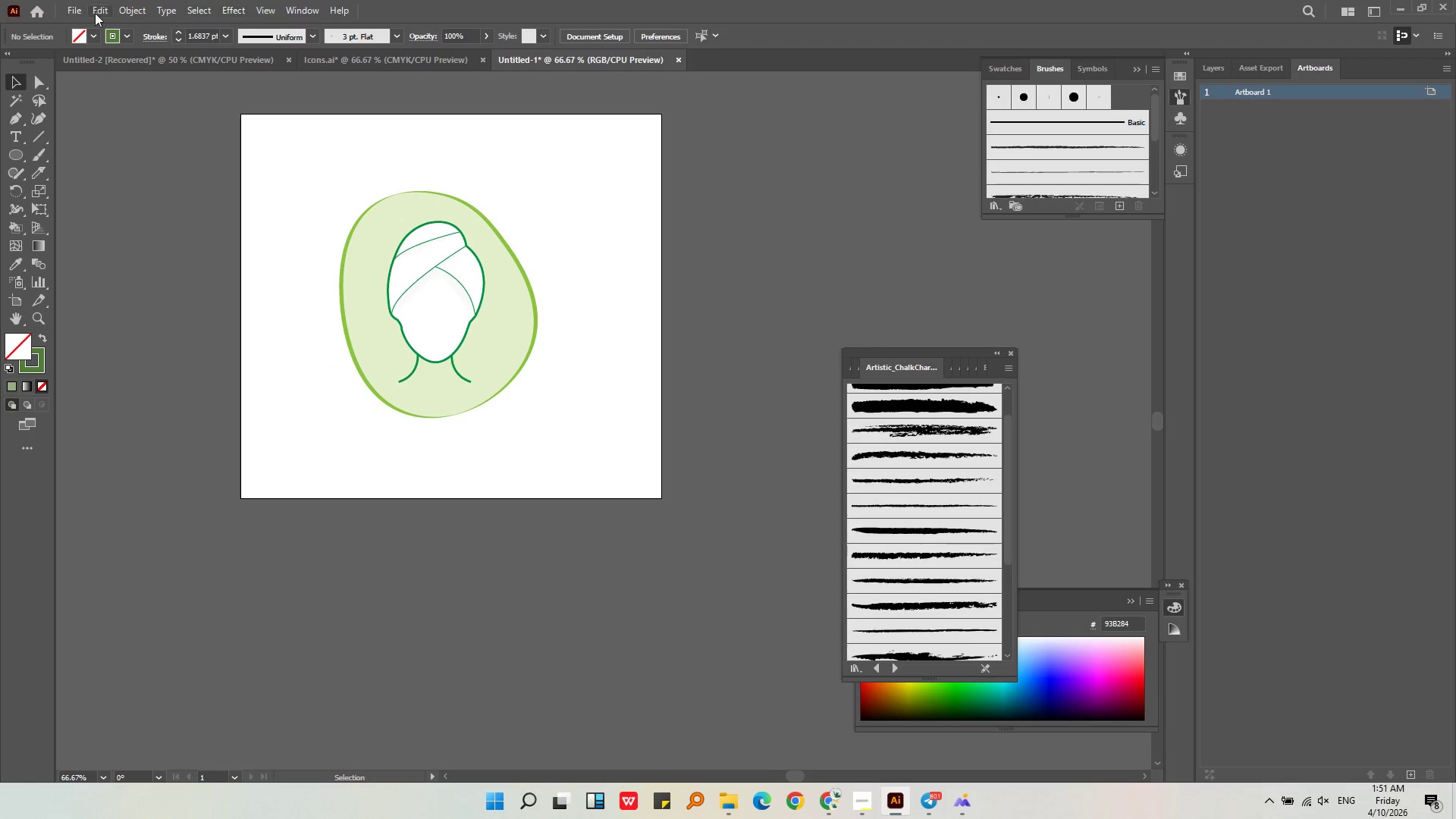 
left_click([73, 8])
 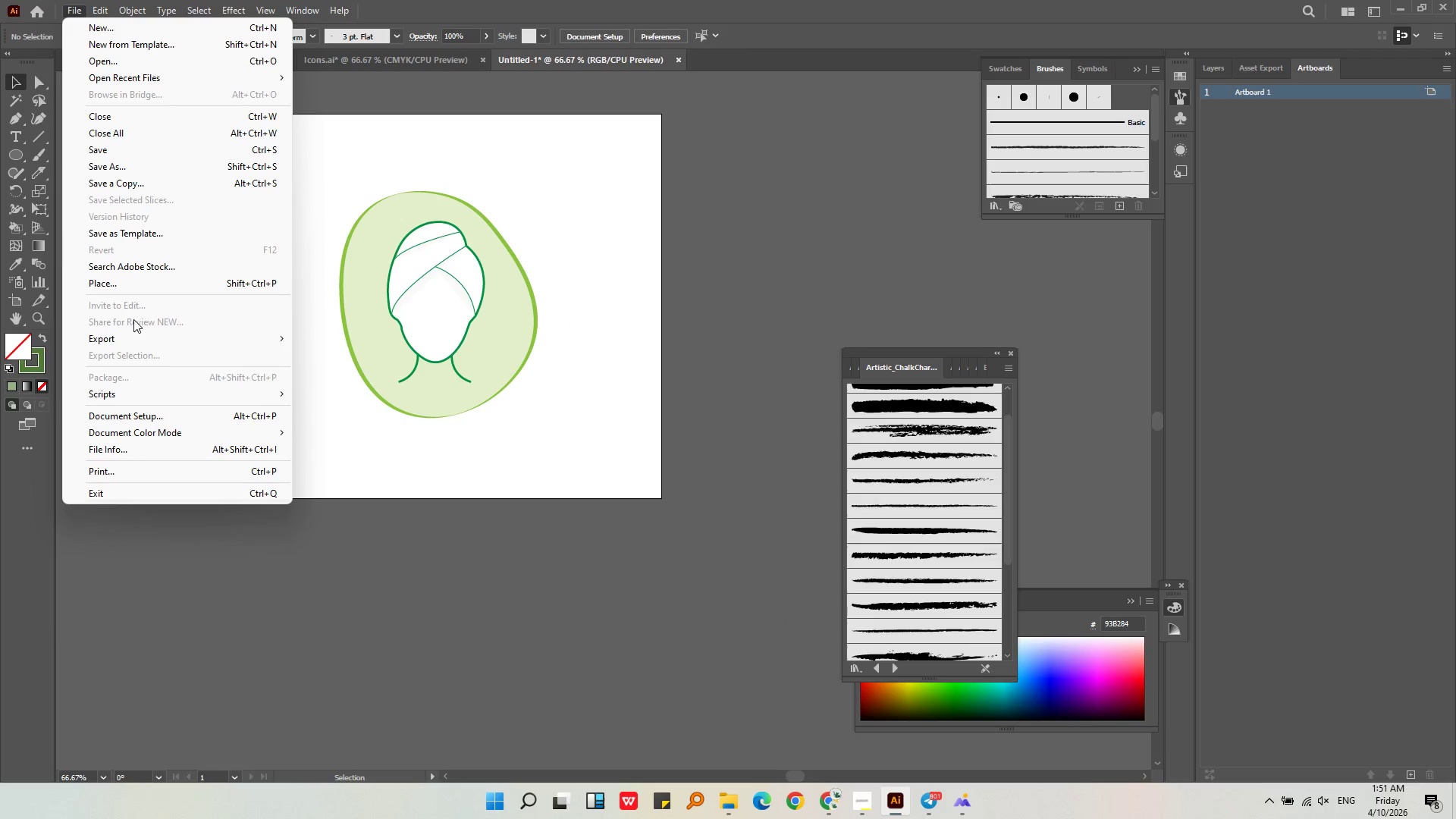 
left_click([133, 332])
 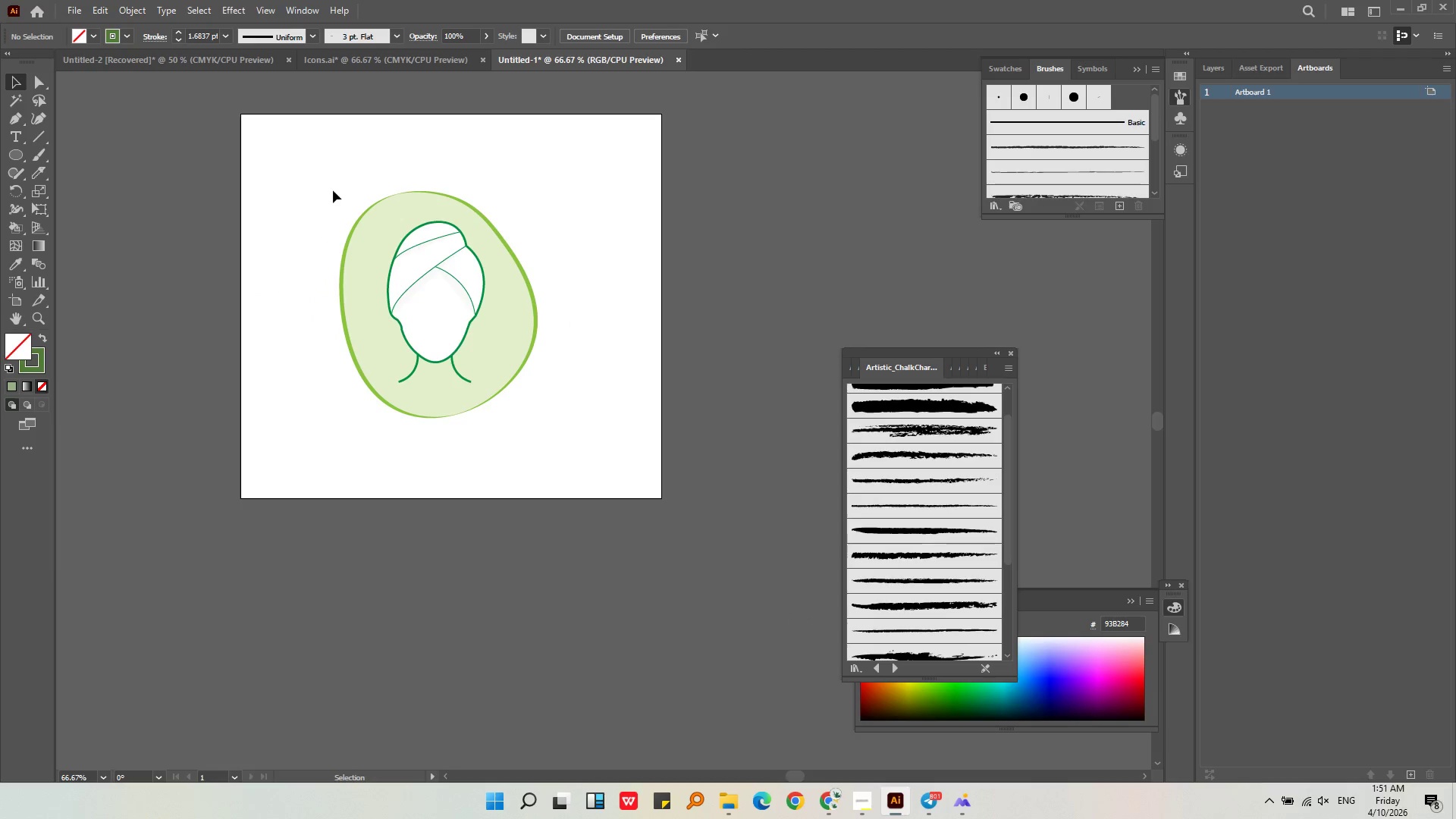 
double_click([381, 240])
 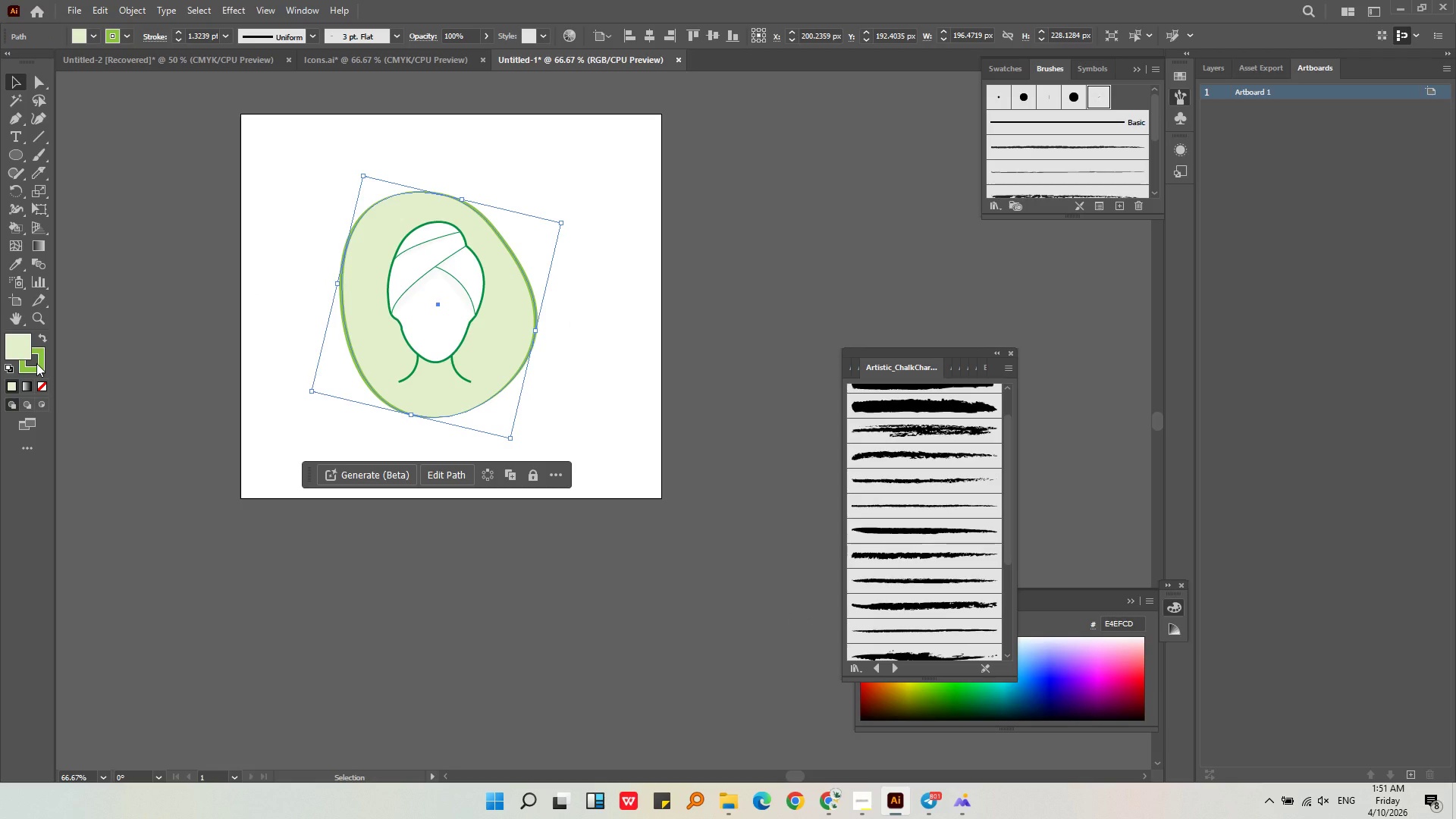 
left_click([36, 363])
 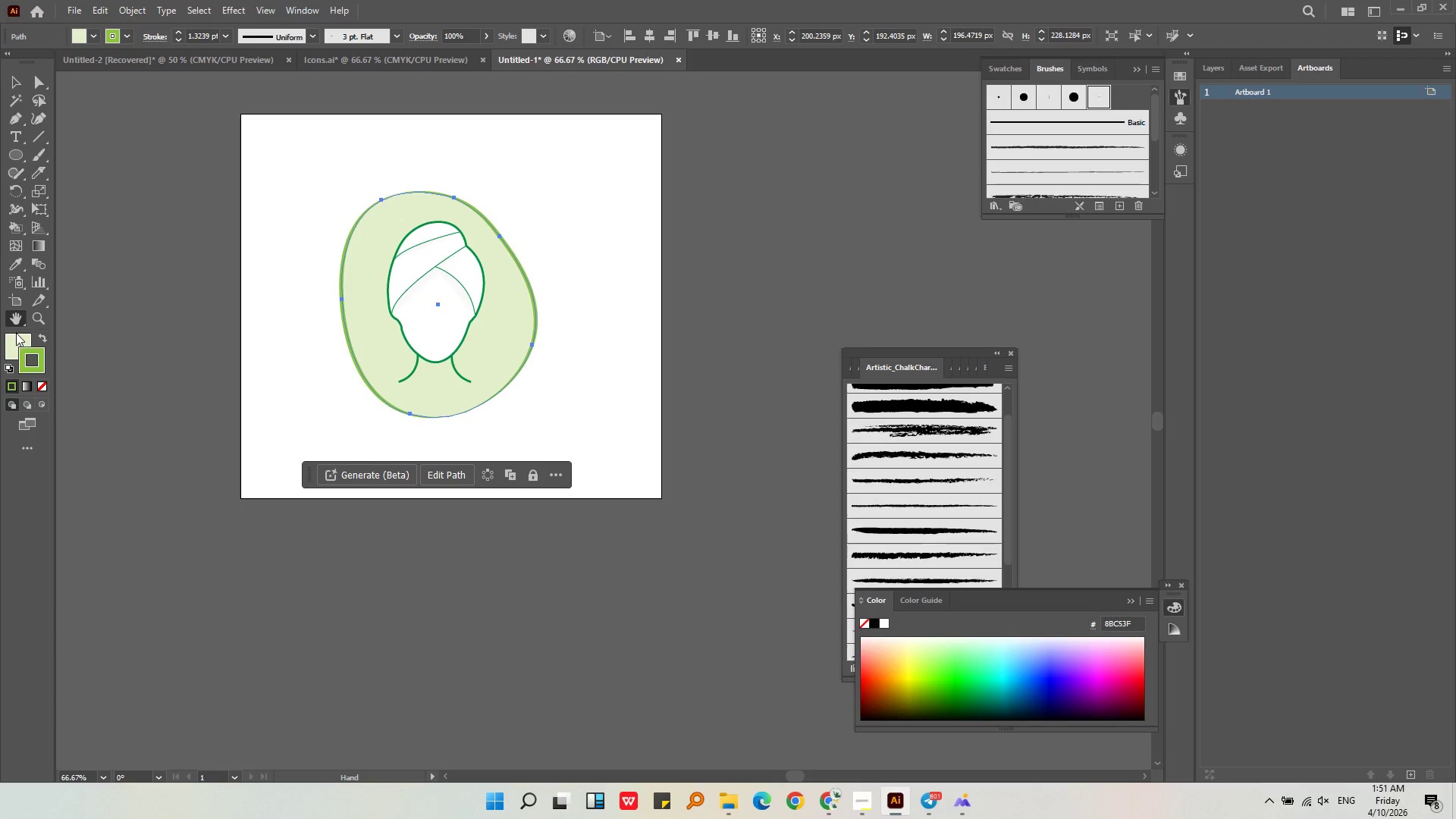 
double_click([17, 336])
 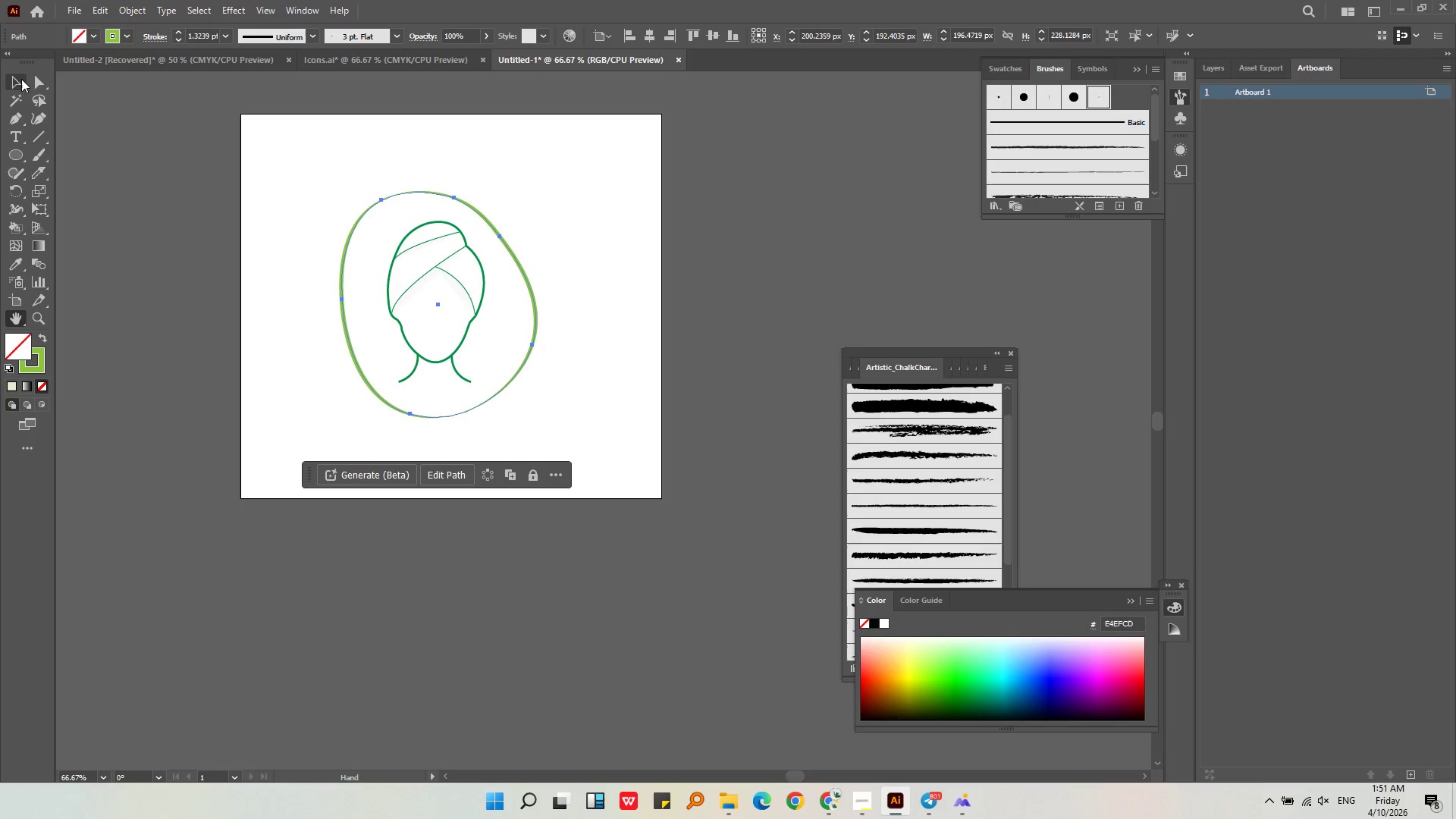 
double_click([177, 136])
 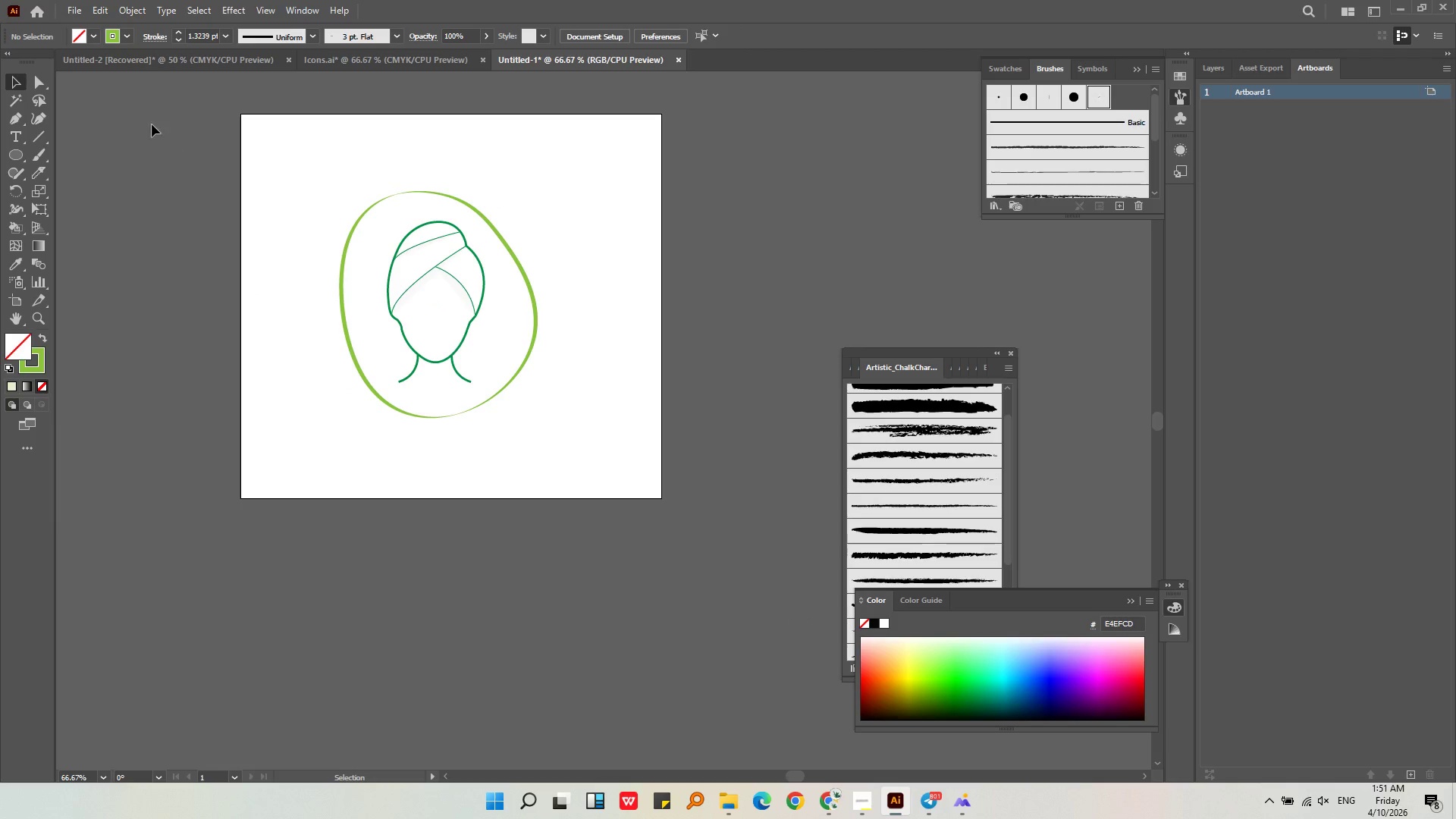 
mouse_move([46, 85])
 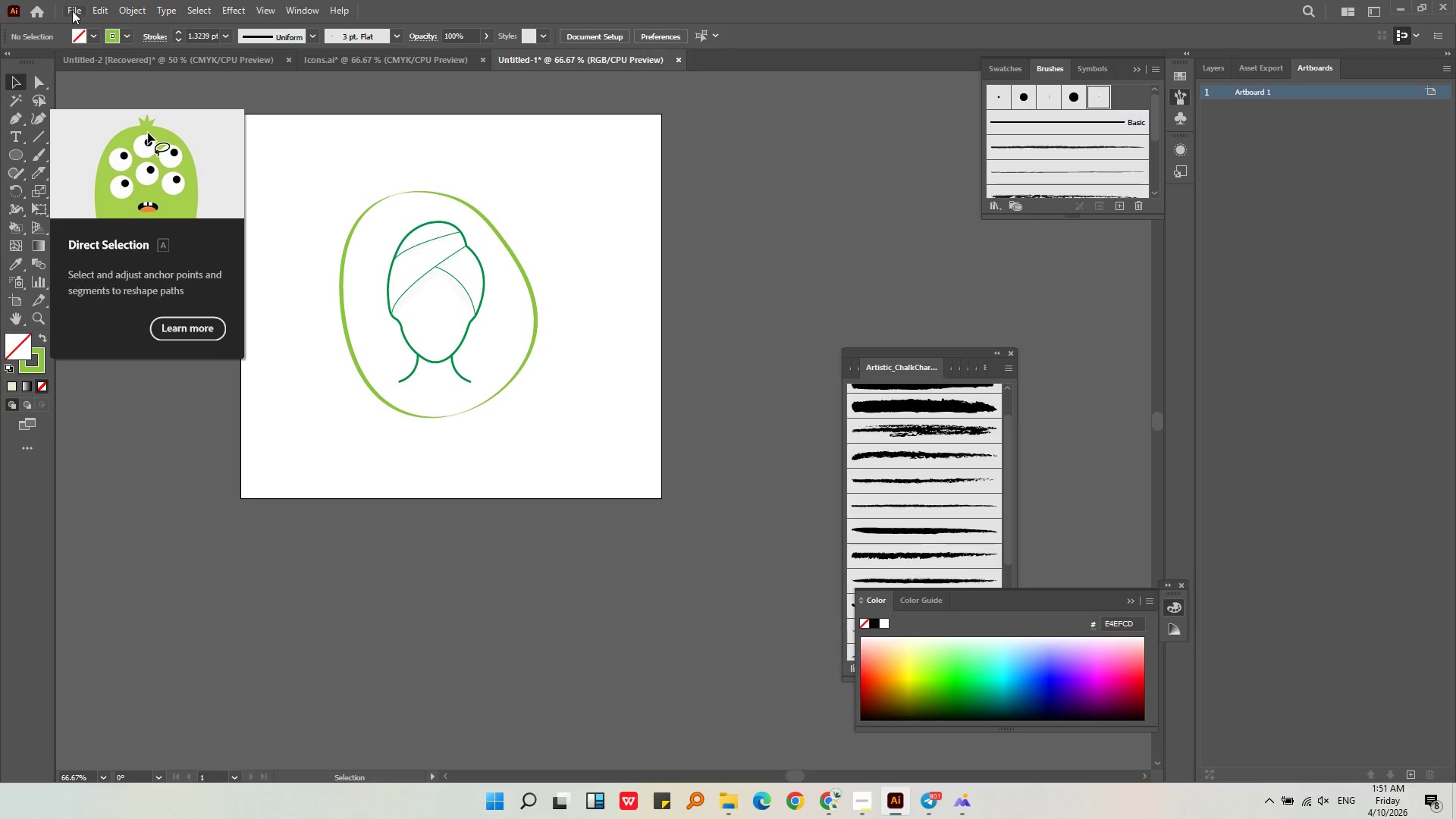 
left_click([72, 11])
 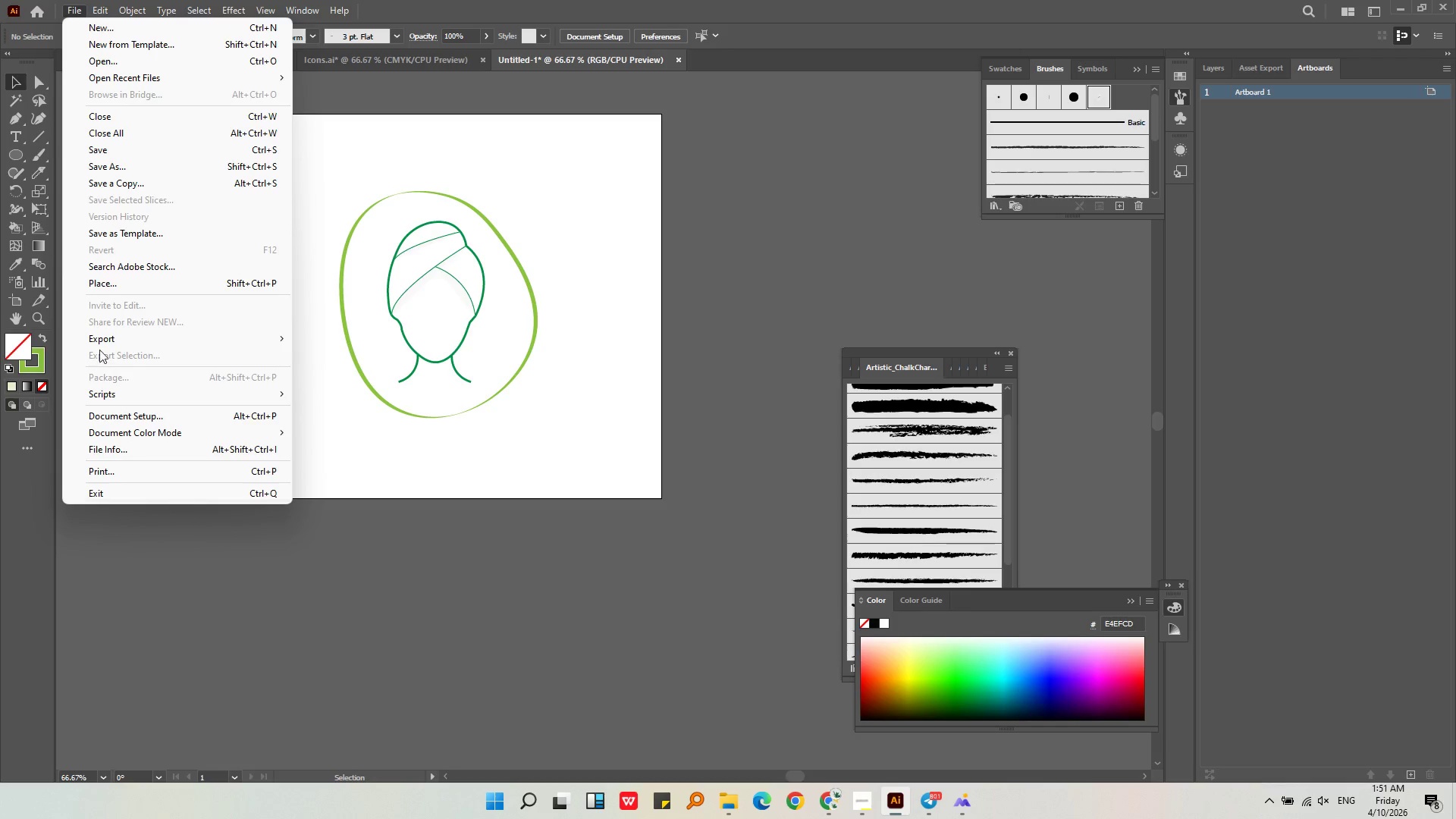 
left_click([99, 340])
 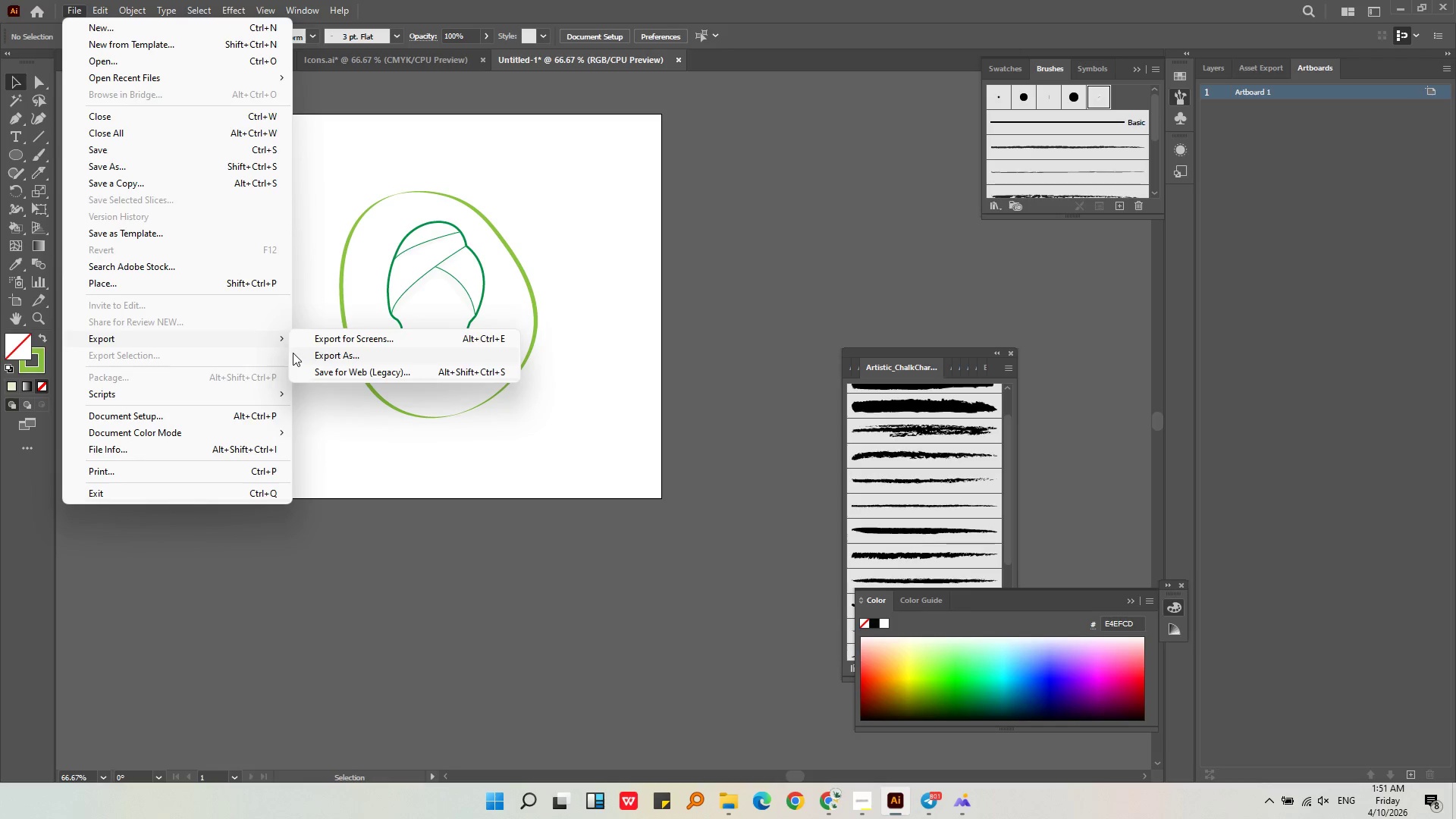 
left_click([304, 357])
 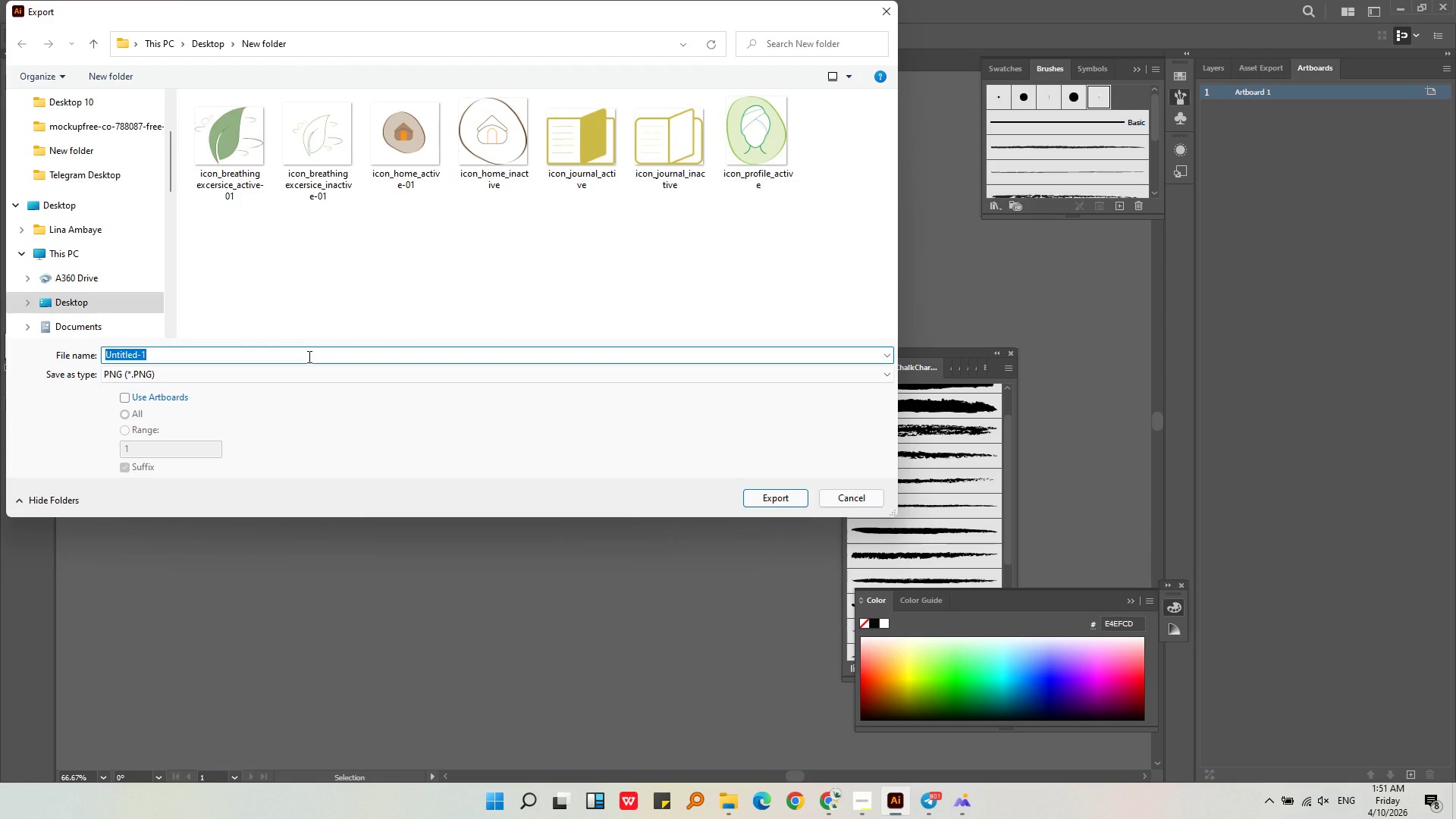 
type(icon_profile_inactive)
 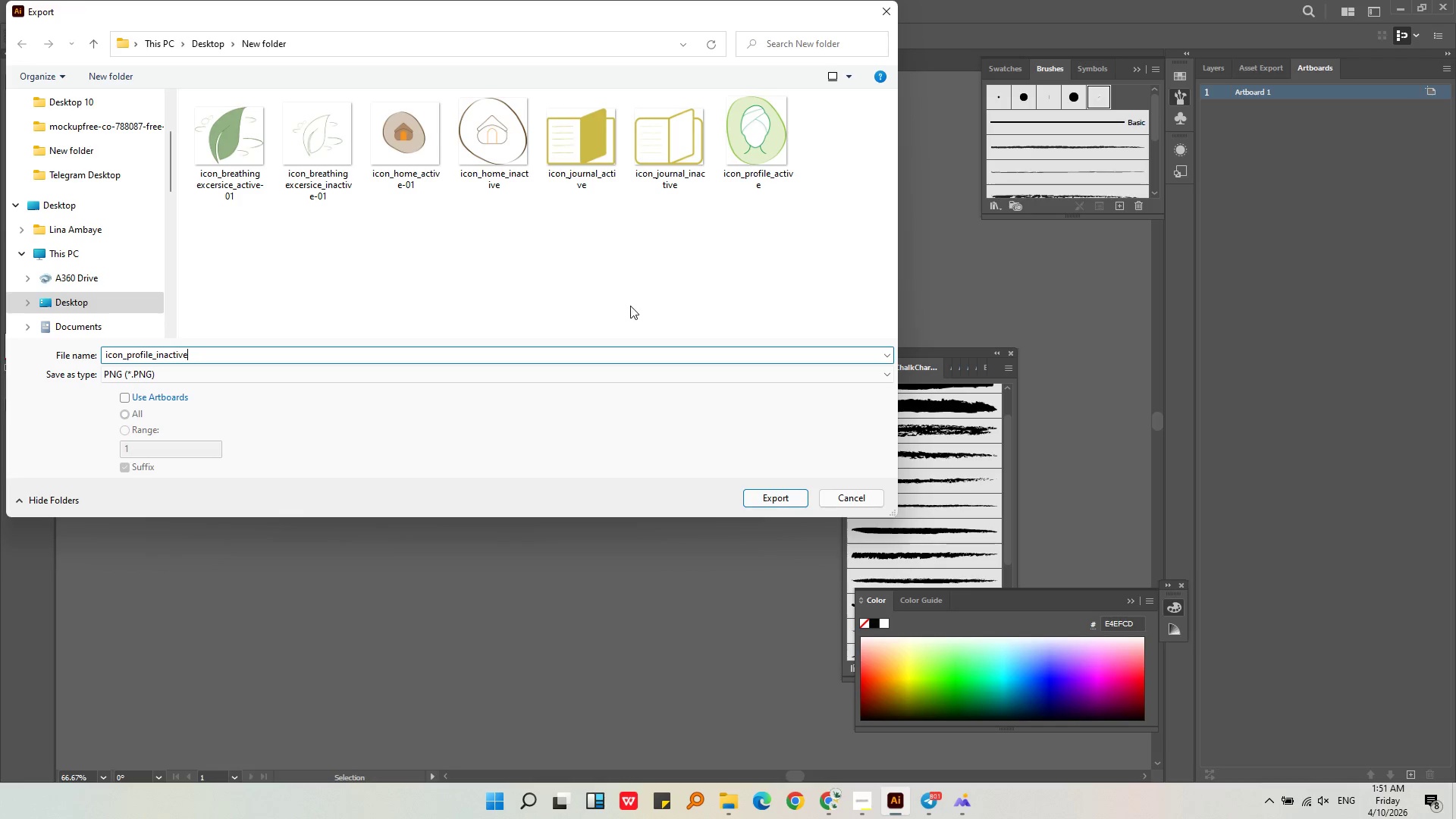 
left_click([734, 621])
 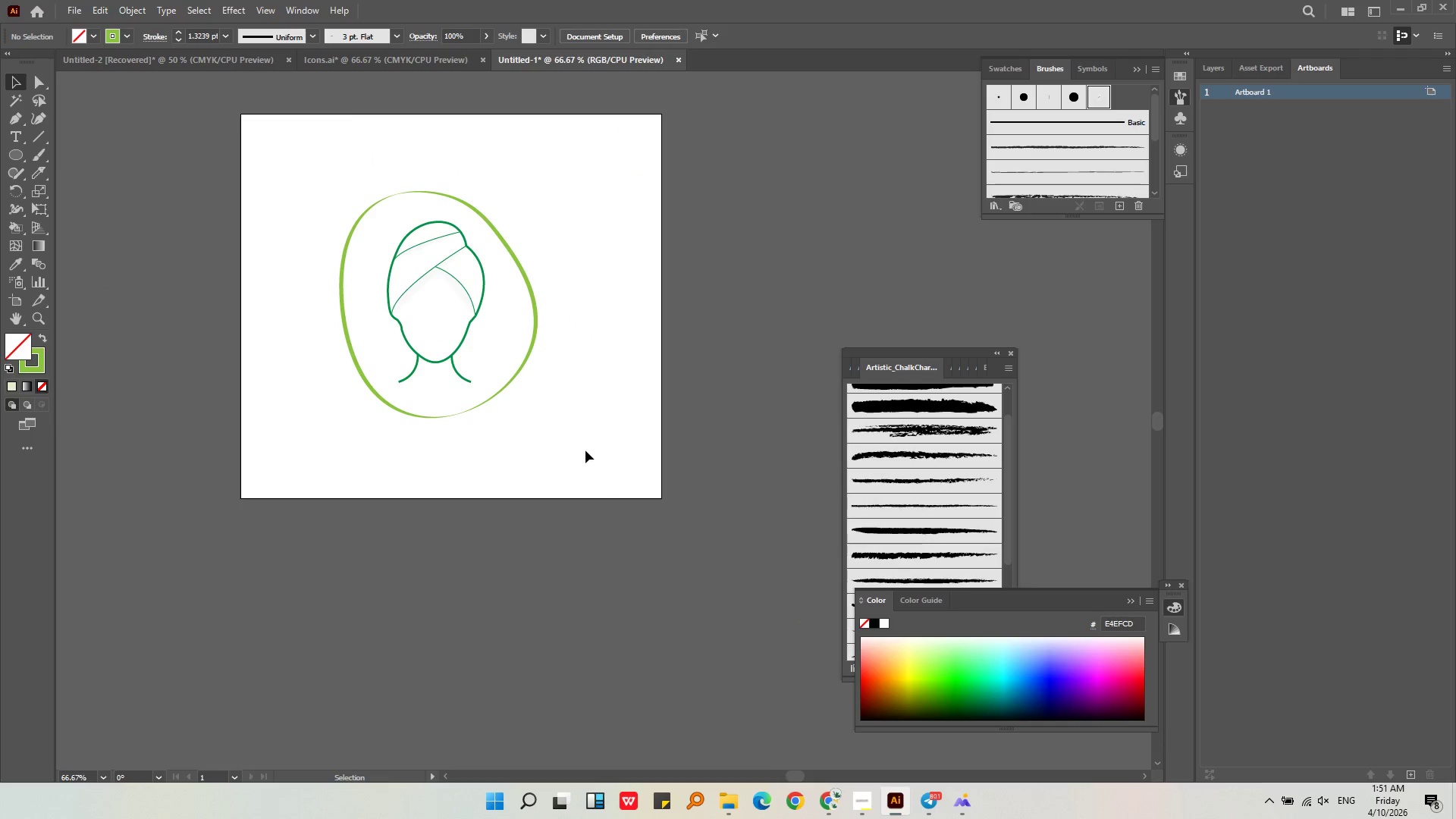 
left_click([585, 450])
 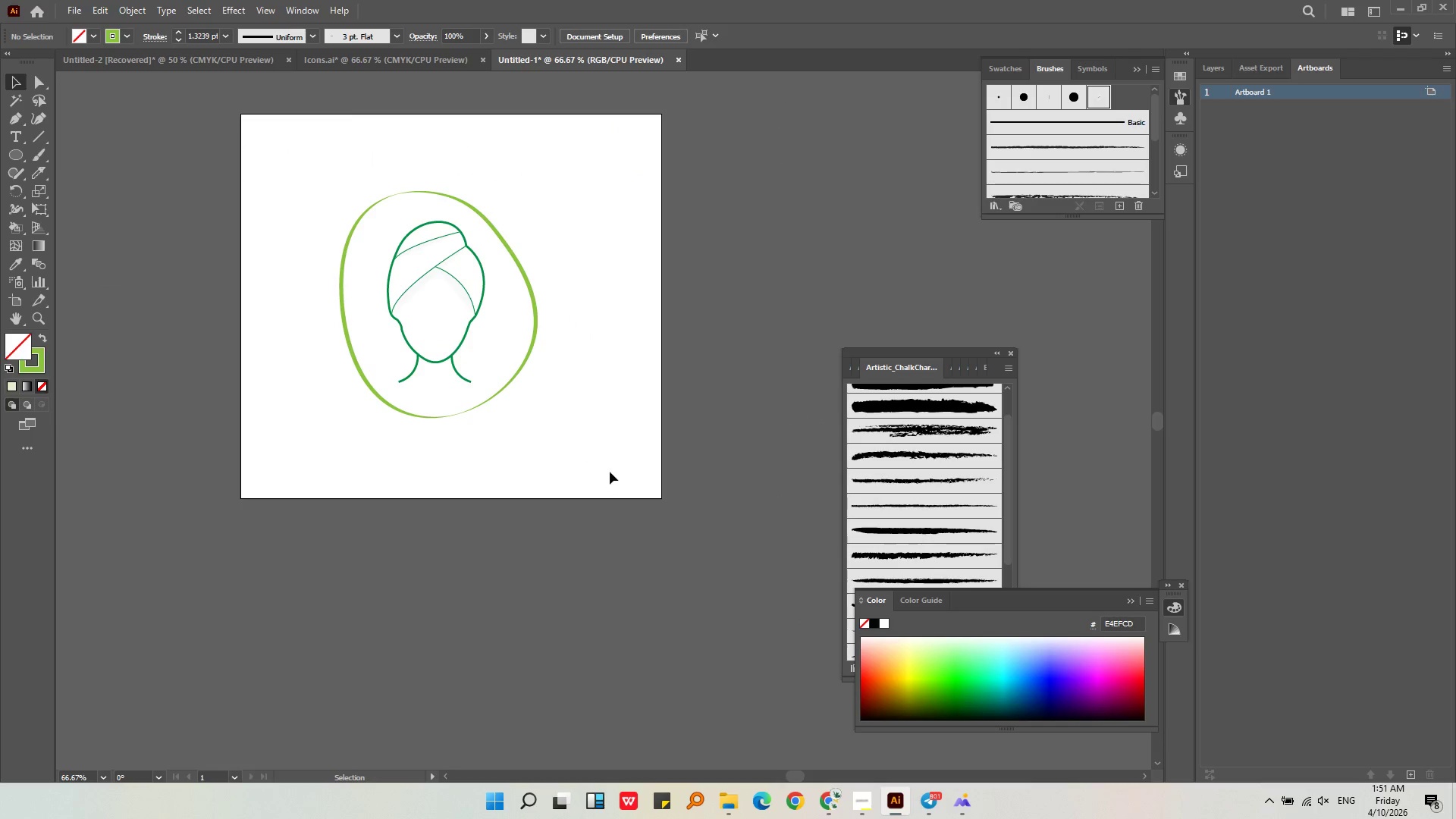 
left_click_drag(start_coordinate=[610, 472], to_coordinate=[280, 170])
 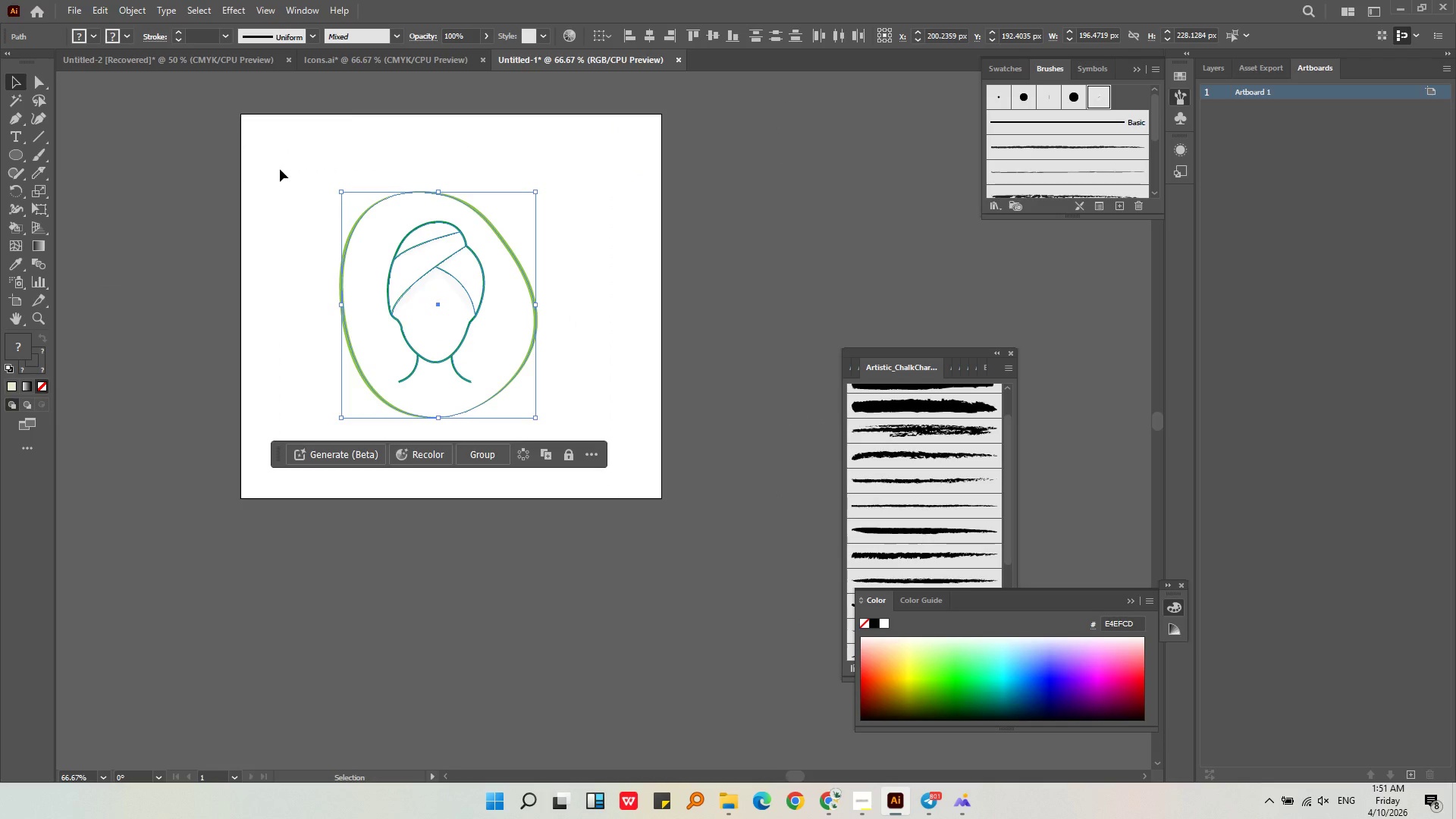 
key(Backspace)
 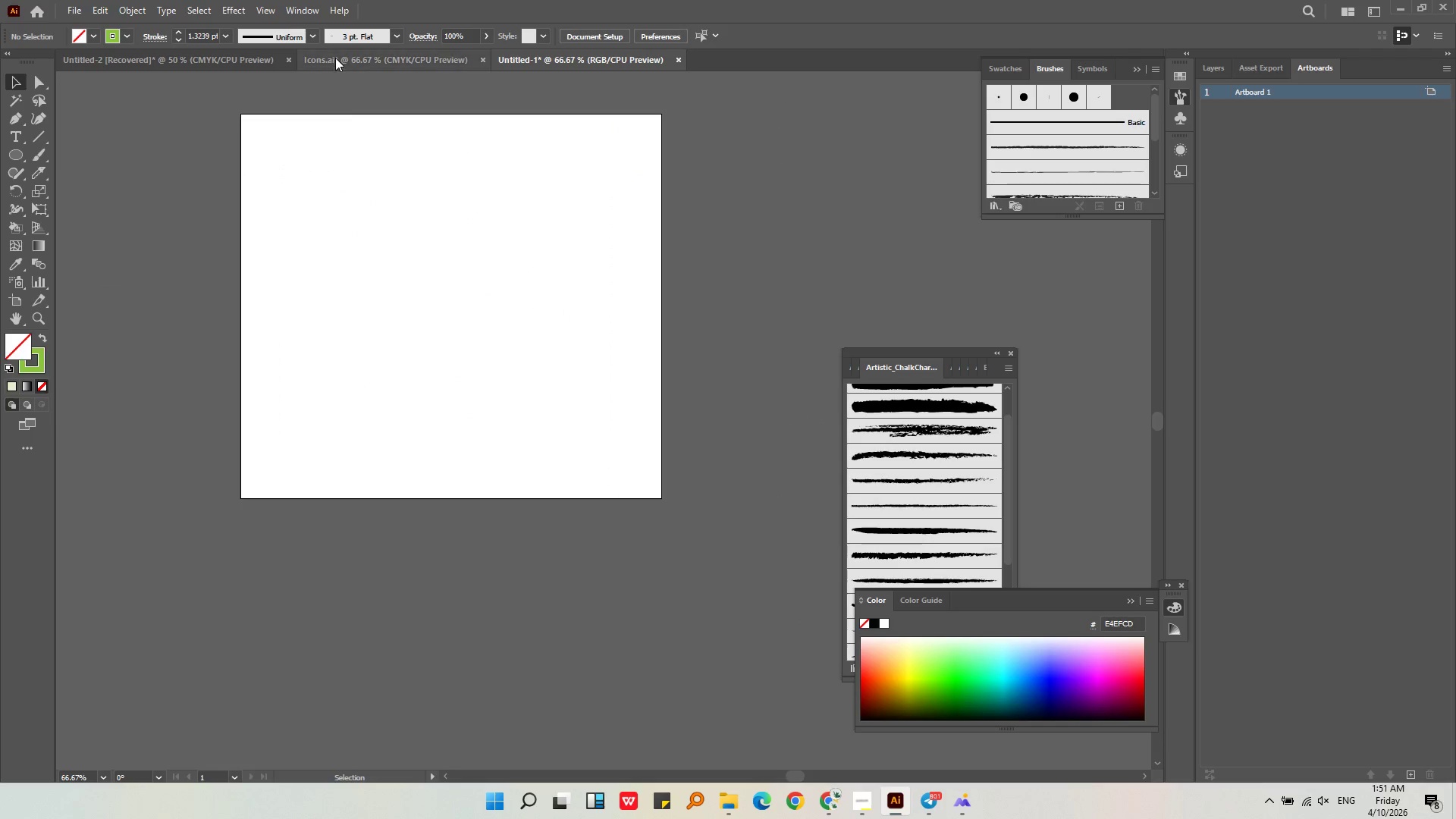 
left_click([343, 58])
 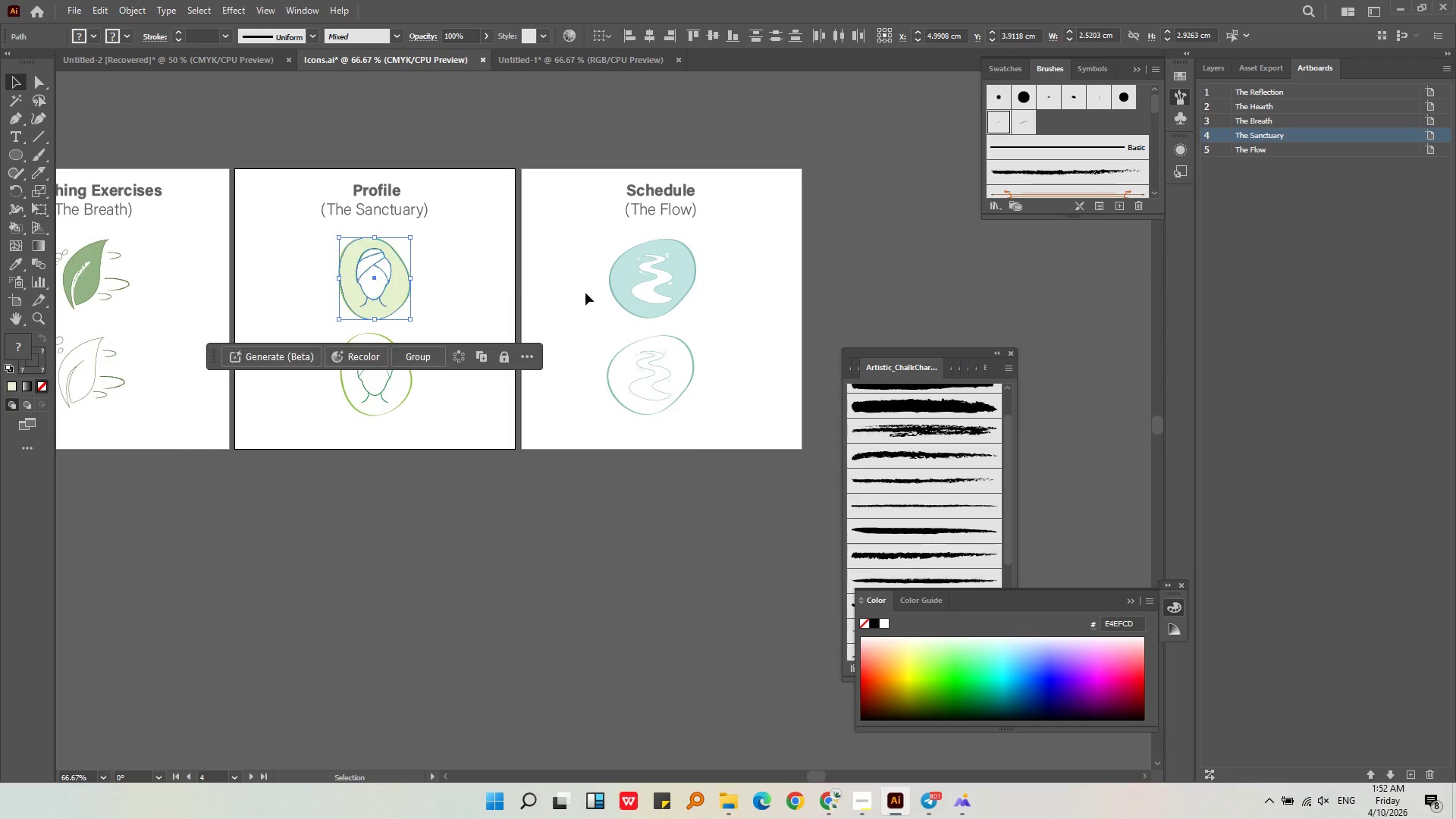 
left_click([716, 322])
 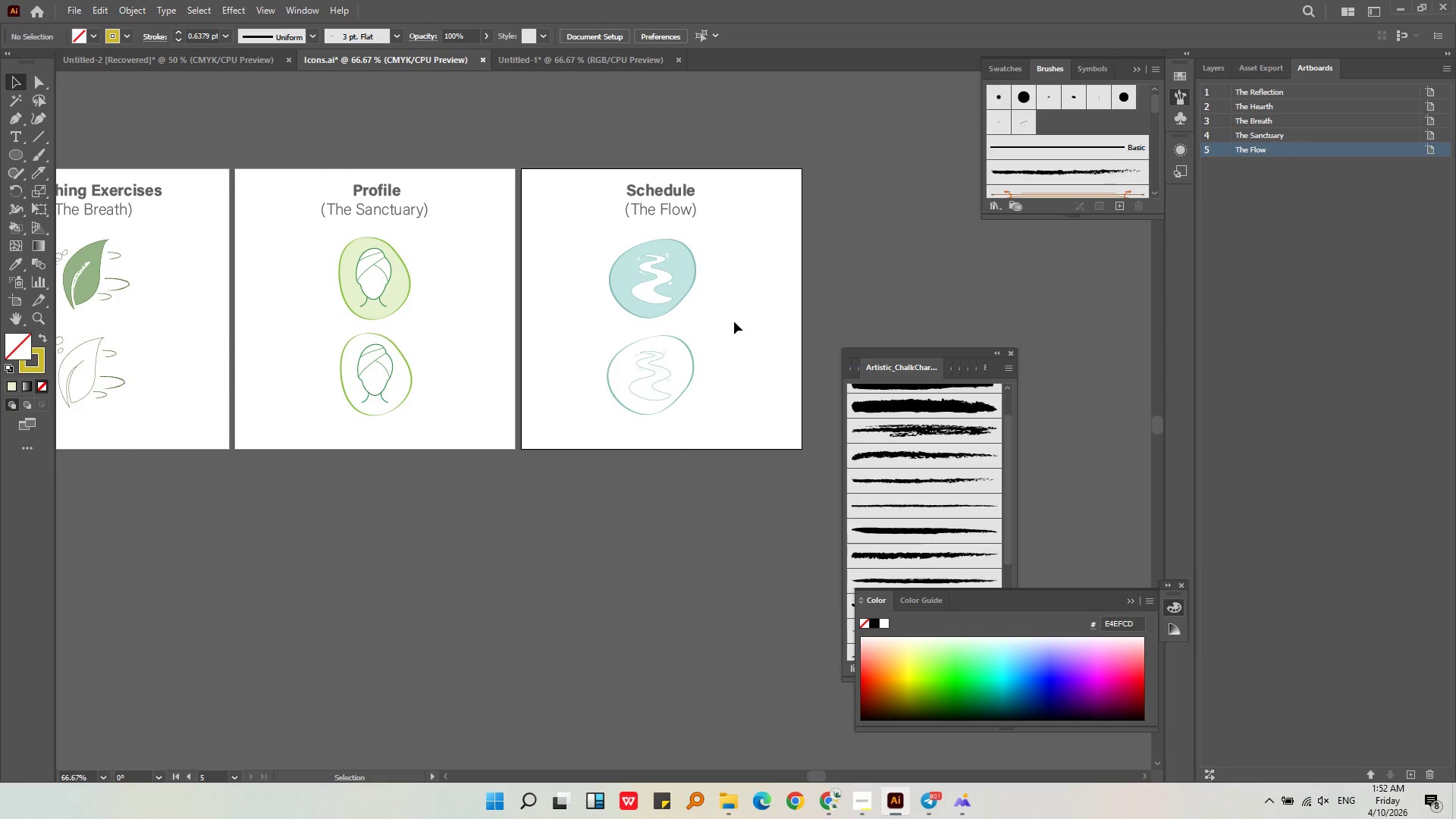 
left_click_drag(start_coordinate=[734, 322], to_coordinate=[556, 238])
 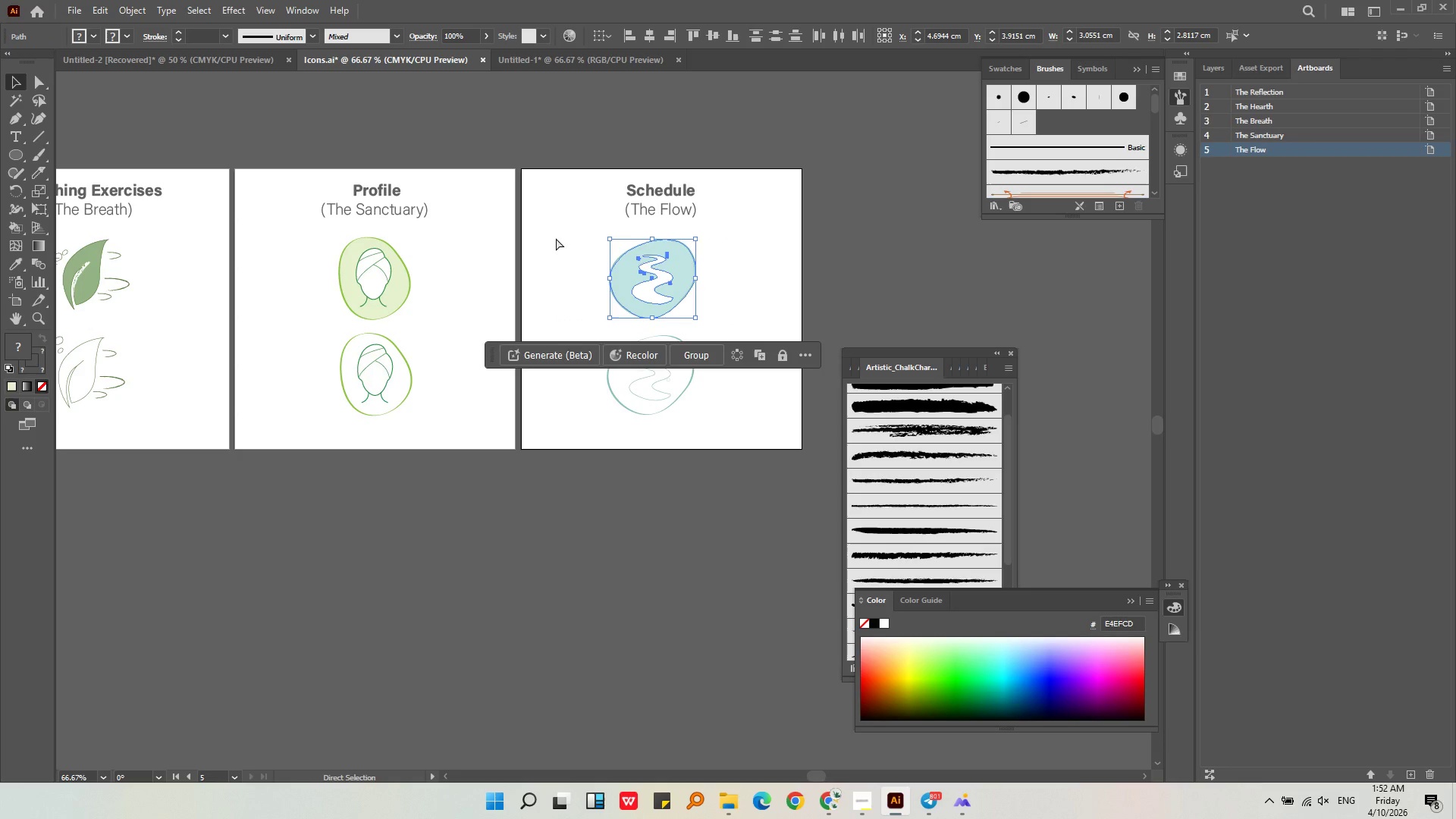 
key(Control+C)
 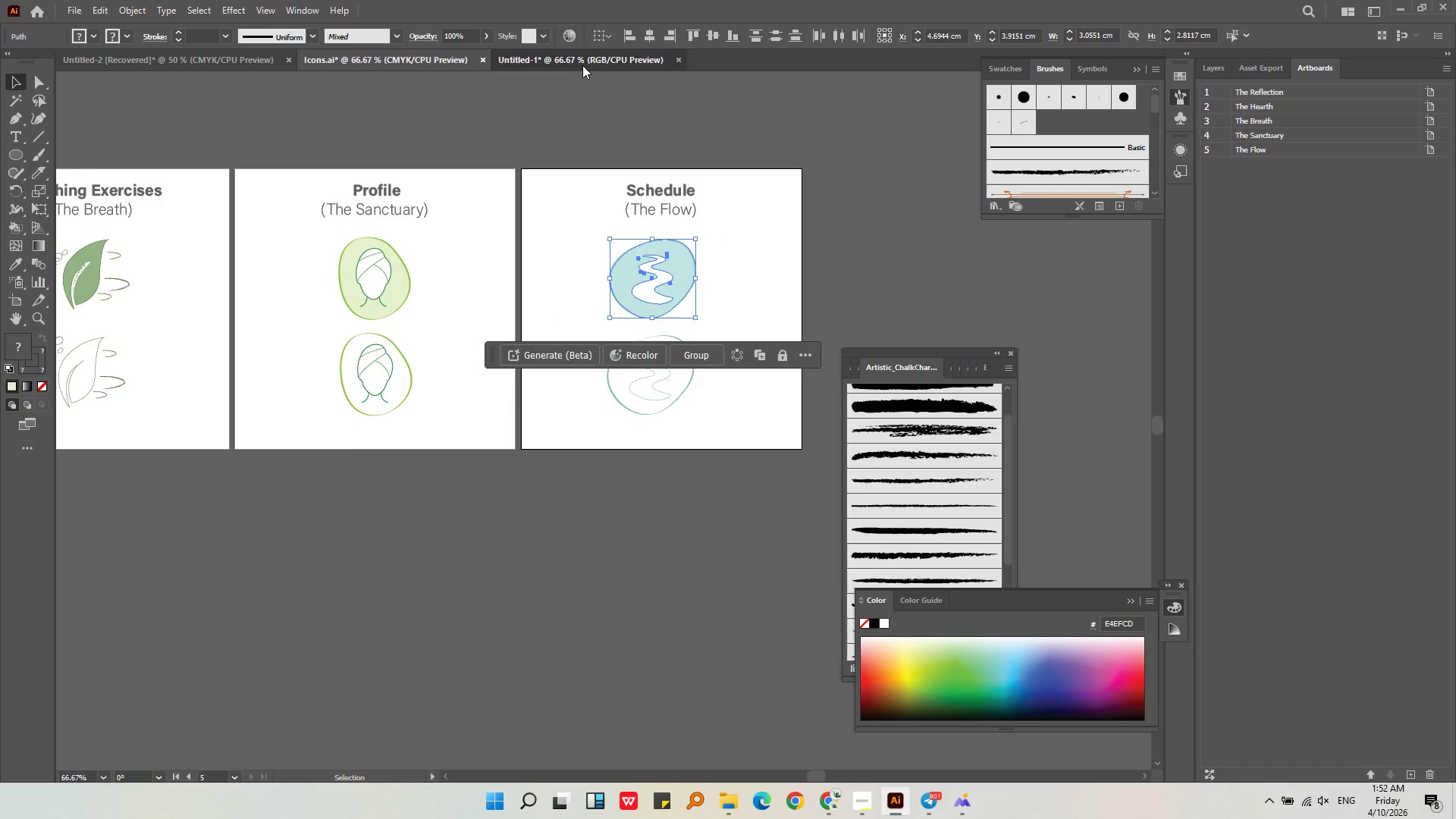 
key(Control+V)
 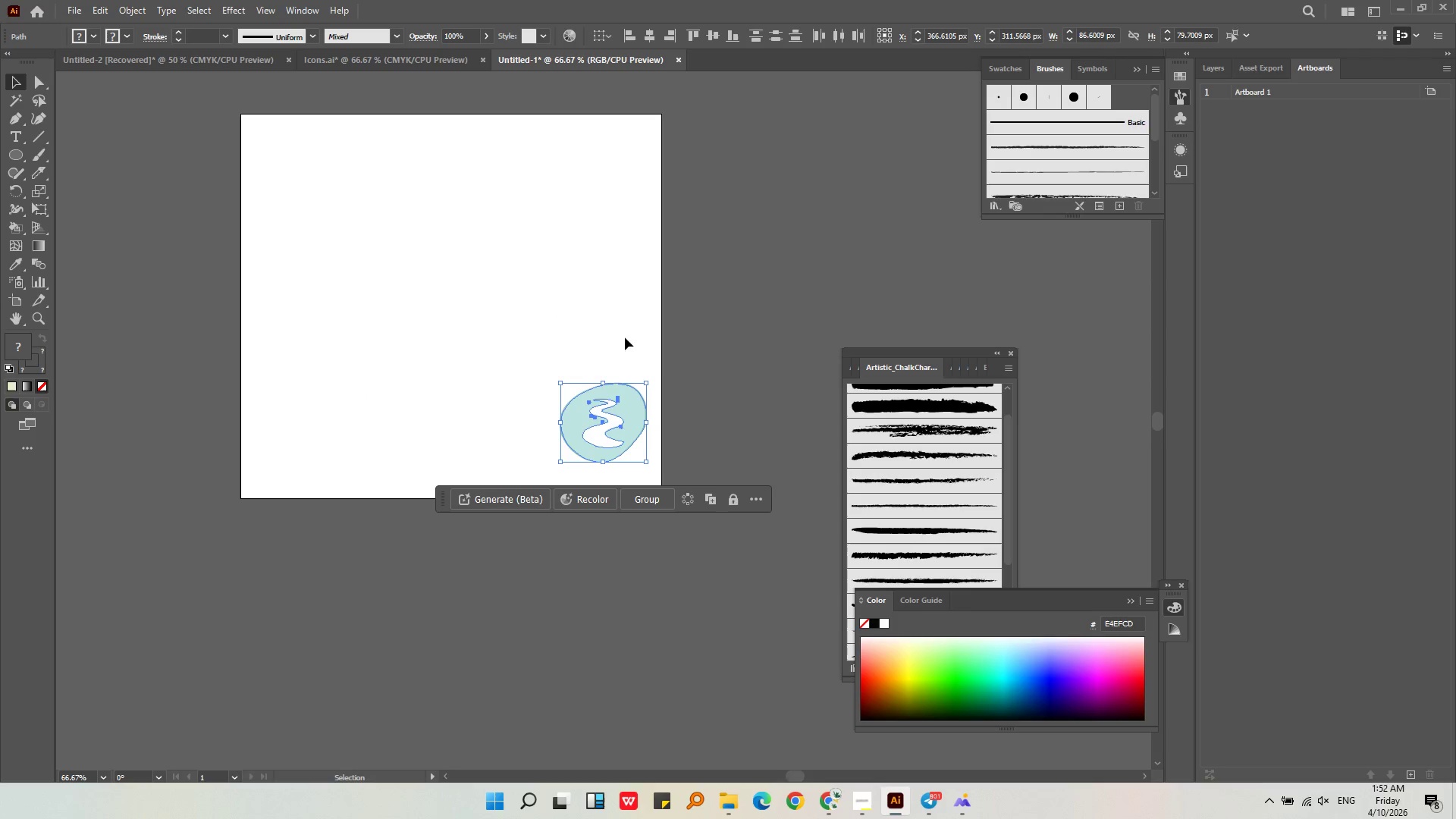 
hold_key(key=ShiftLeft, duration=1.0)
left_click_drag(start_coordinate=[560, 384], to_coordinate=[435, 213])
 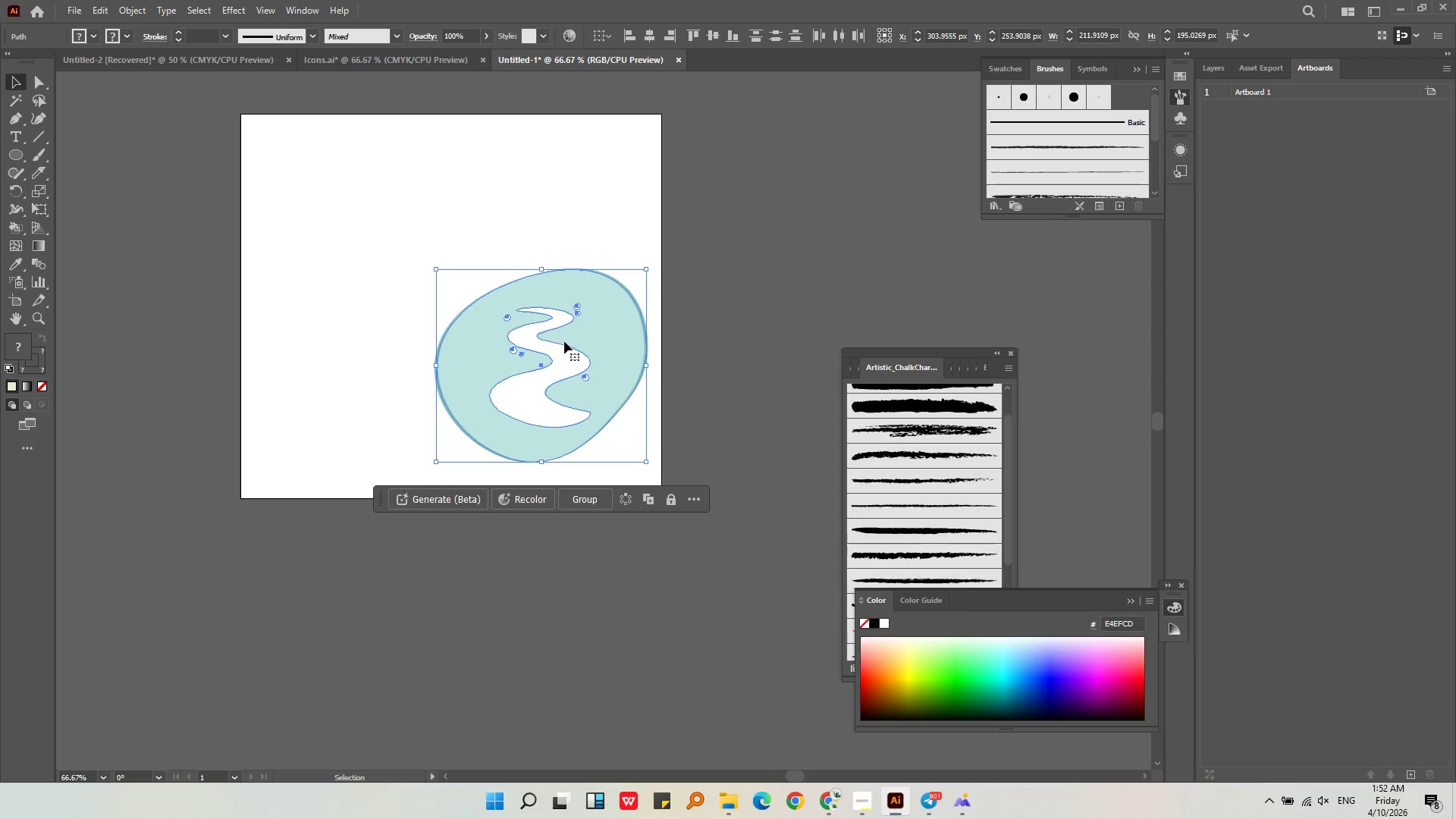 
left_click_drag(start_coordinate=[566, 342], to_coordinate=[468, 290])
 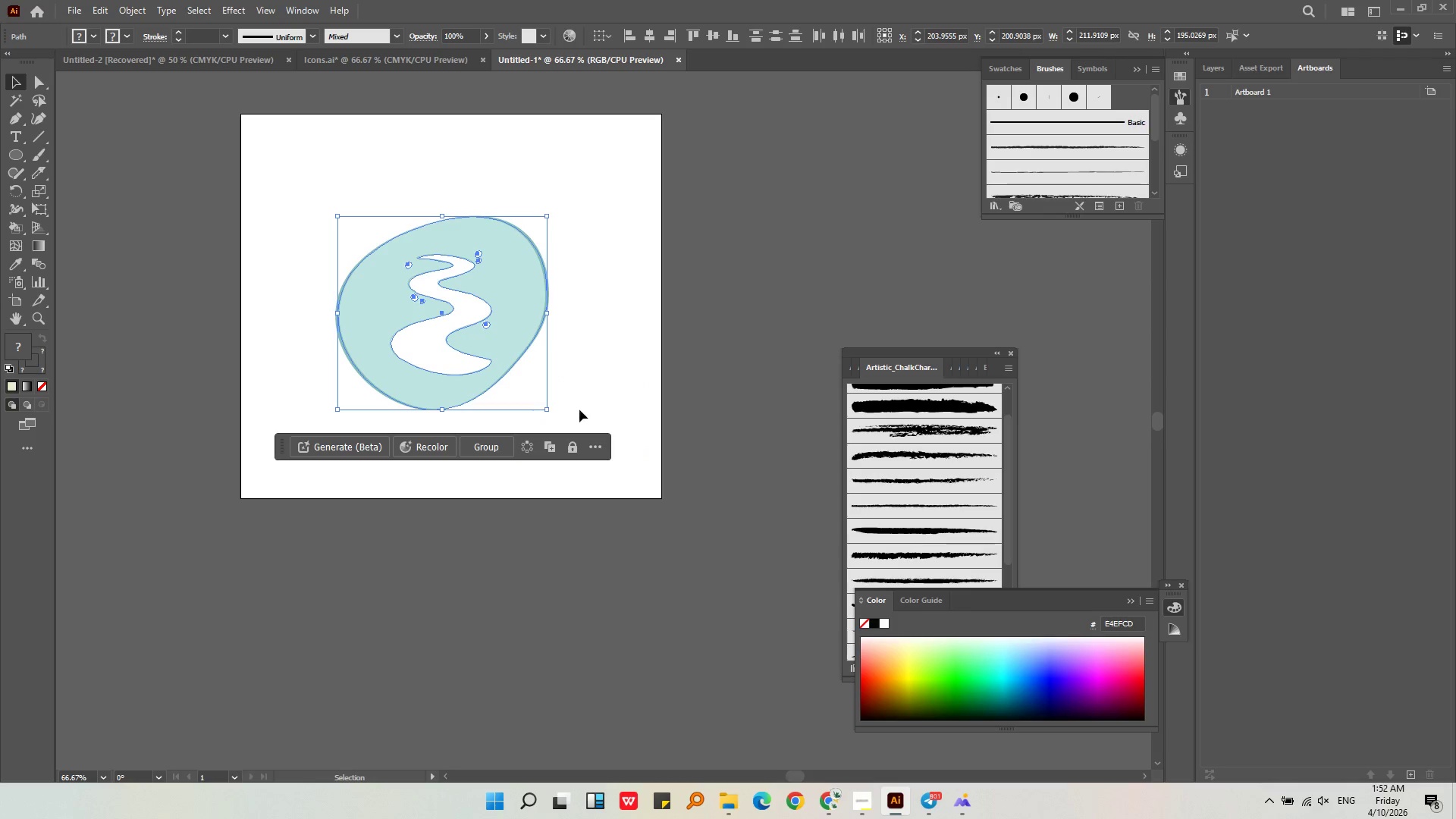 
hold_key(key=ShiftLeft, duration=0.66)
left_click_drag(start_coordinate=[548, 410], to_coordinate=[557, 422])
 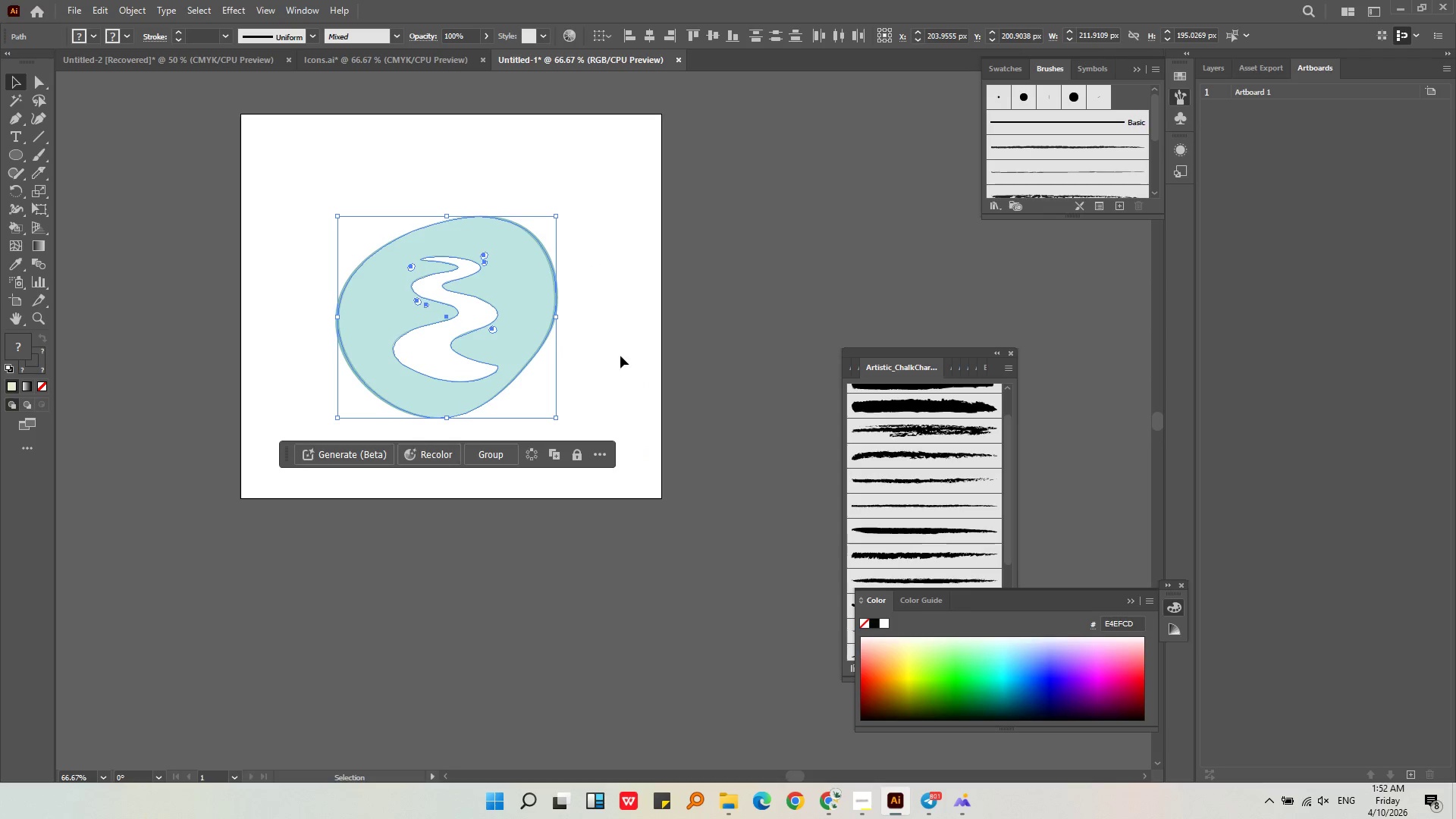 
left_click([620, 355])
 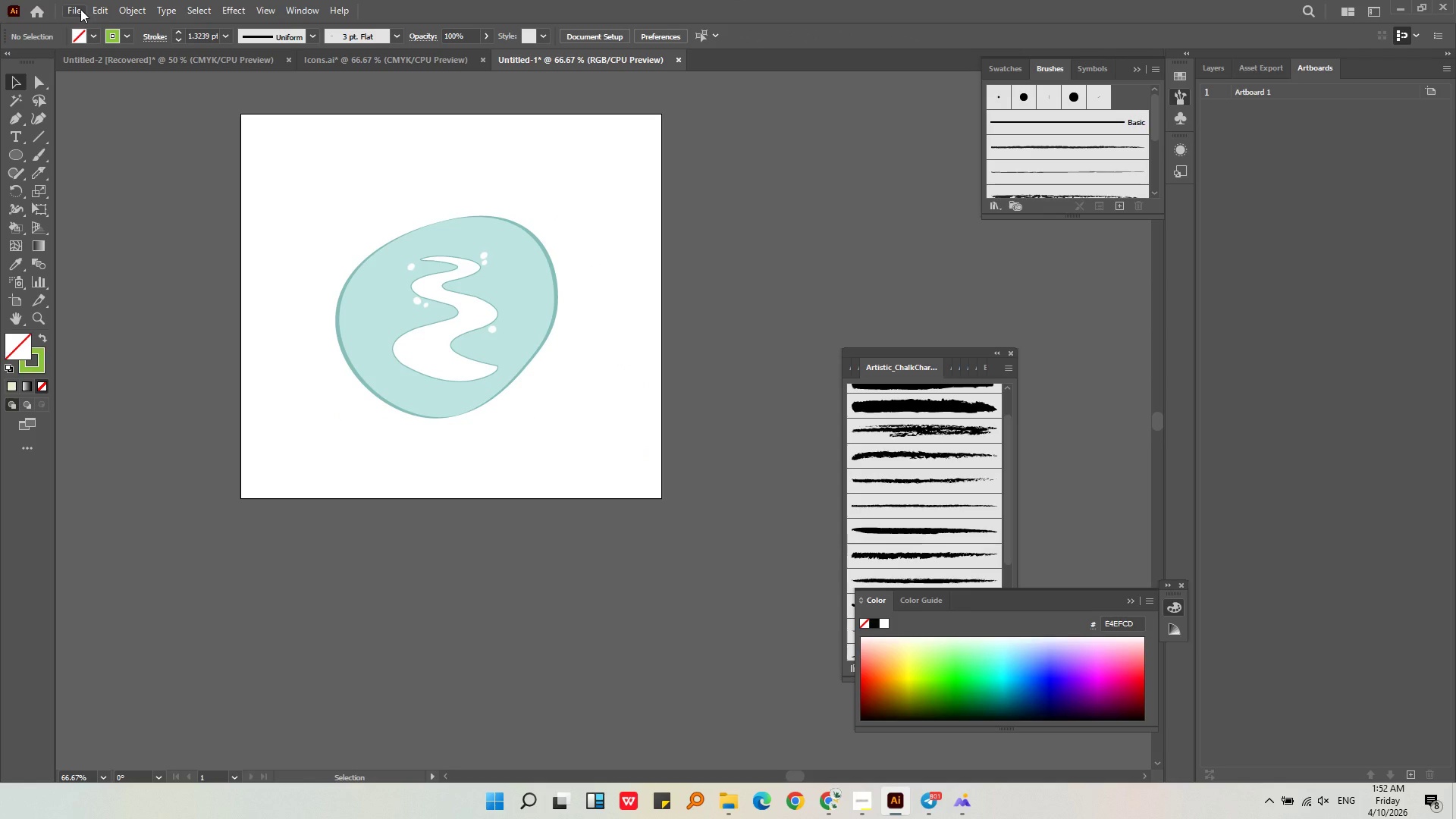 
left_click([428, 55])
 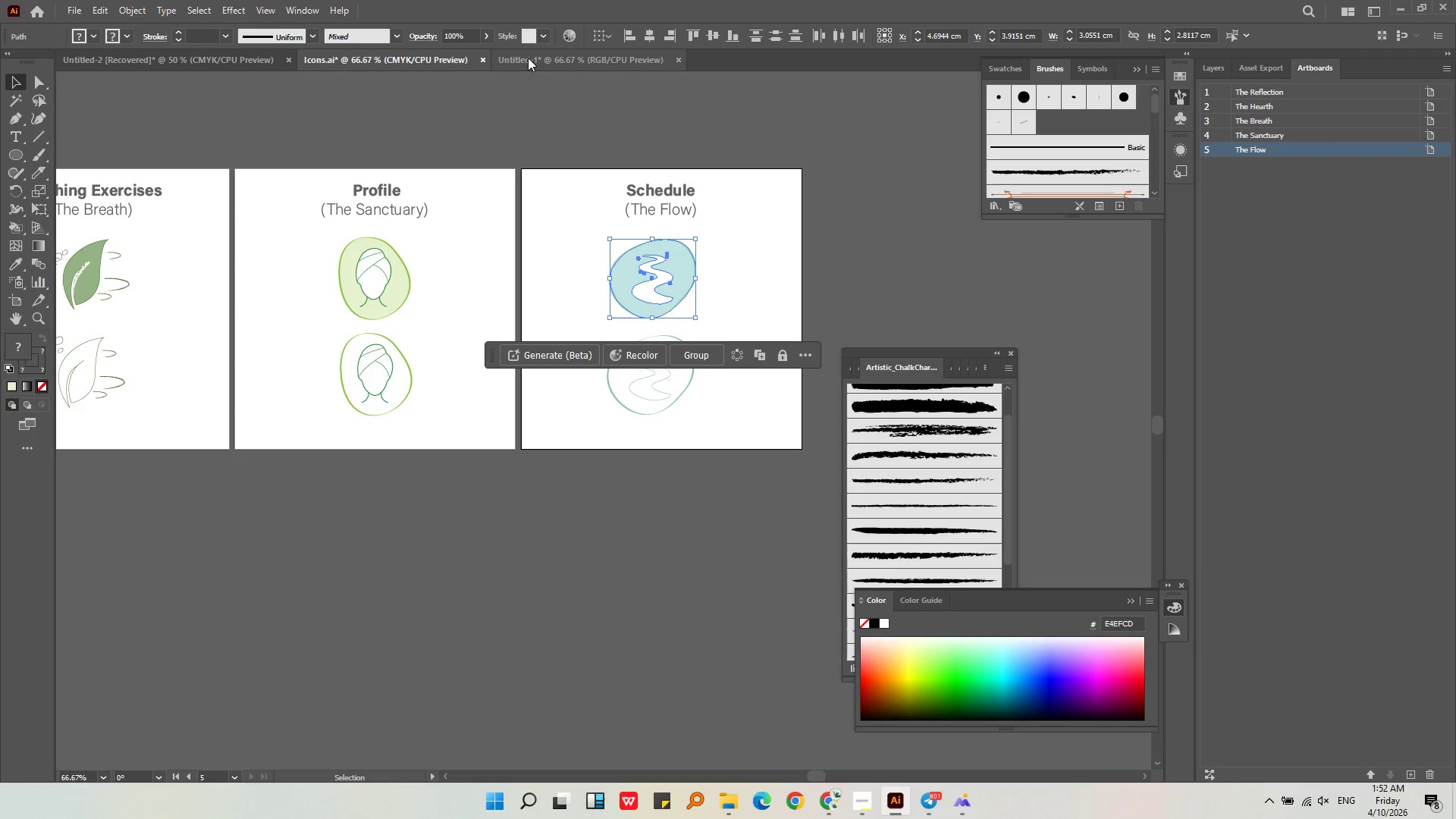 
left_click([553, 54])
 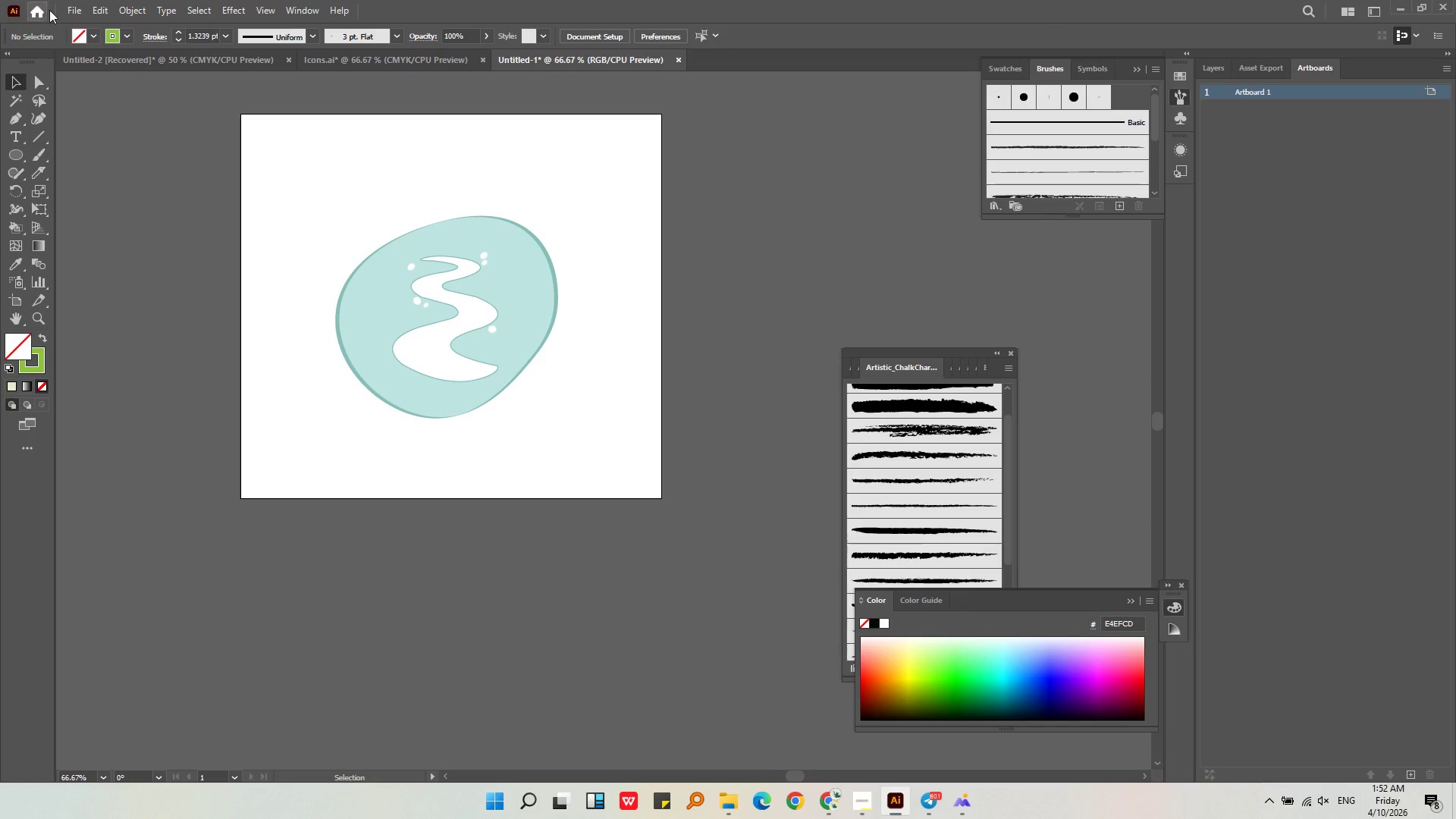 
left_click([77, 17])
 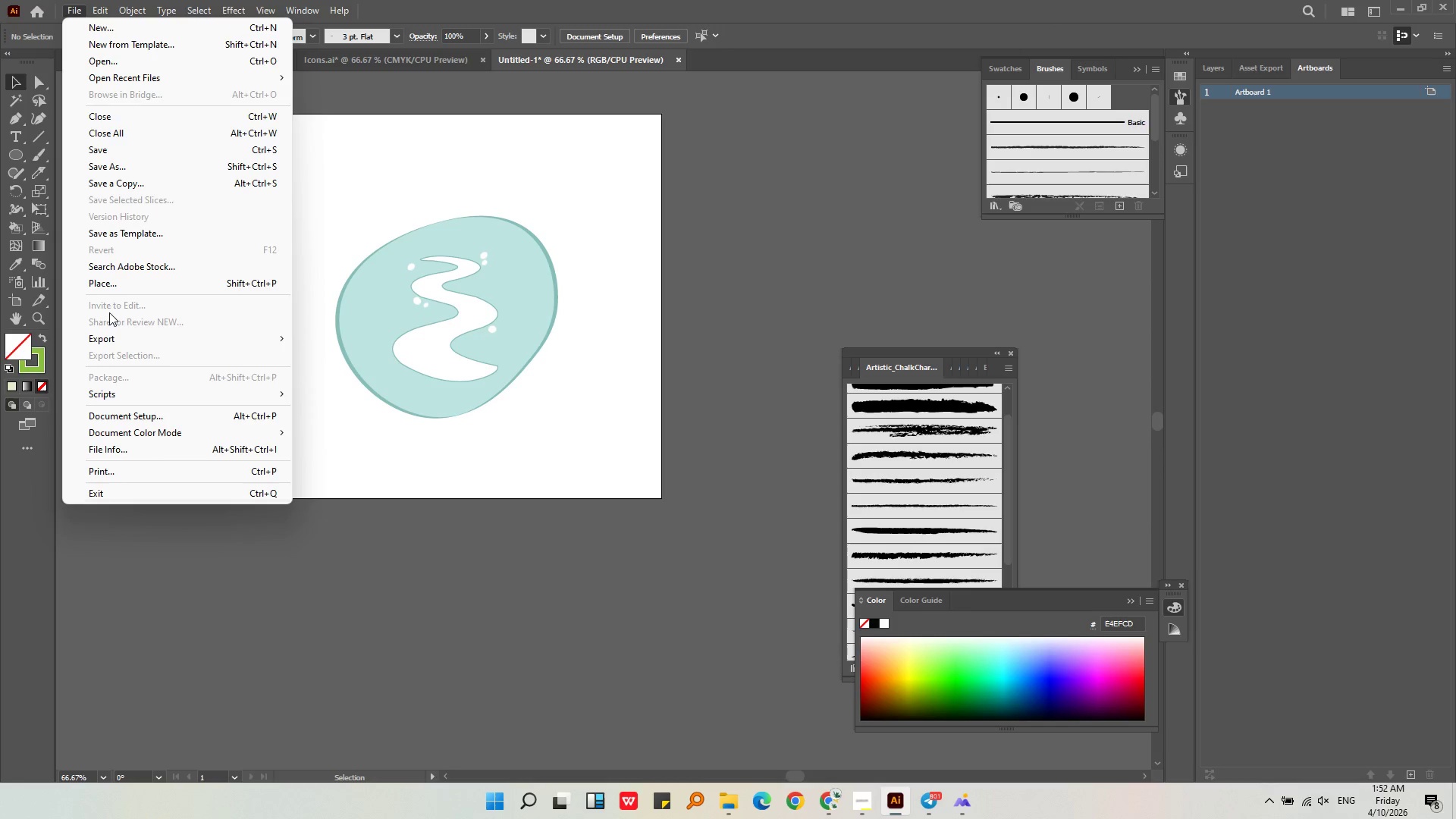 
left_click([111, 335])
 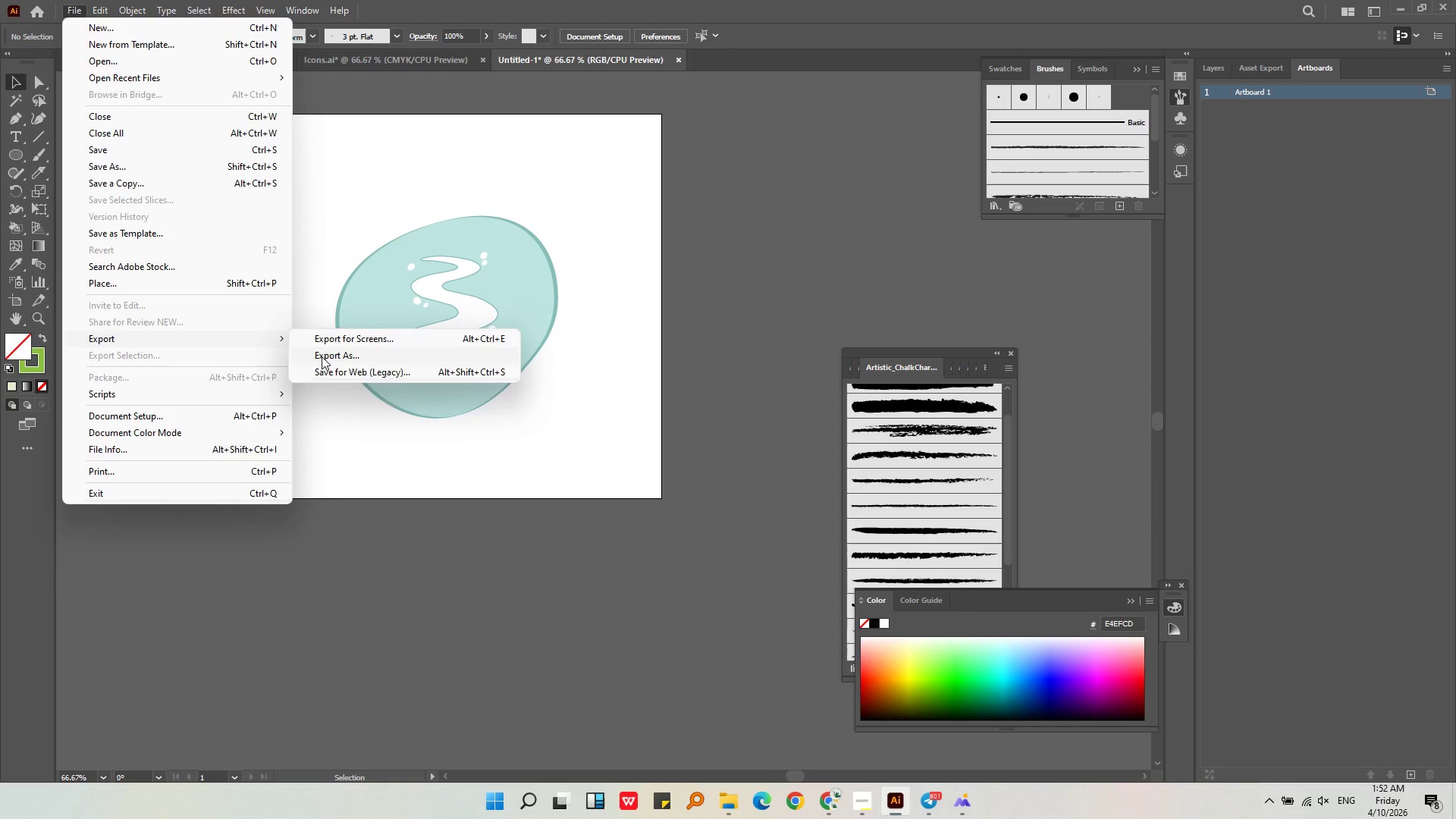 
left_click([322, 356])
 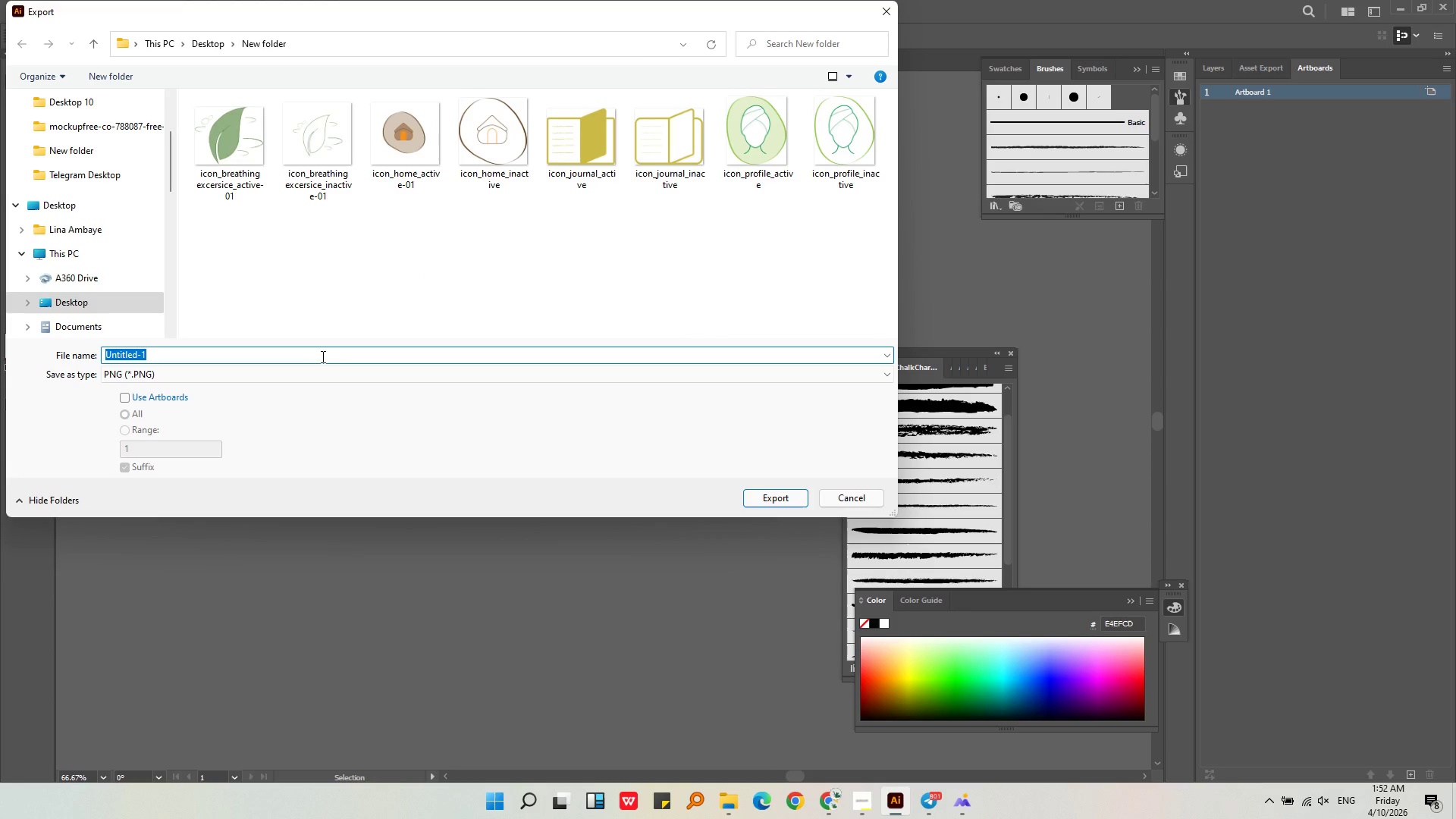 
type(icon_schedule_active)
 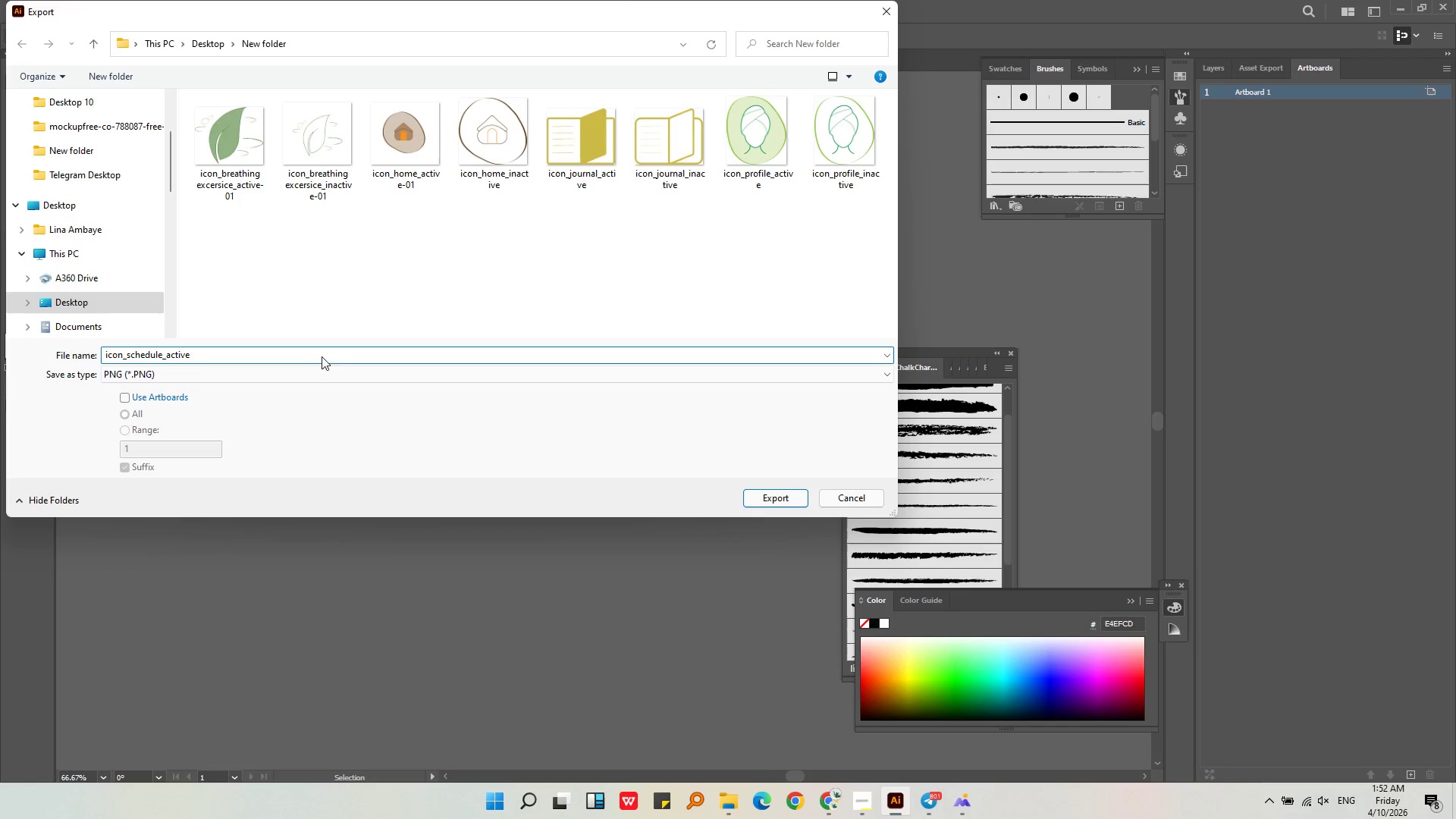 
wait(6.92)
 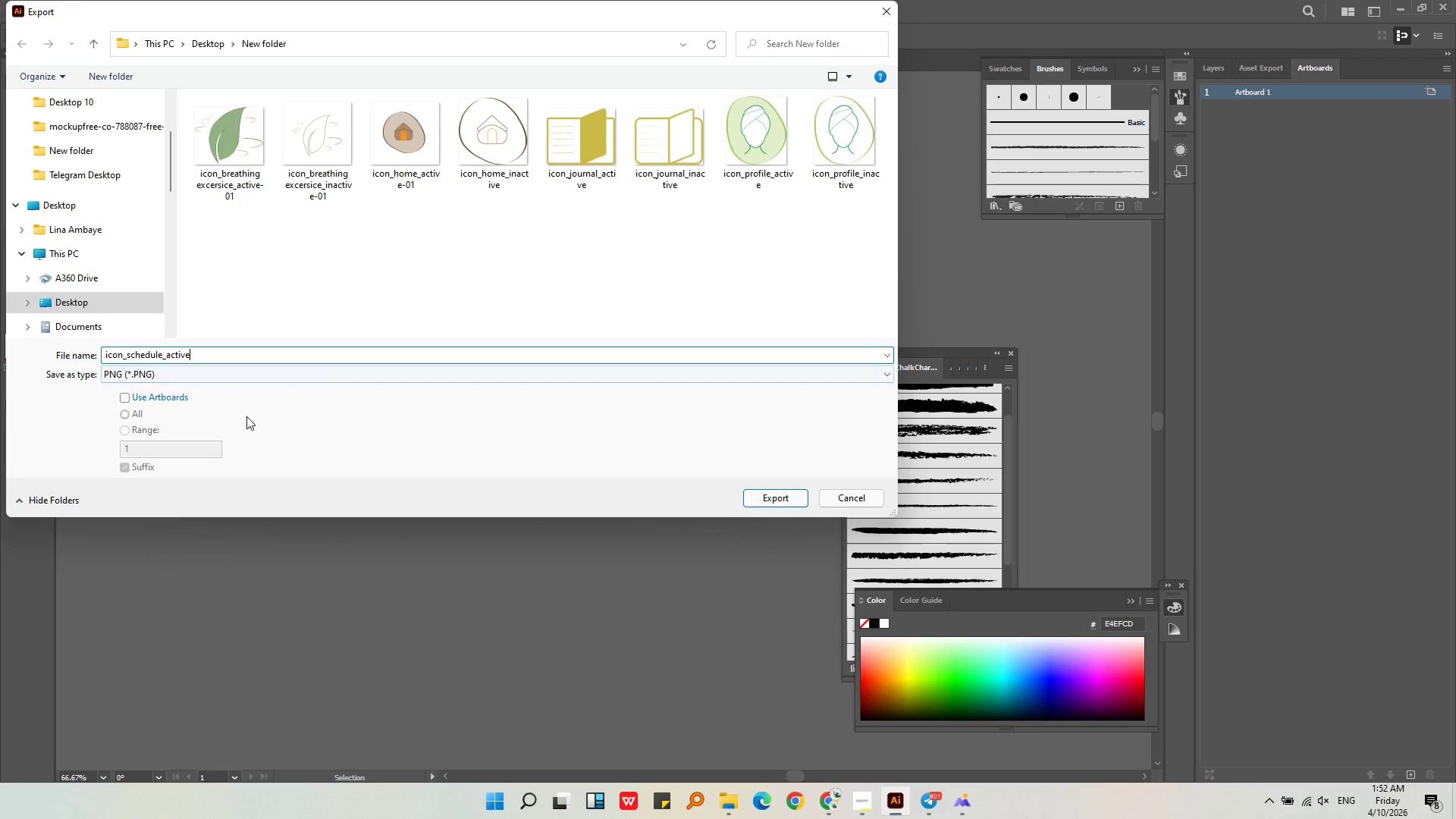 
left_click_drag(start_coordinate=[194, 353], to_coordinate=[66, 340])
 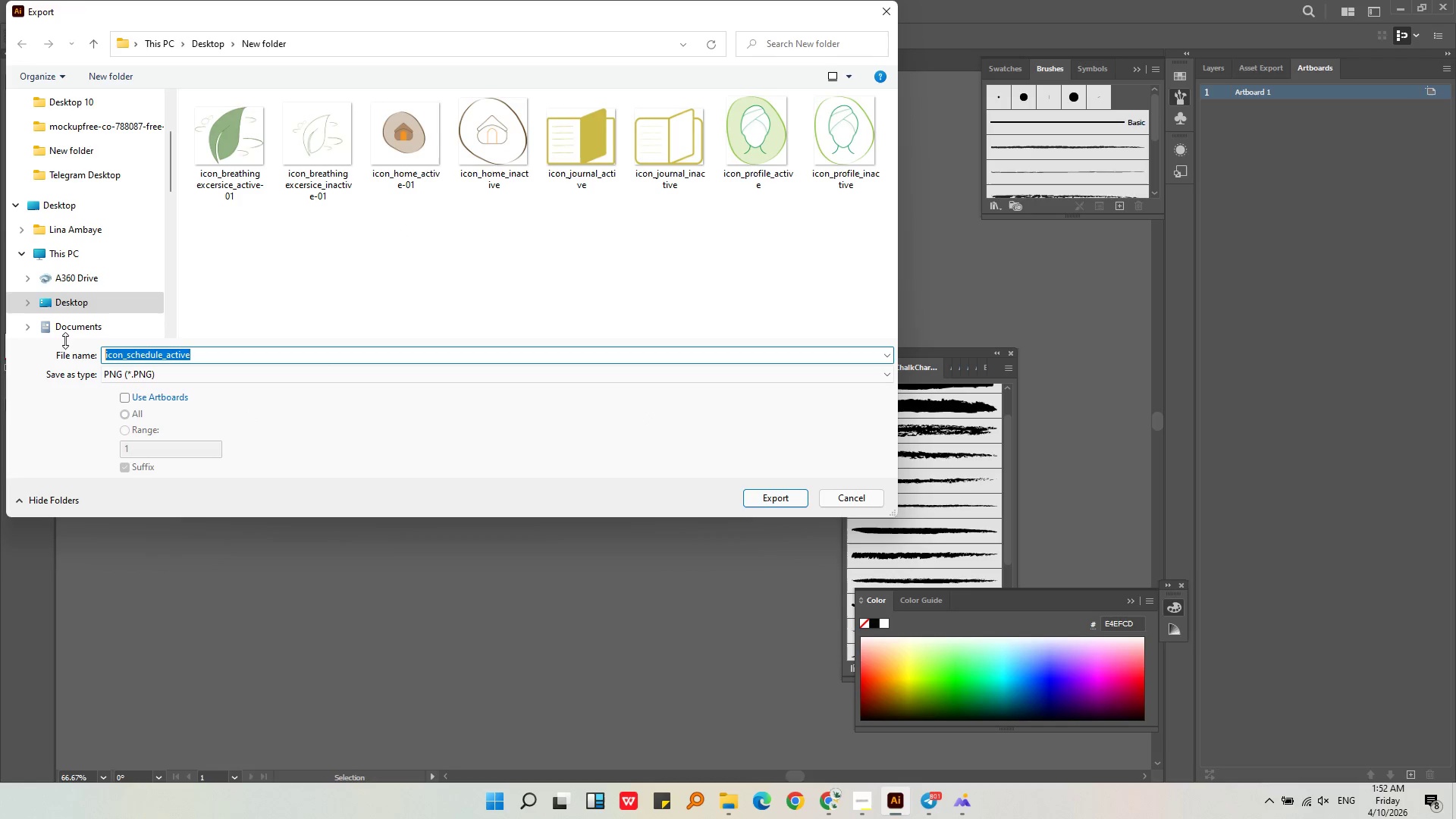 
key(Control+C)
 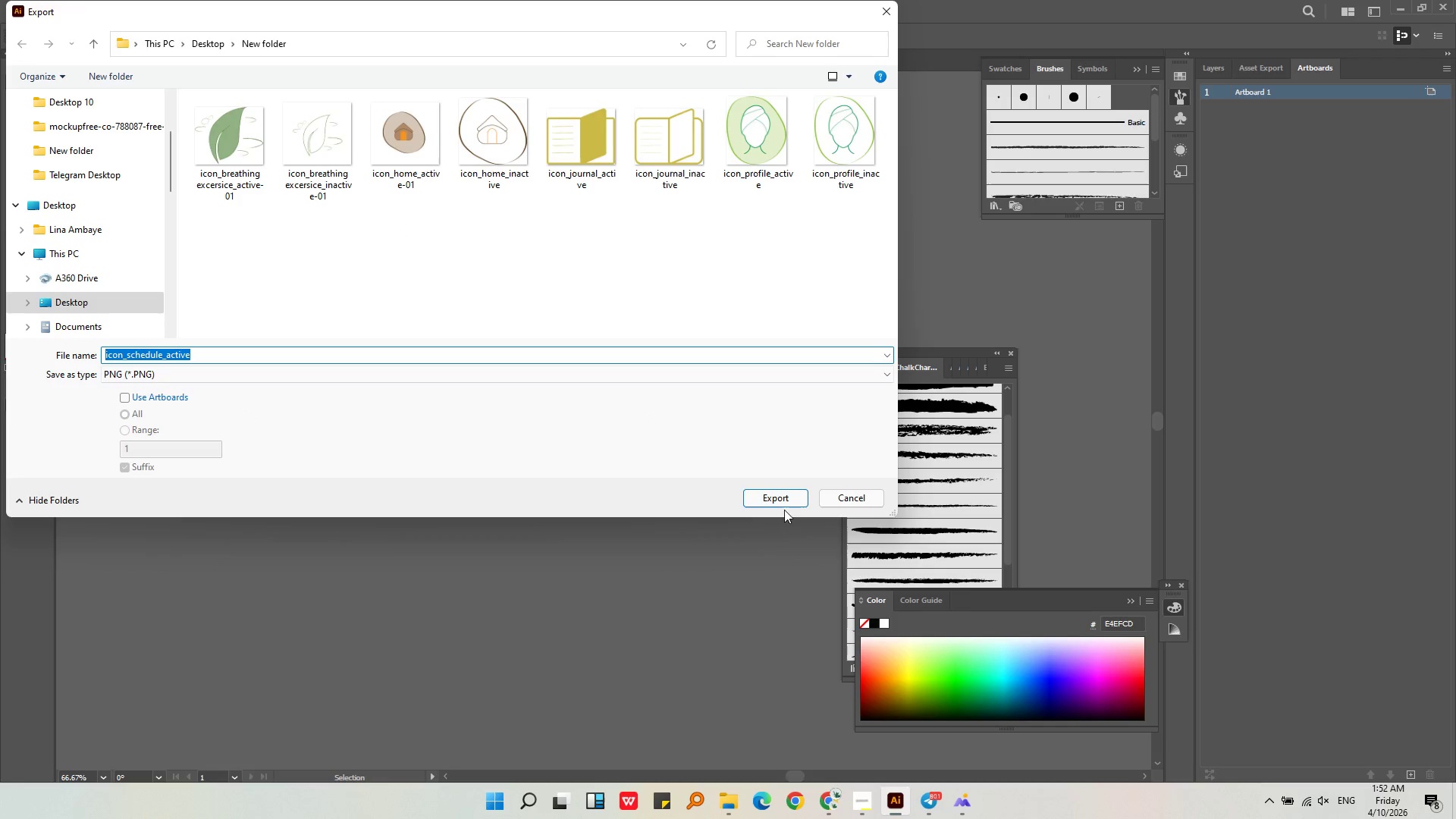 
double_click([783, 498])
 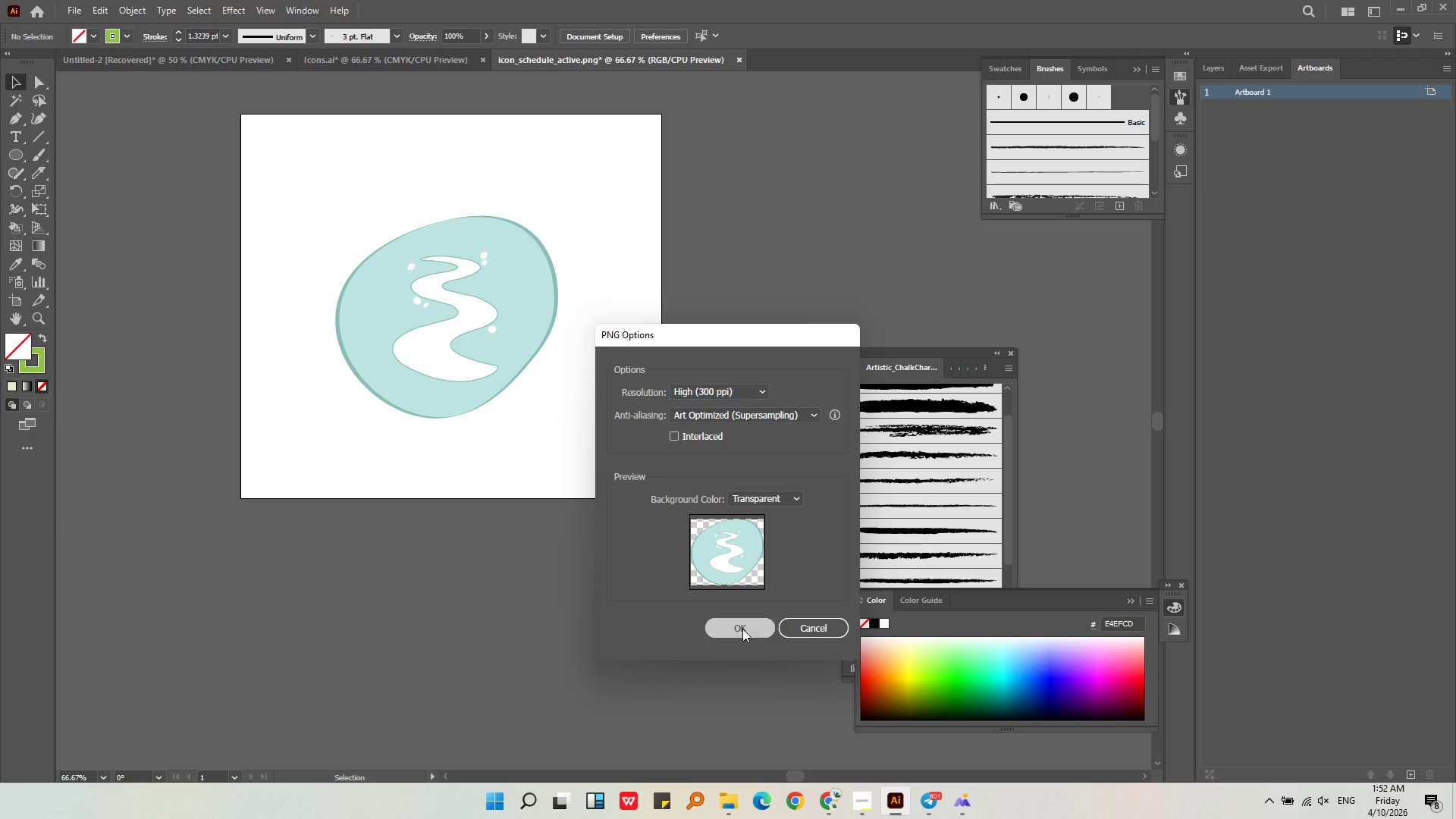 
double_click([573, 426])
 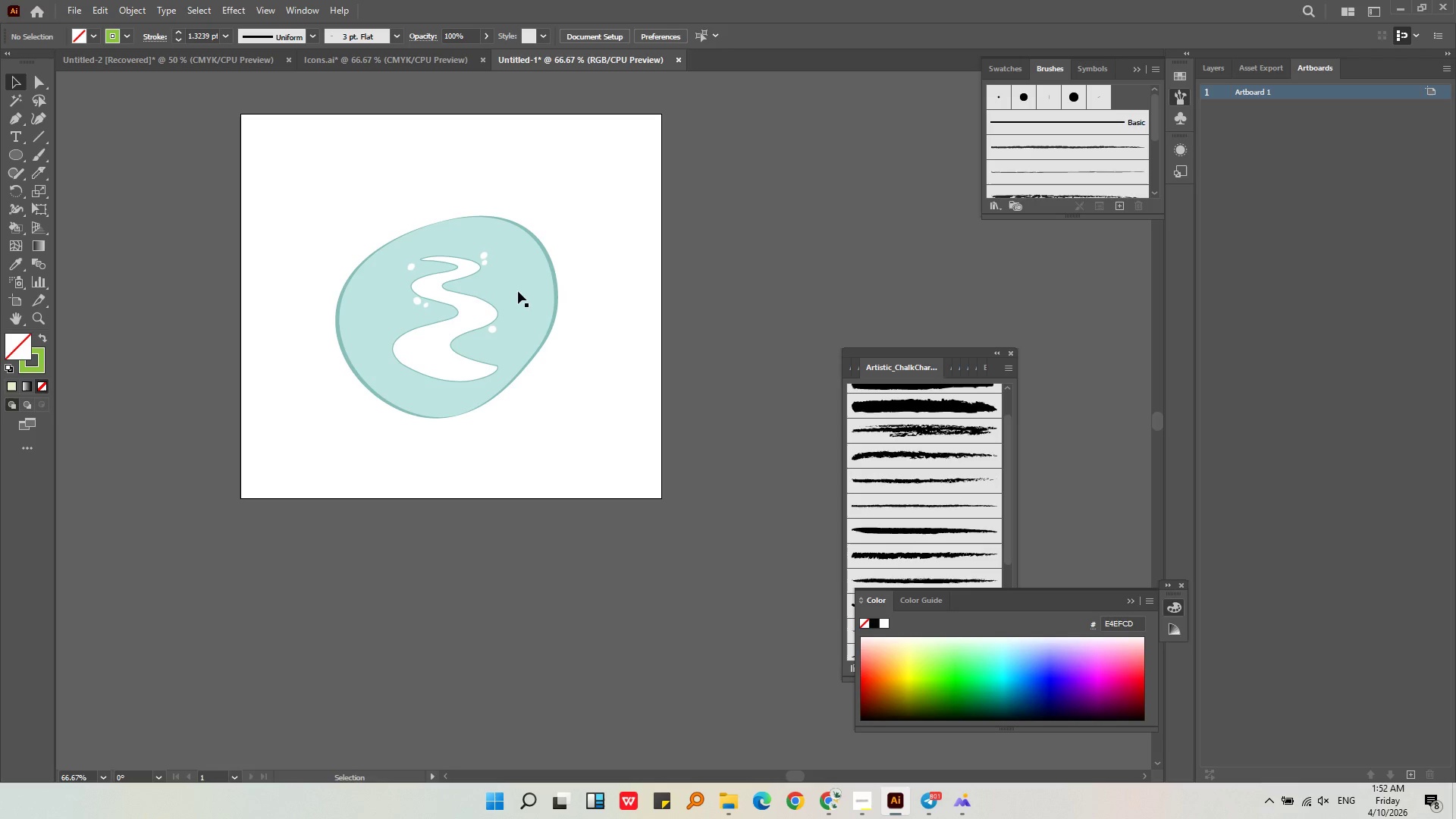 
triple_click([517, 289])
 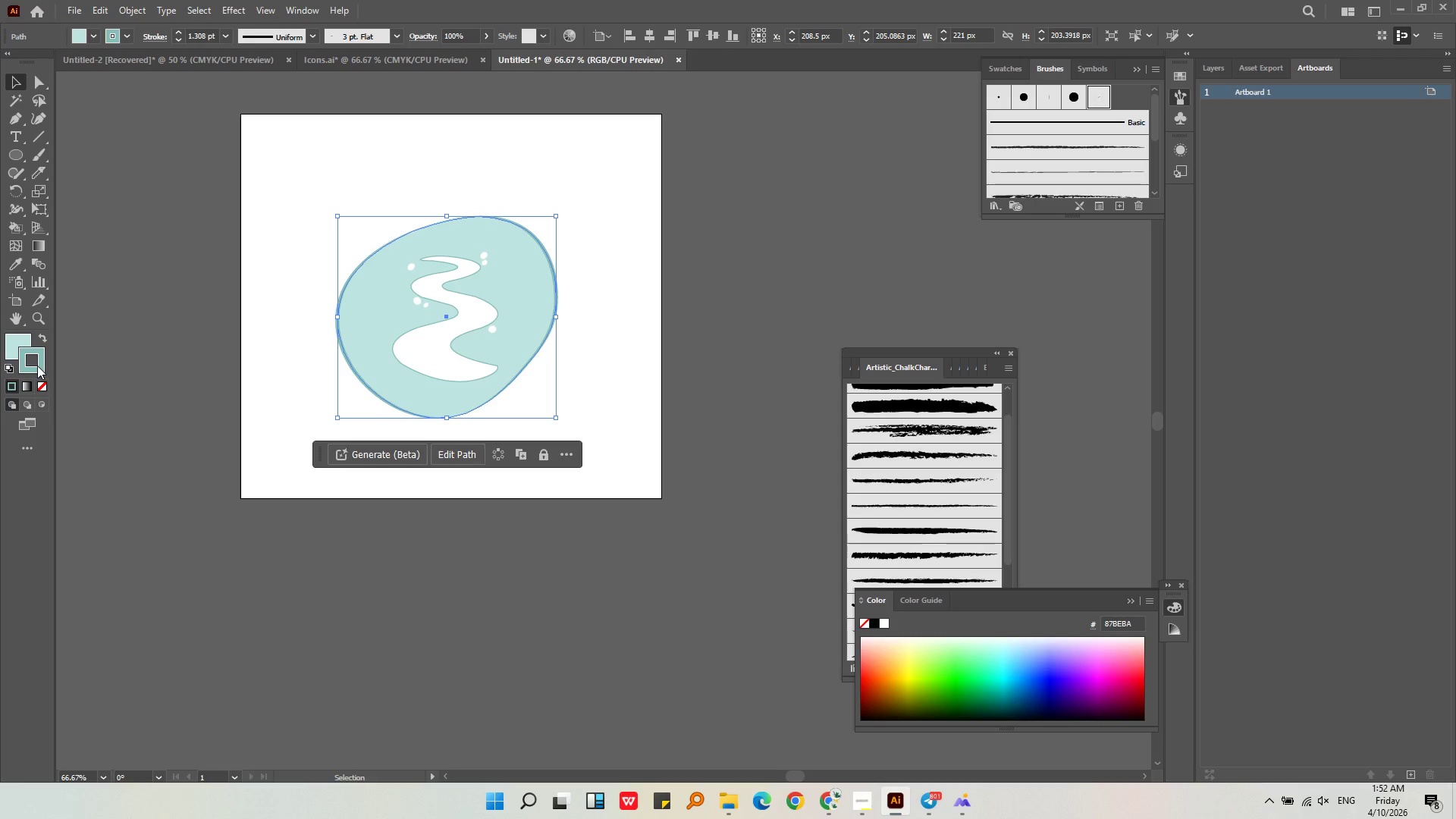 
left_click([17, 340])
 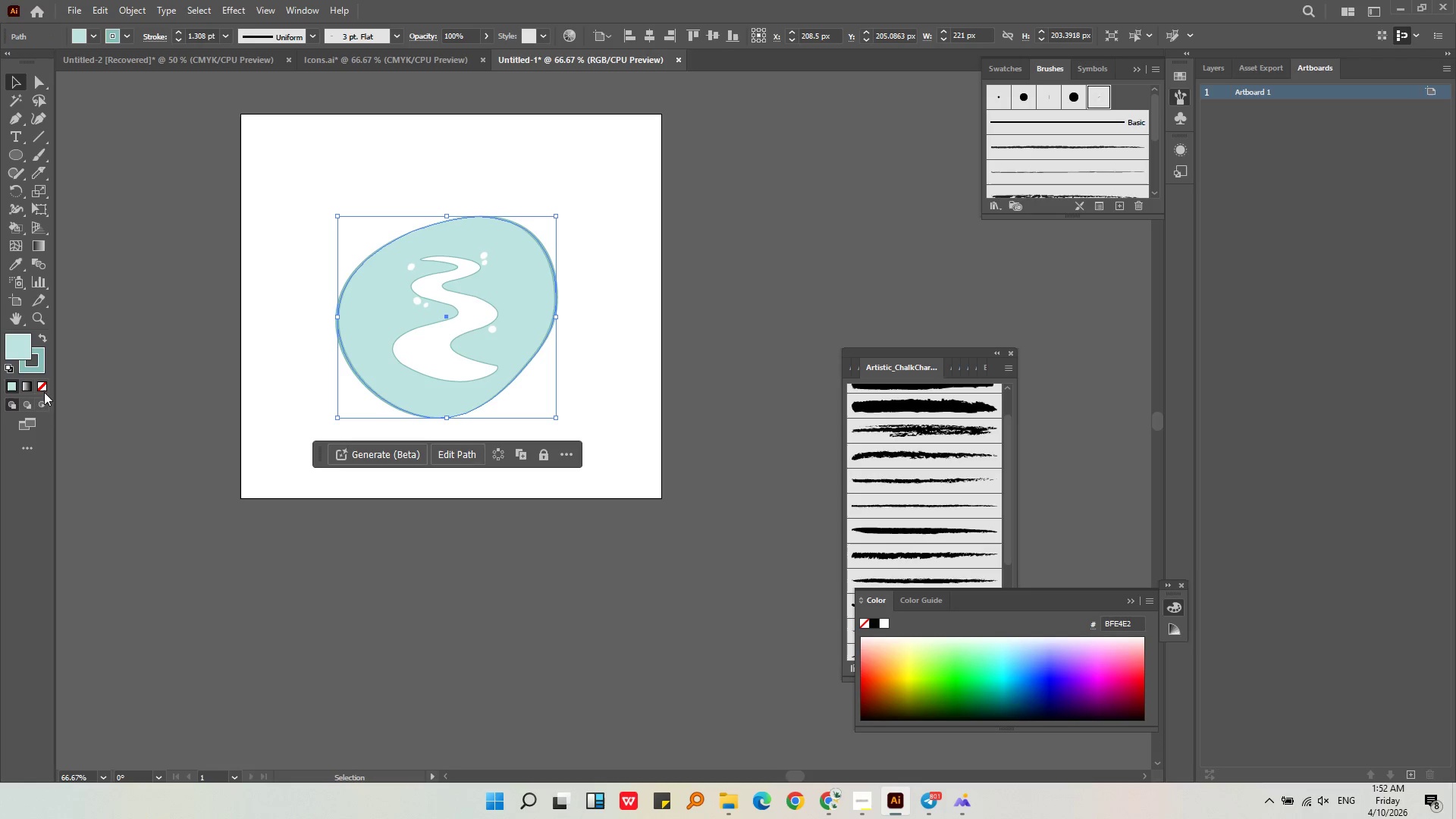 
left_click([41, 391])
 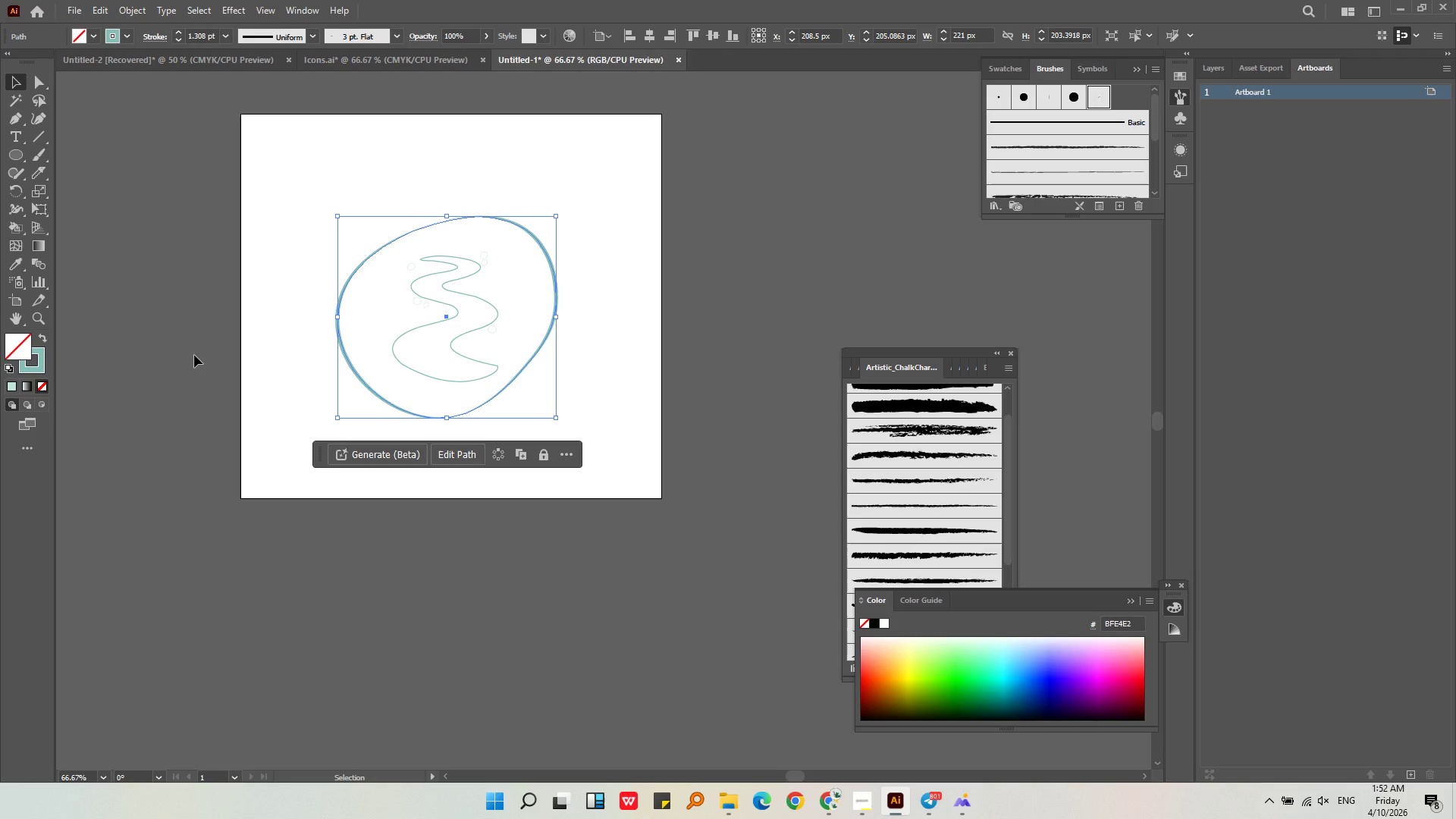 
left_click([194, 355])
 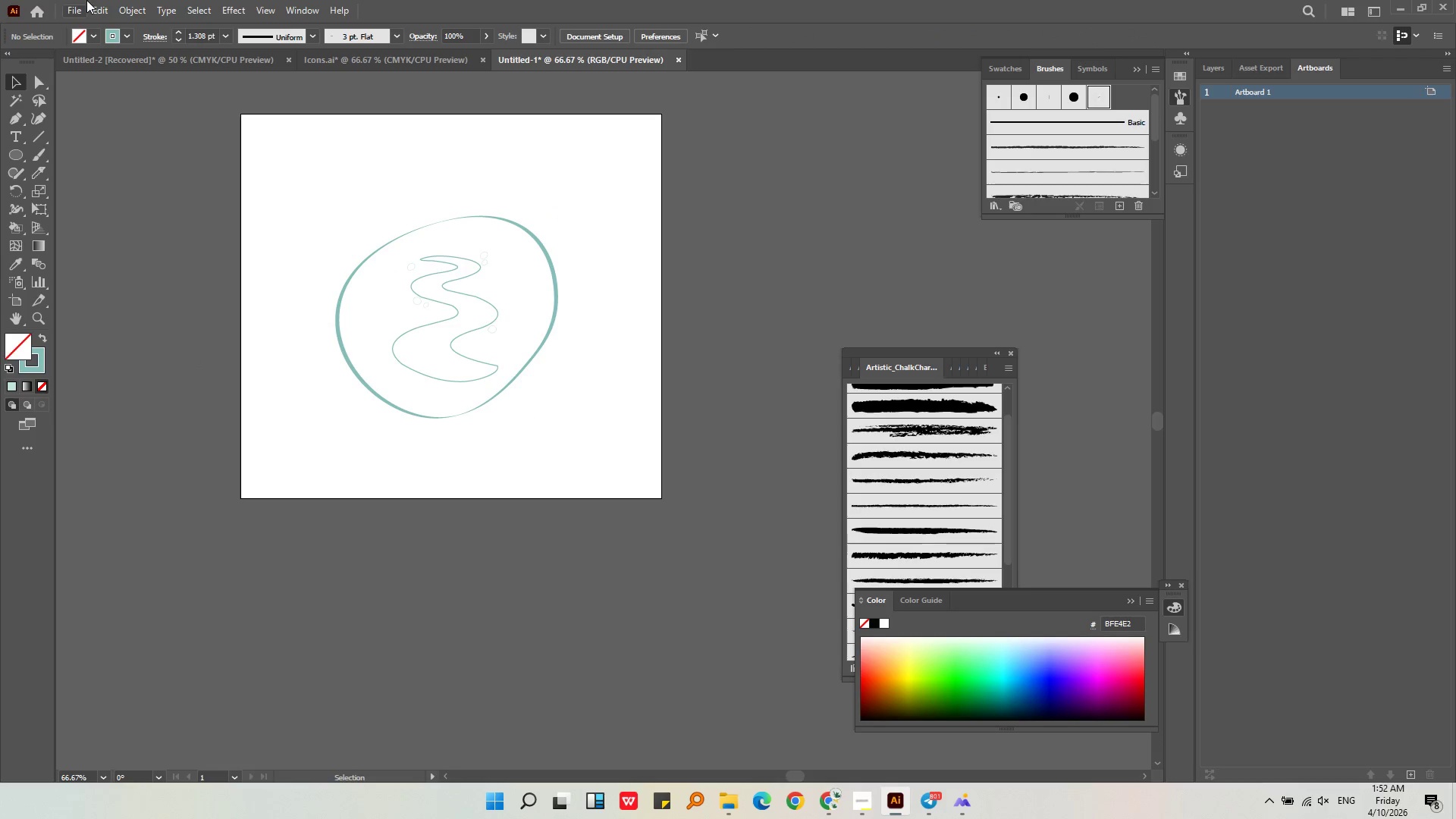 
left_click([81, 11])
 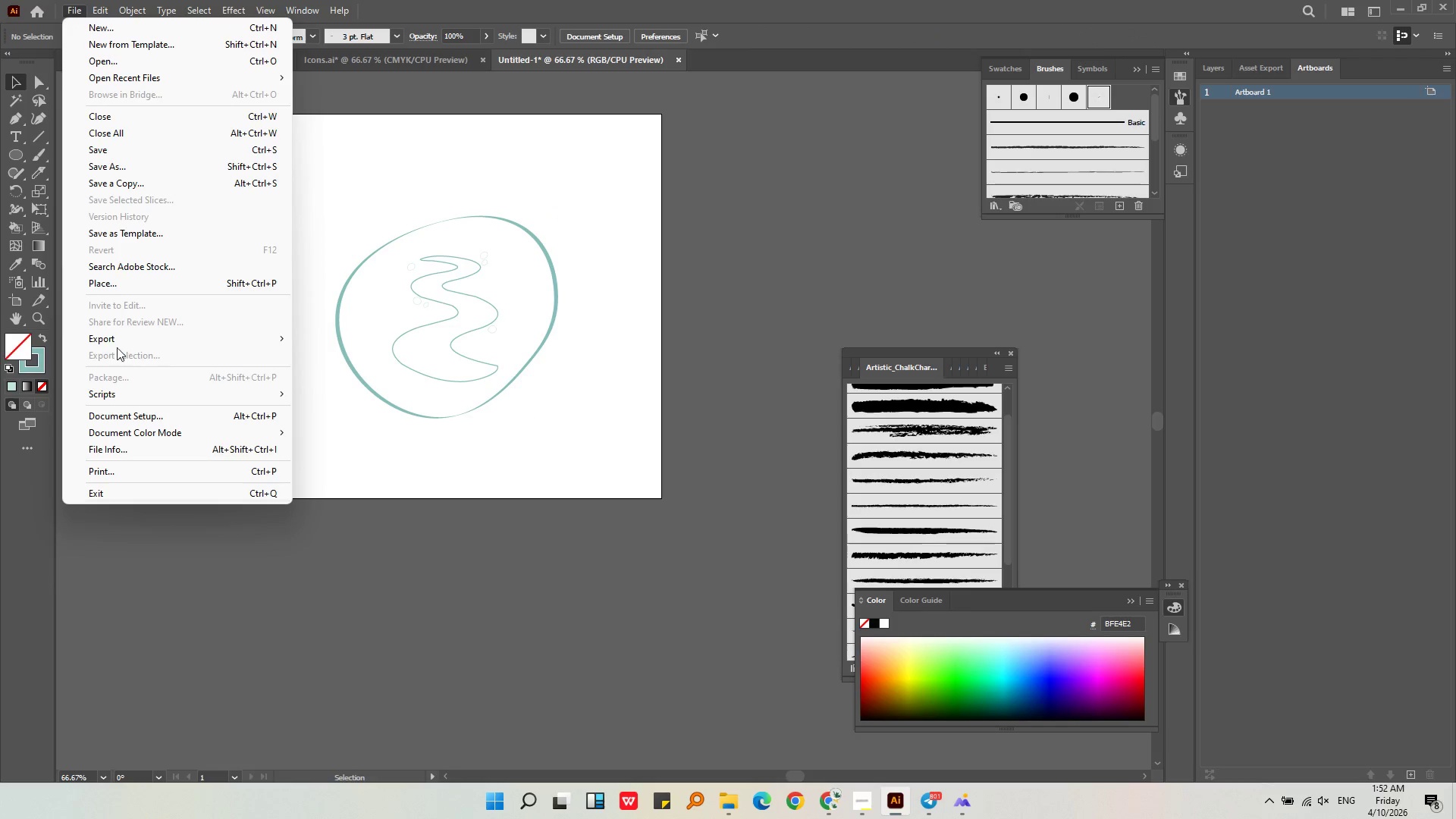 
left_click([124, 337])
 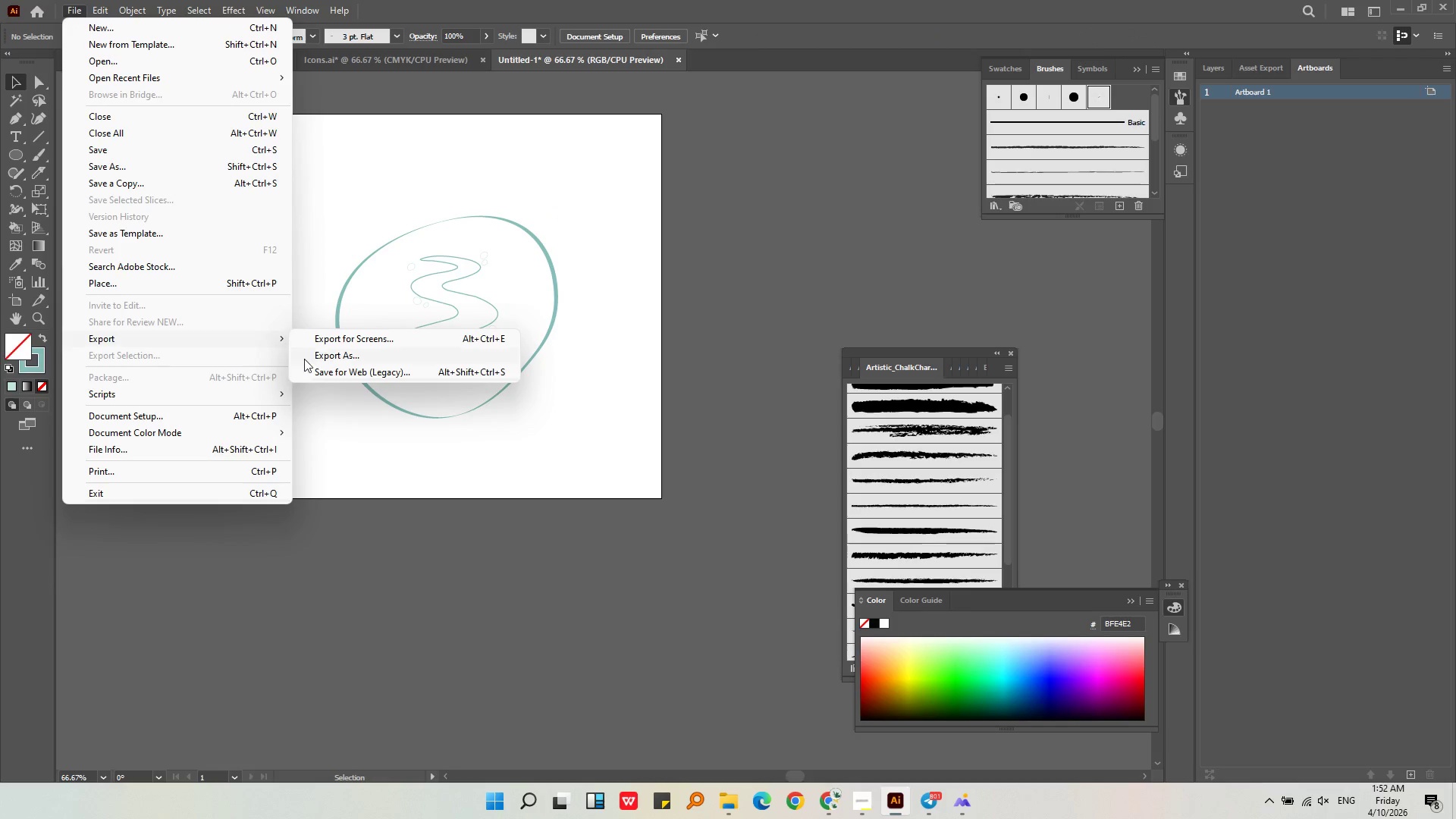 
left_click([311, 356])
 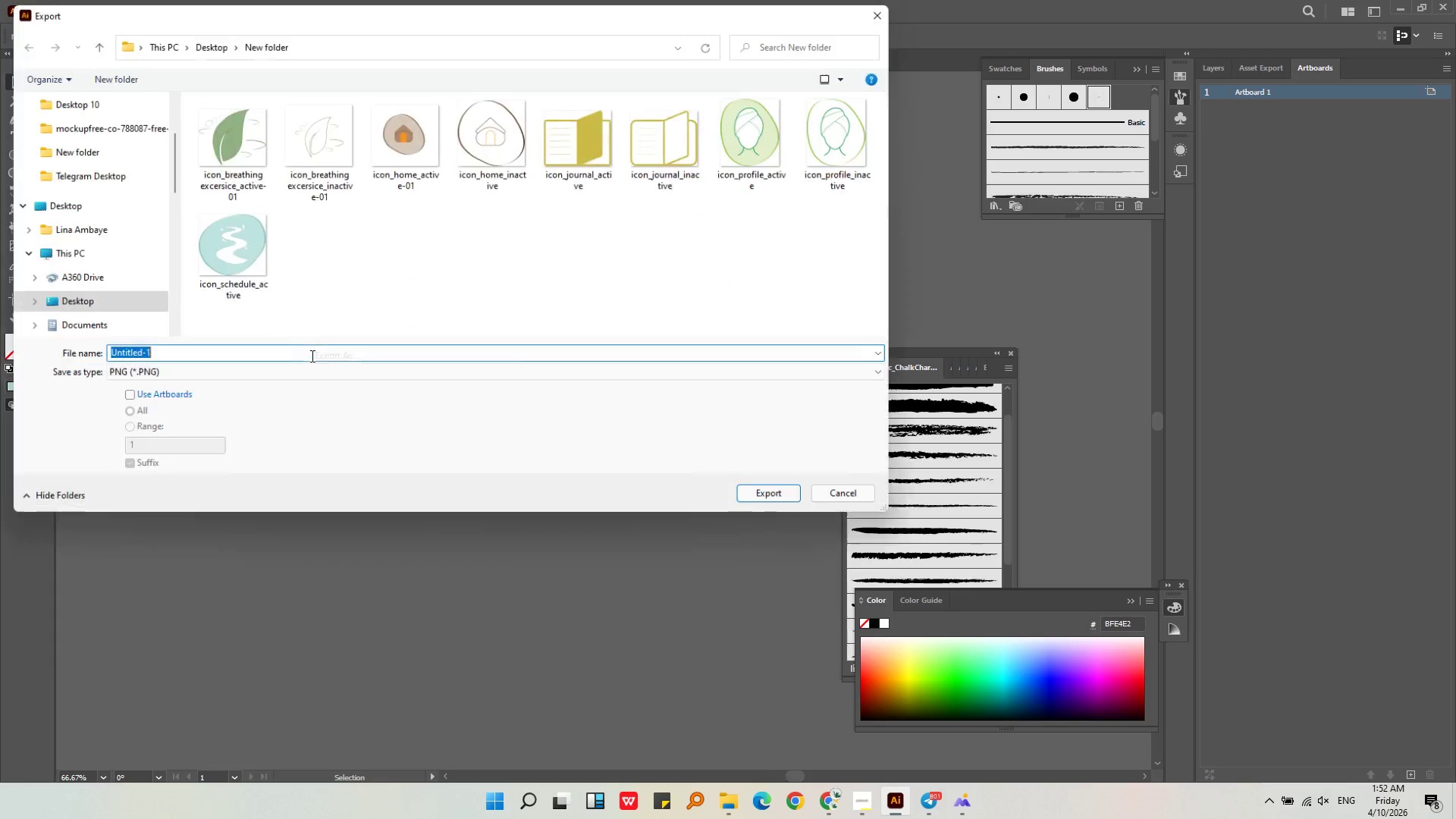 
key(Control+V)
 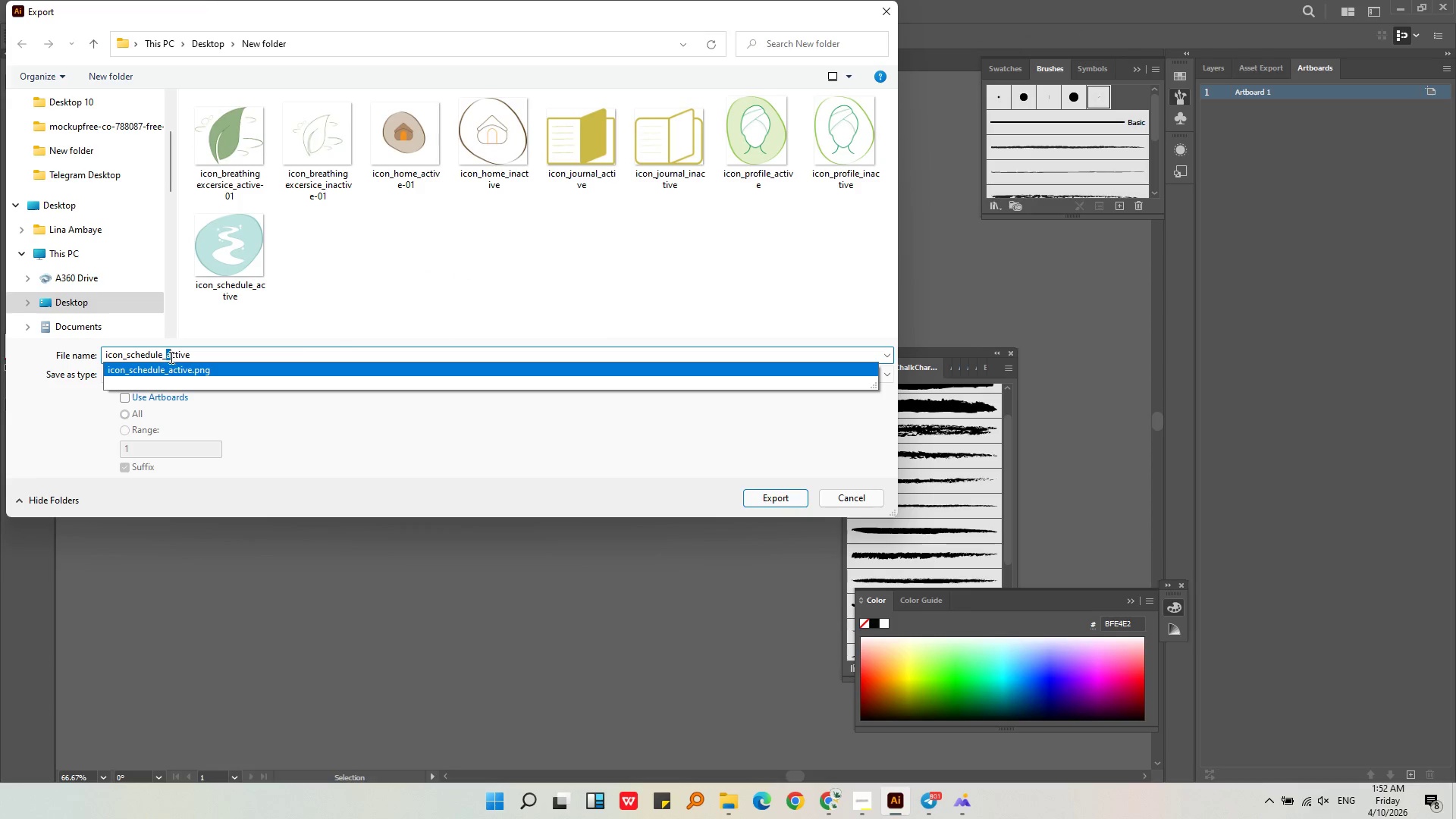 
double_click([166, 355])
 